 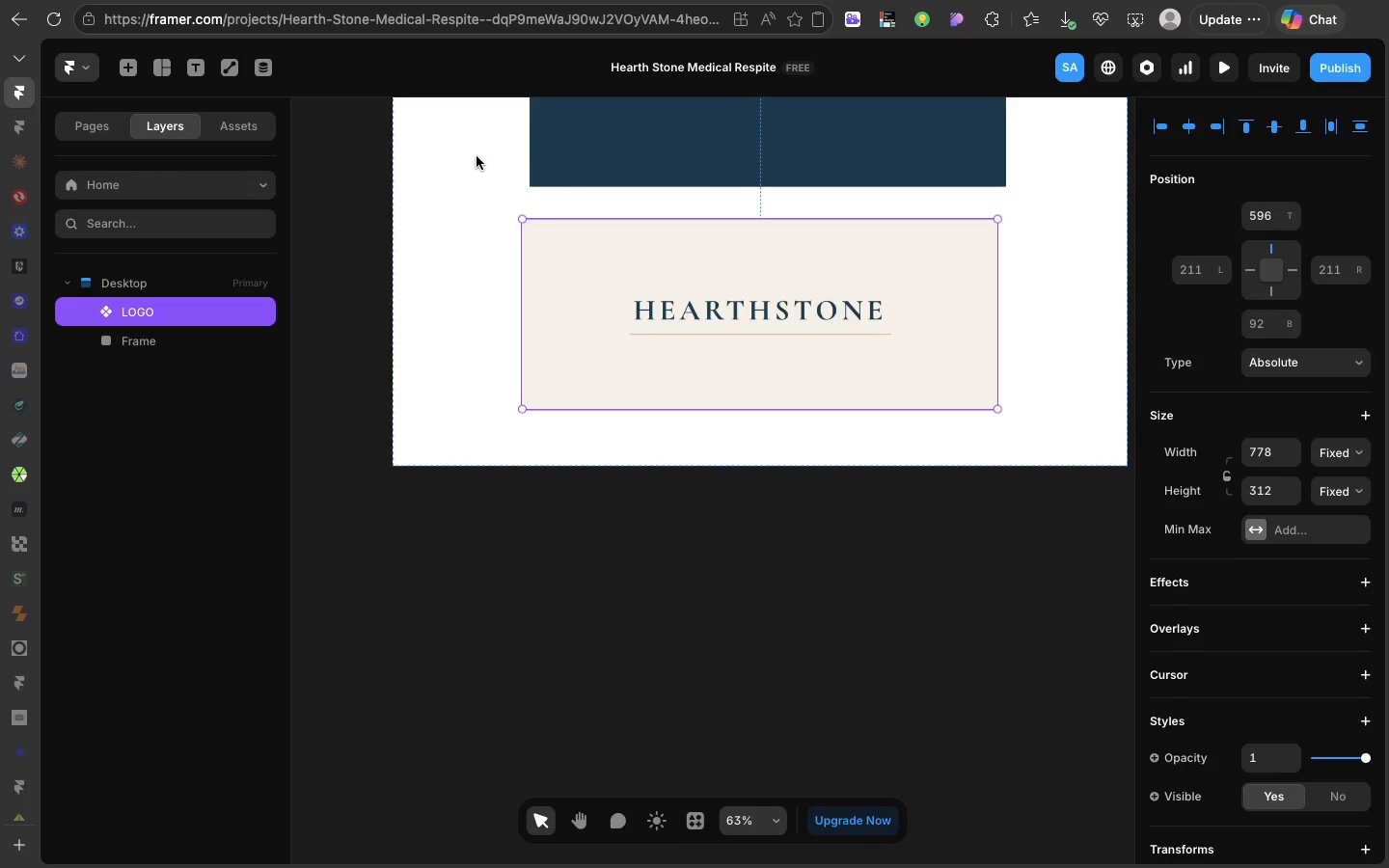 
scroll: coordinate [607, 272], scroll_direction: up, amount: 20.0
 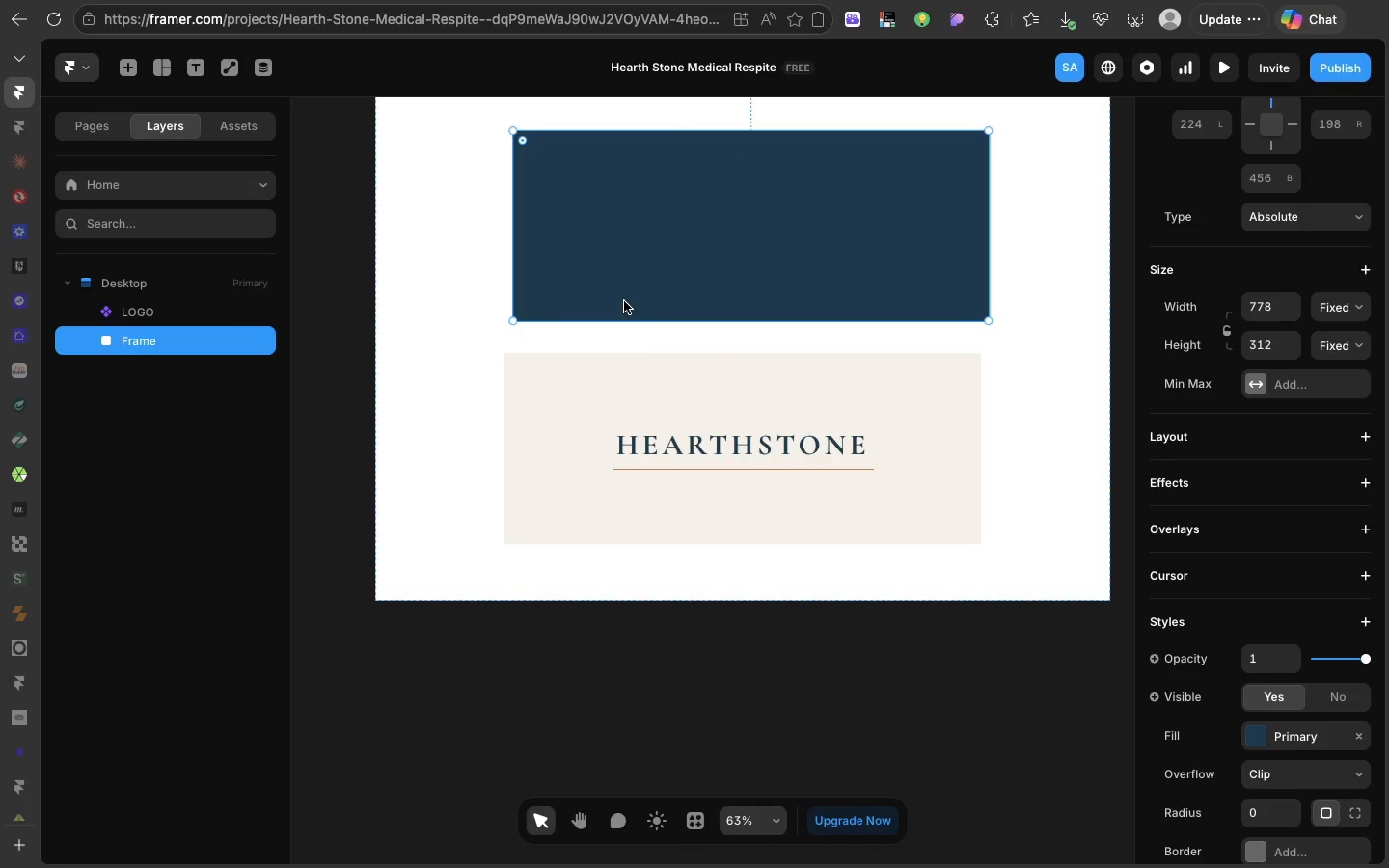 
left_click([624, 301])
 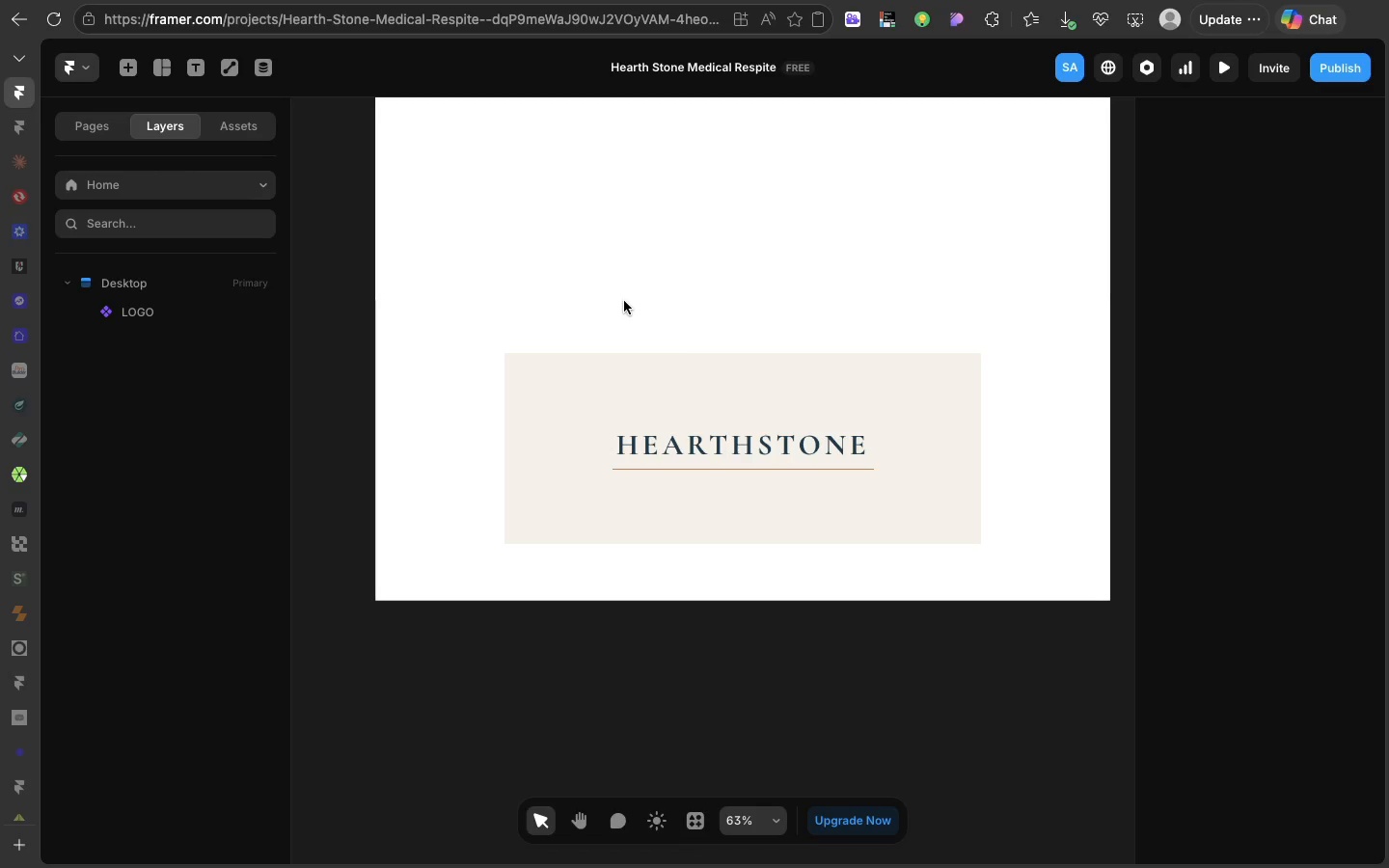 
key(Backspace)
 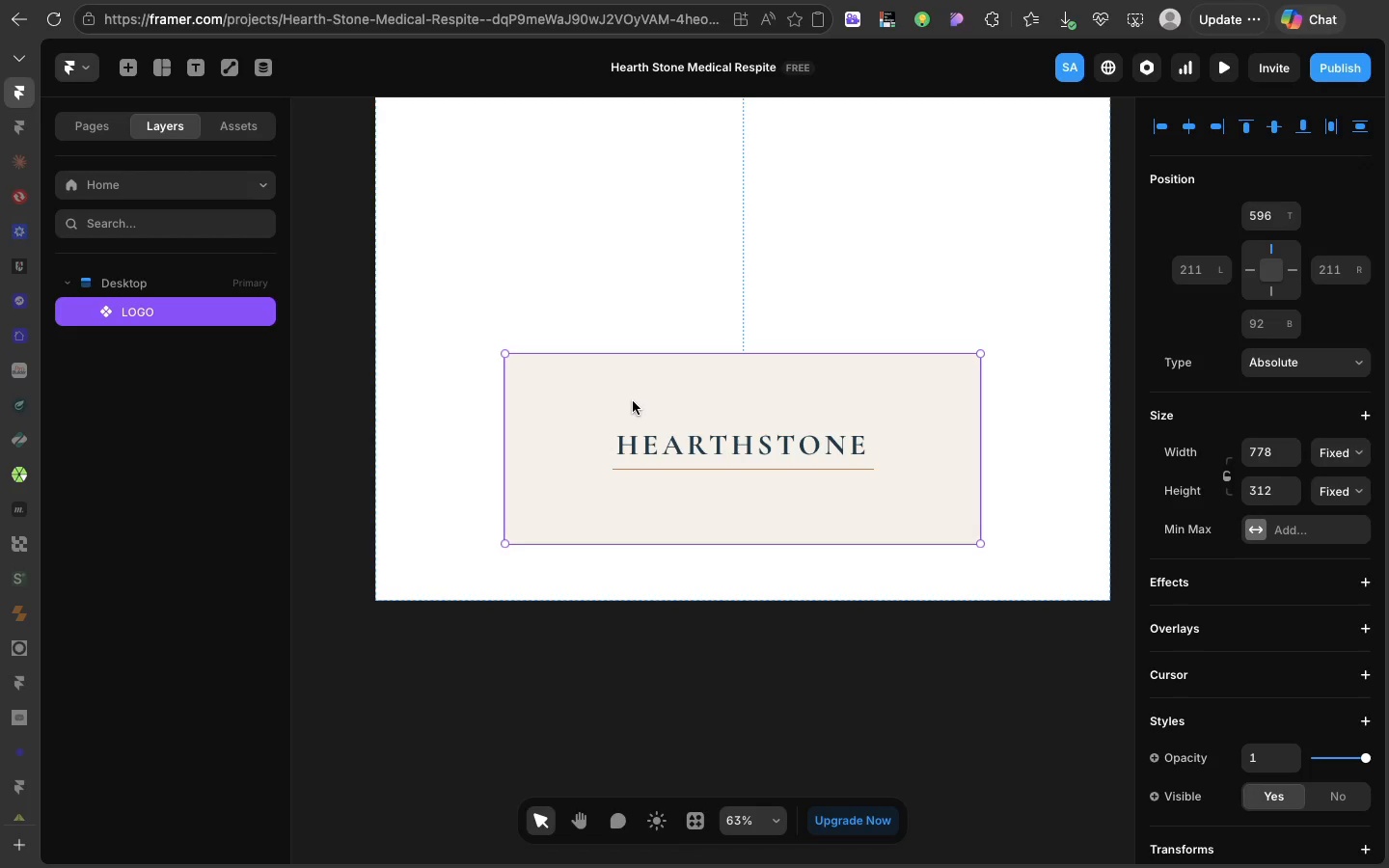 
left_click([633, 401])
 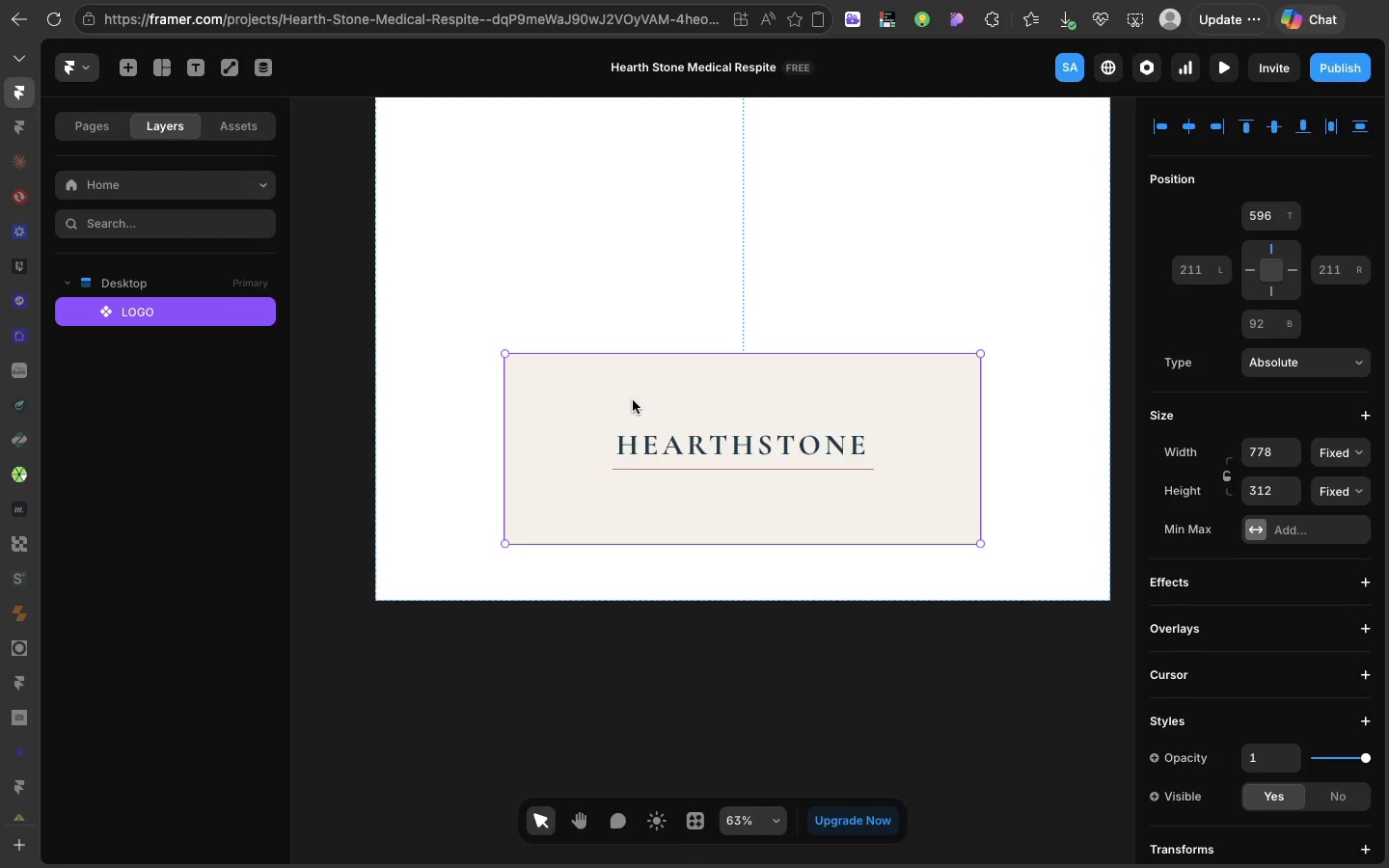 
left_click_drag(start_coordinate=[633, 401], to_coordinate=[590, 187])
 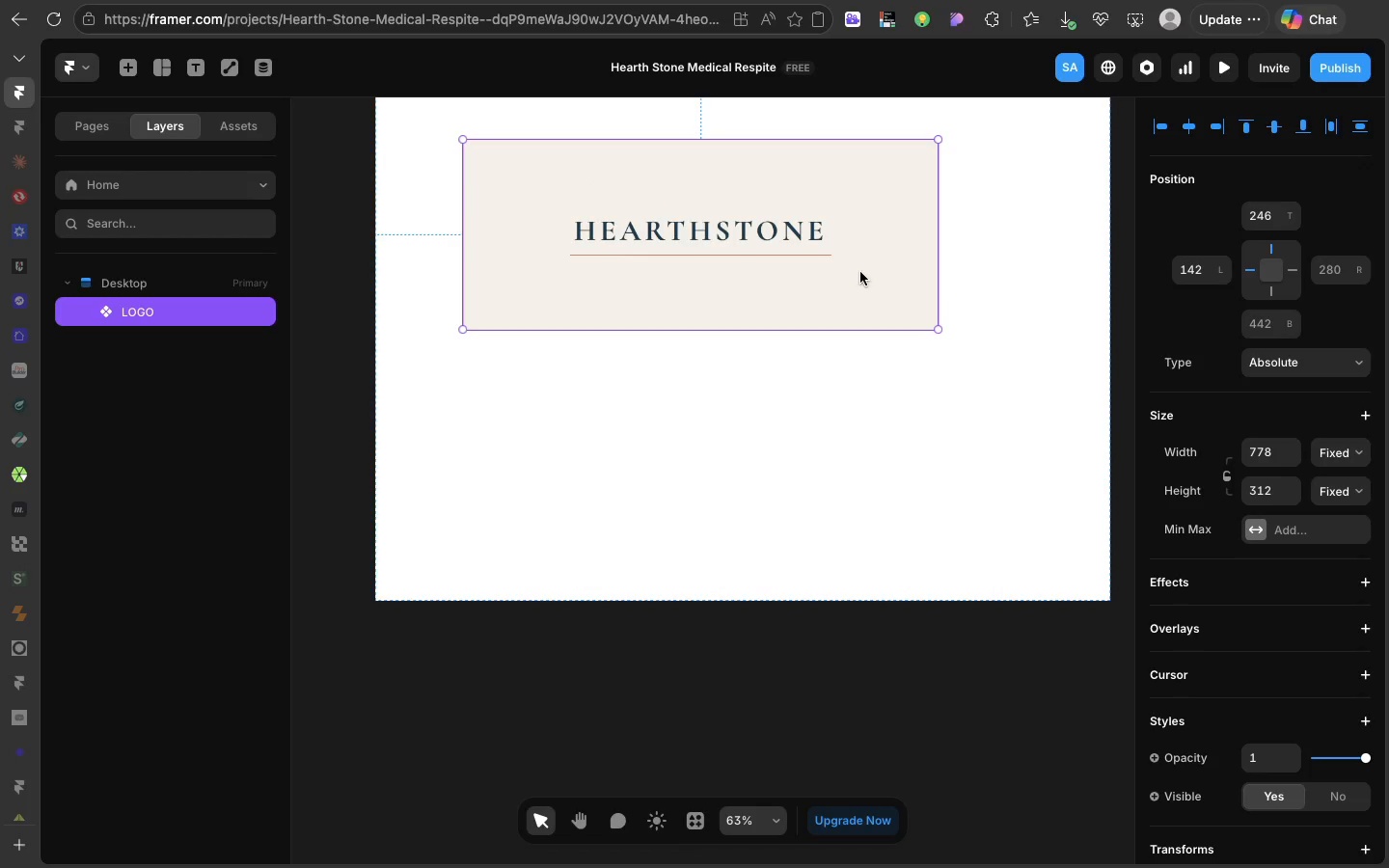 
key(Meta+D)
 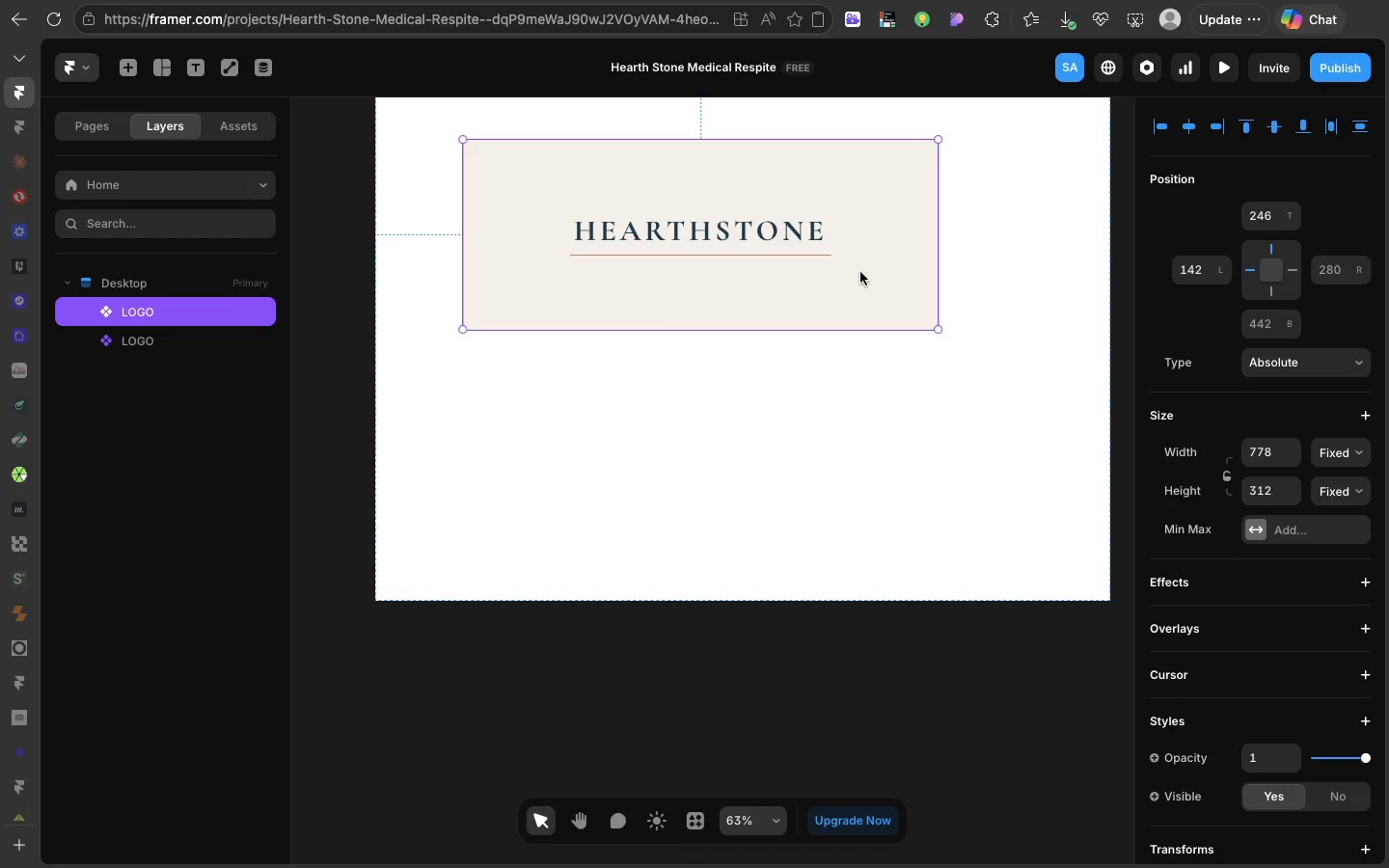 
left_click_drag(start_coordinate=[860, 272], to_coordinate=[863, 487])
 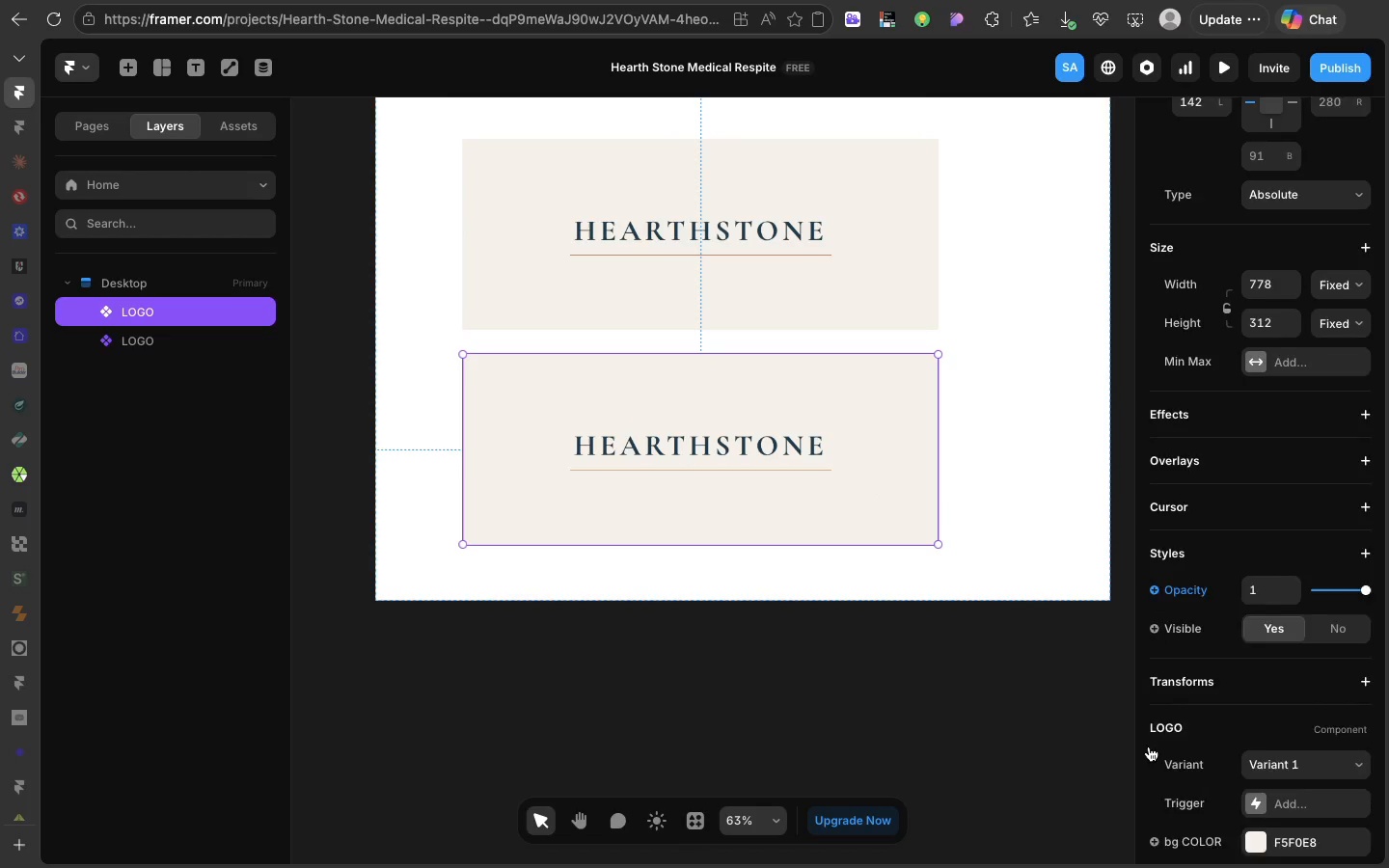 
scroll: coordinate [1149, 746], scroll_direction: down, amount: 26.0
 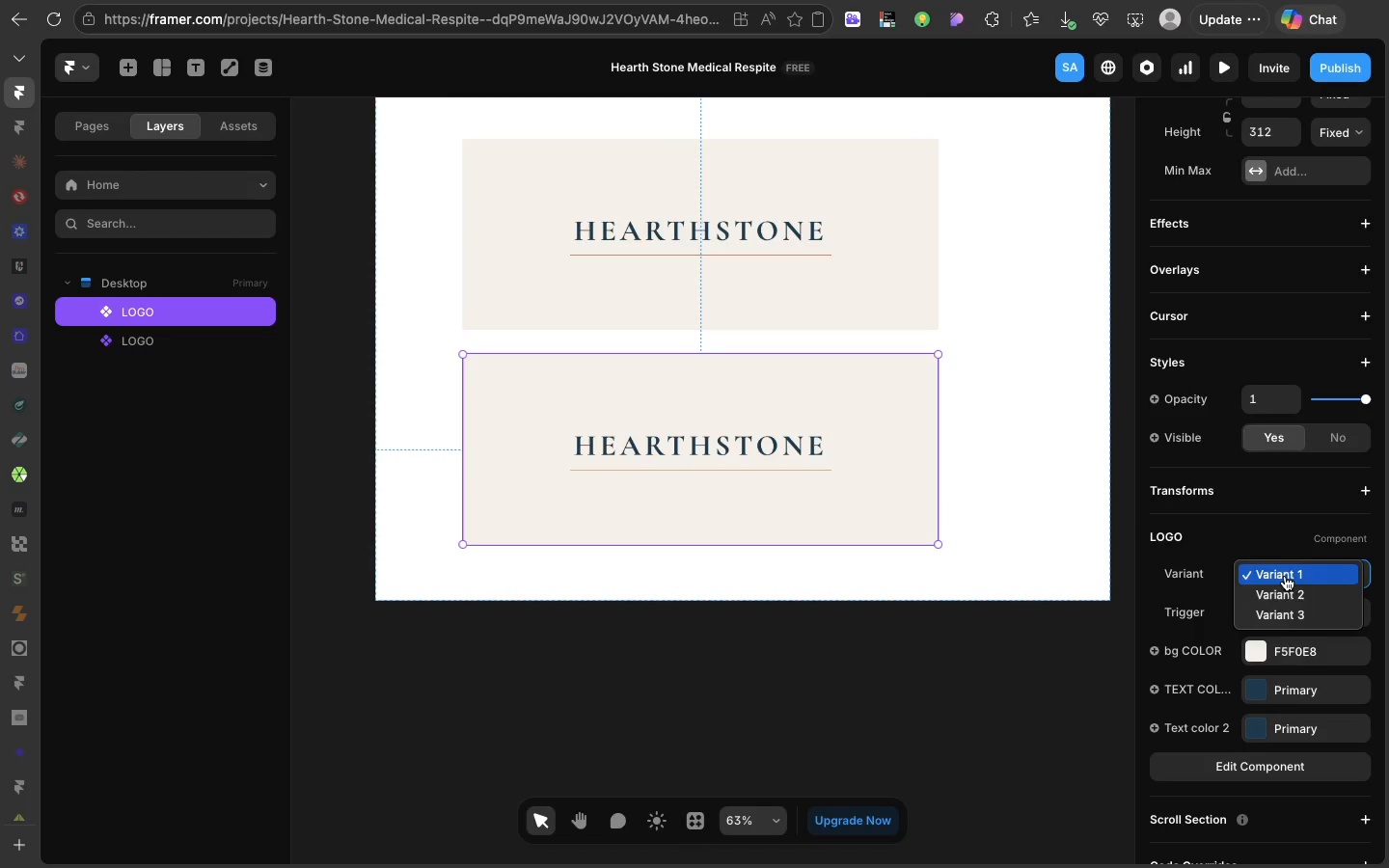 
left_click([1285, 576])
 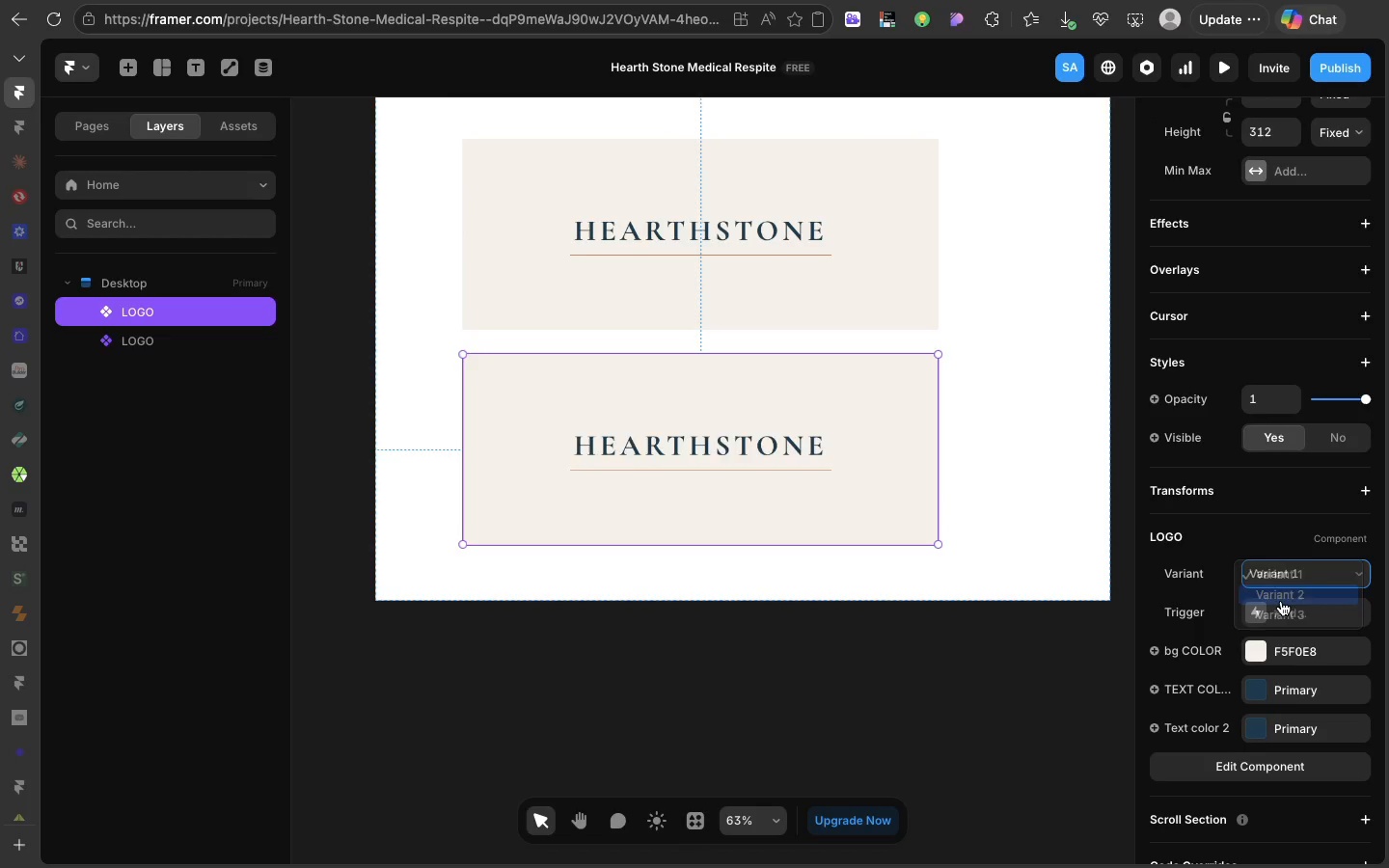 
left_click([1281, 601])
 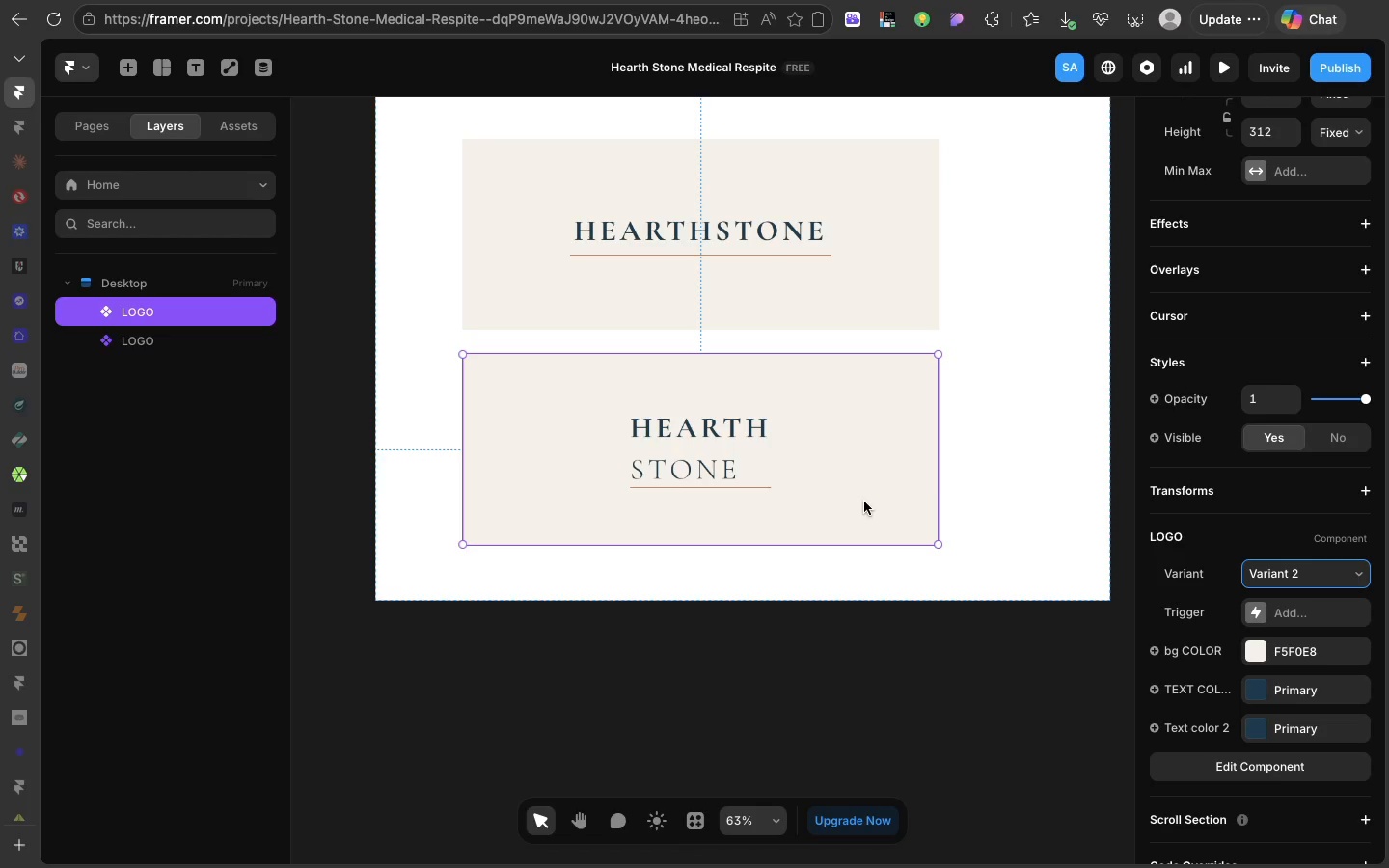 
wait(6.81)
 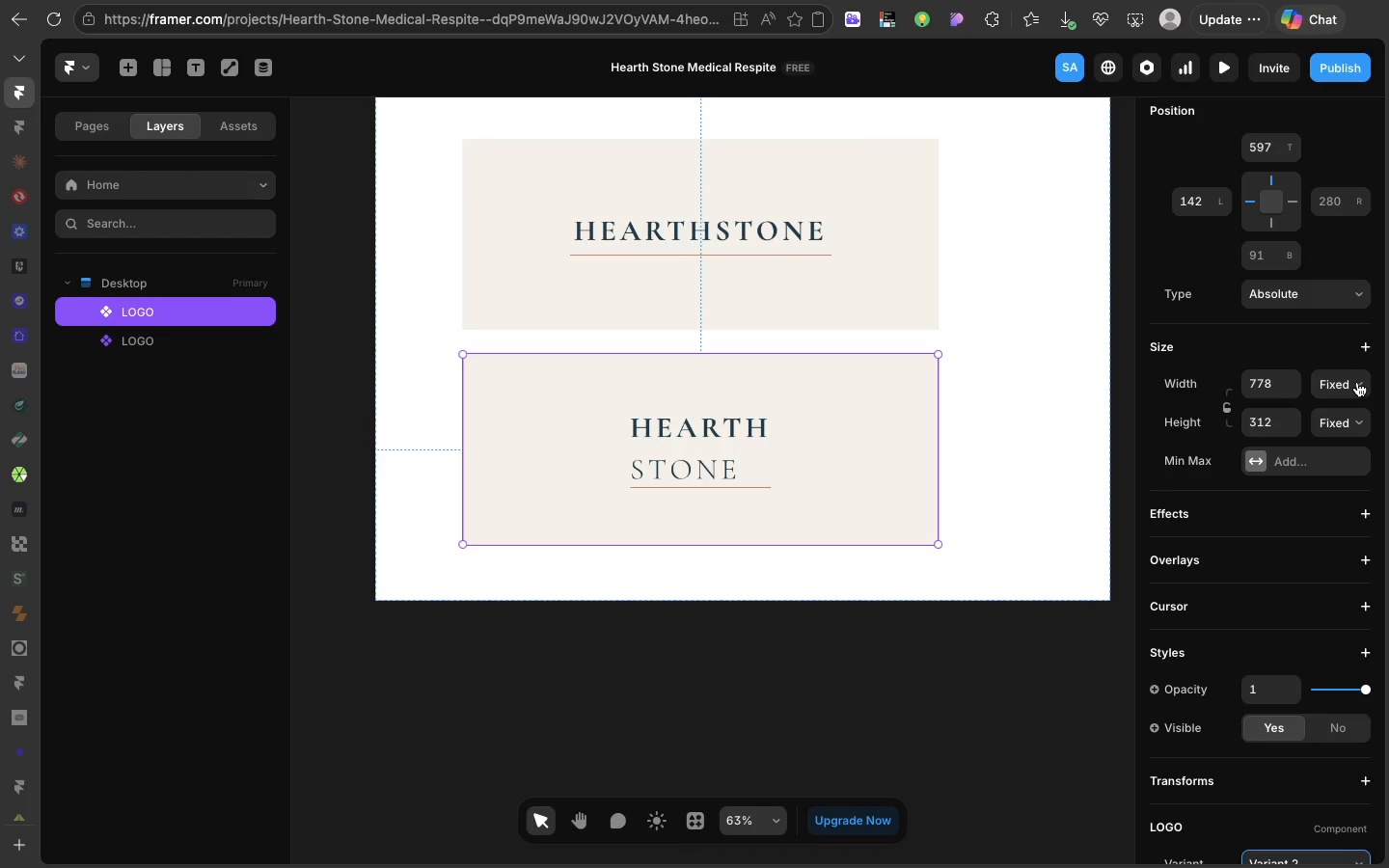 
left_click([1357, 382])
 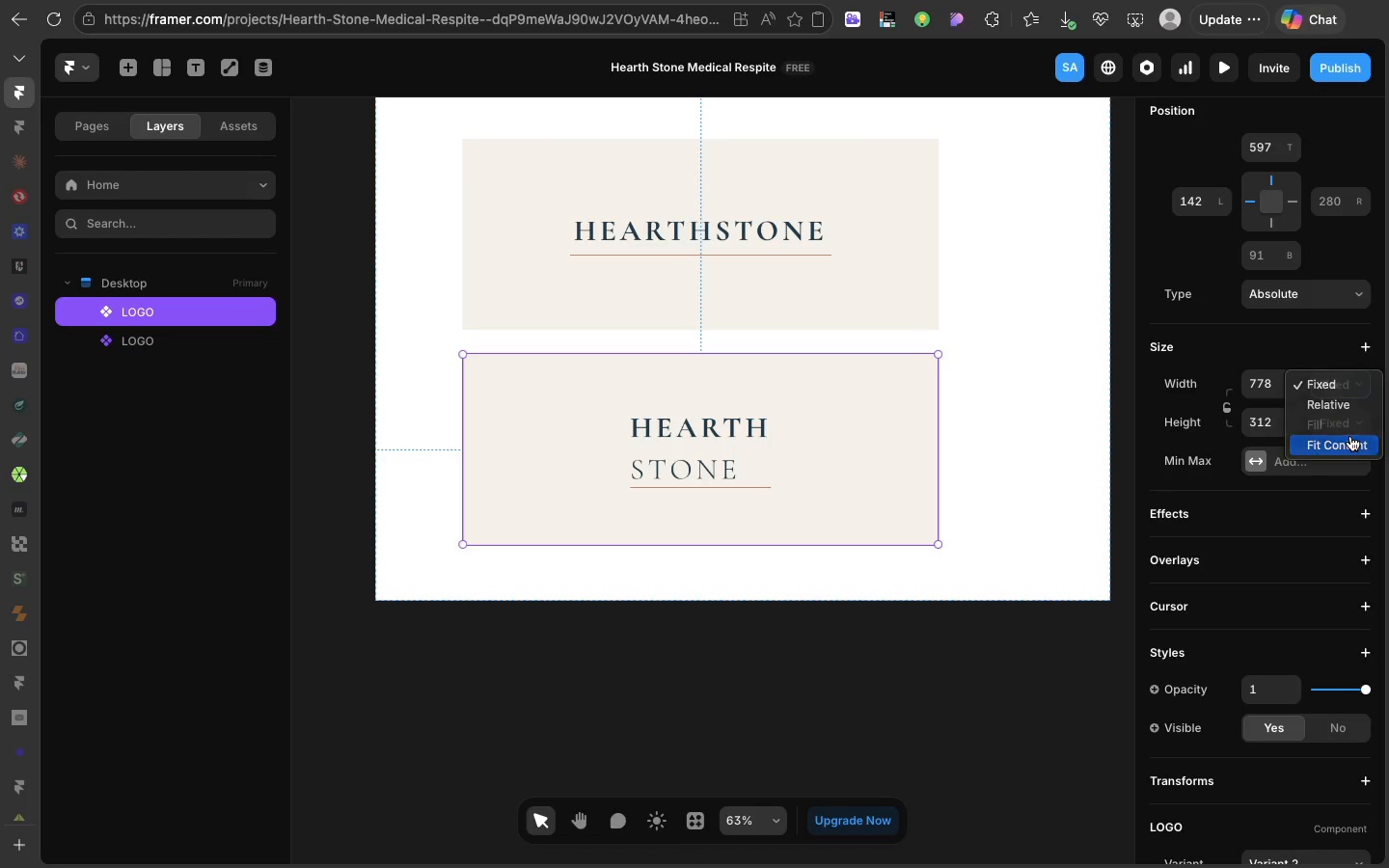 
scroll: coordinate [1277, 393], scroll_direction: up, amount: 26.0
 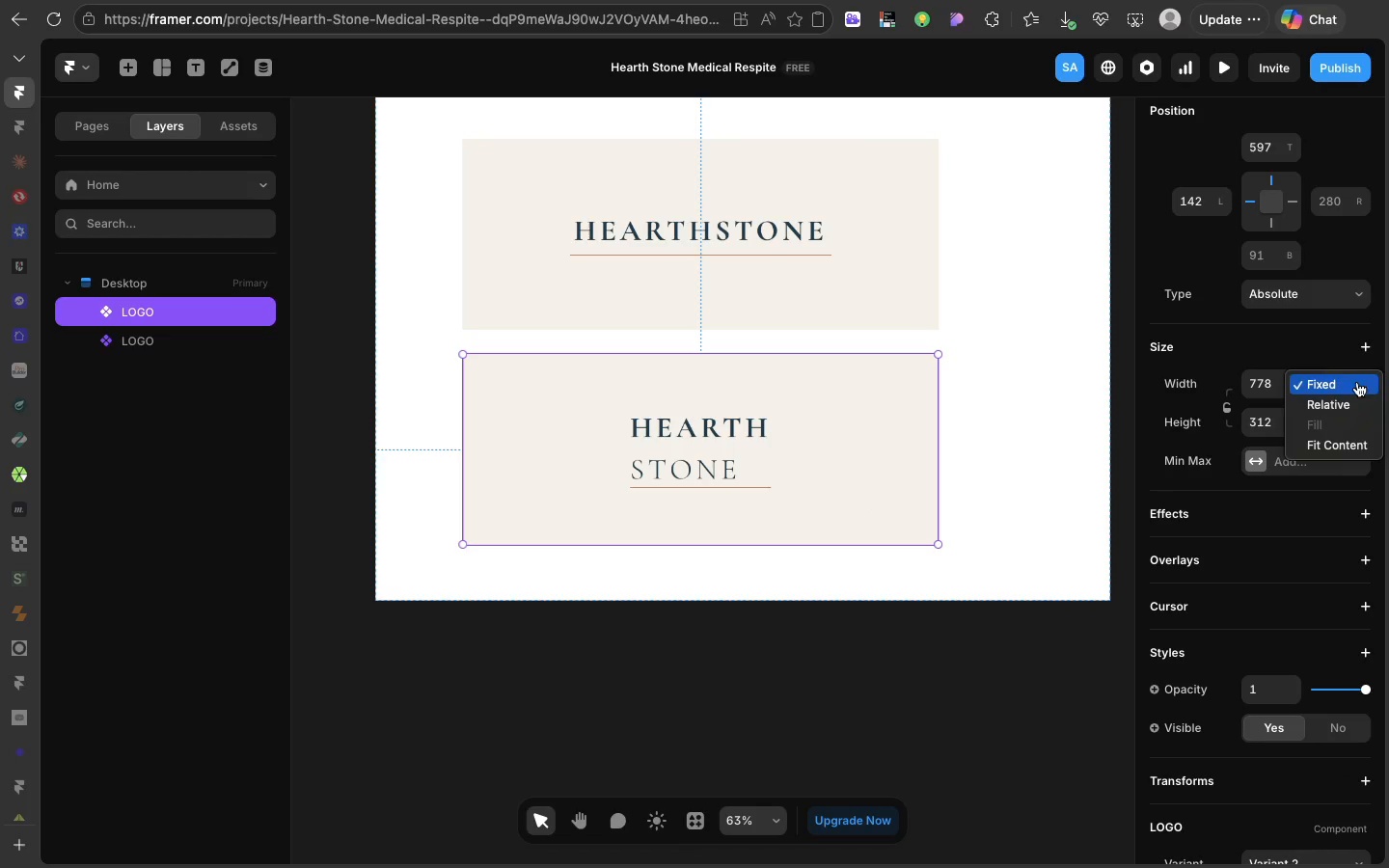 
left_click([1350, 436])
 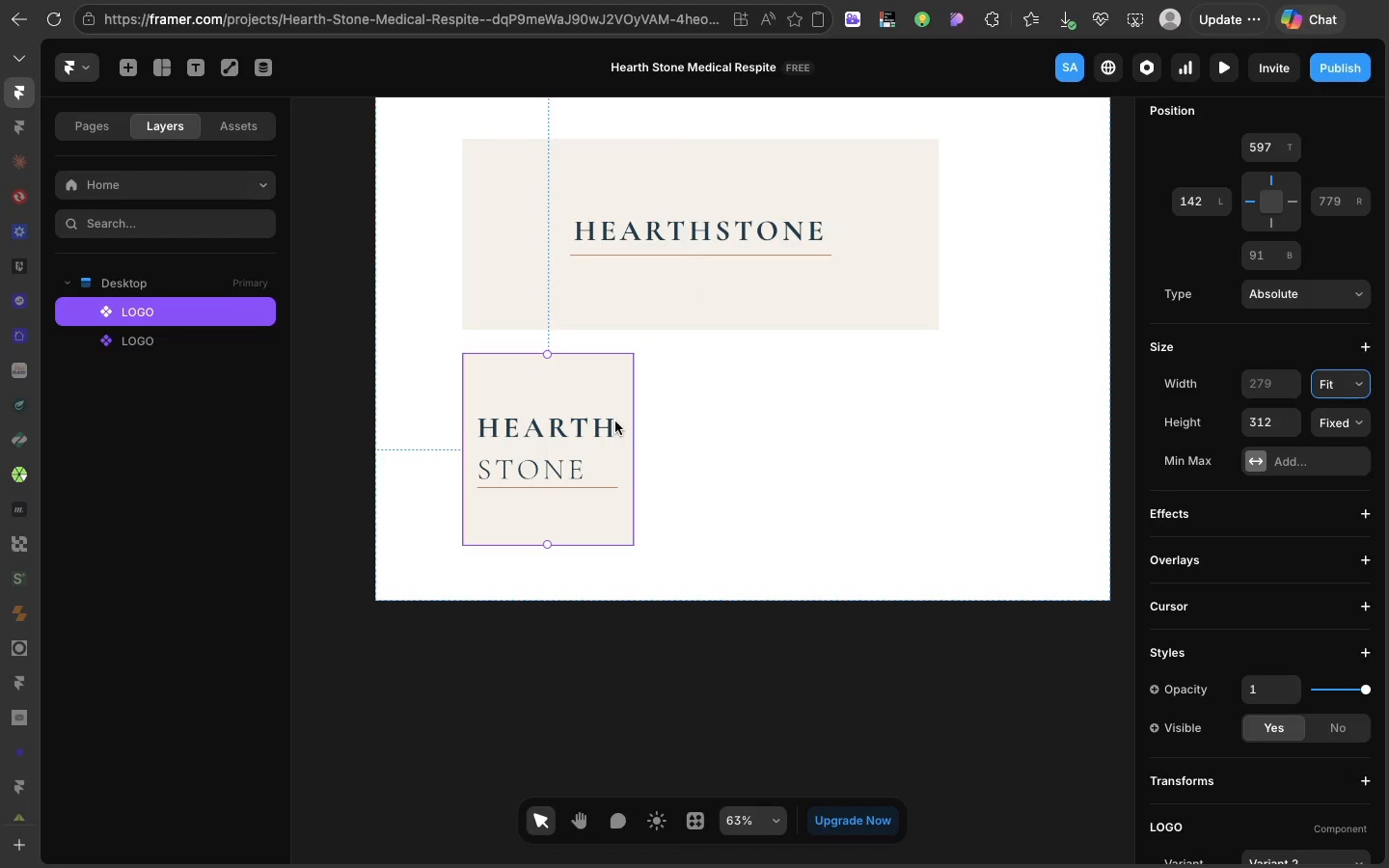 
key(Meta+D)
 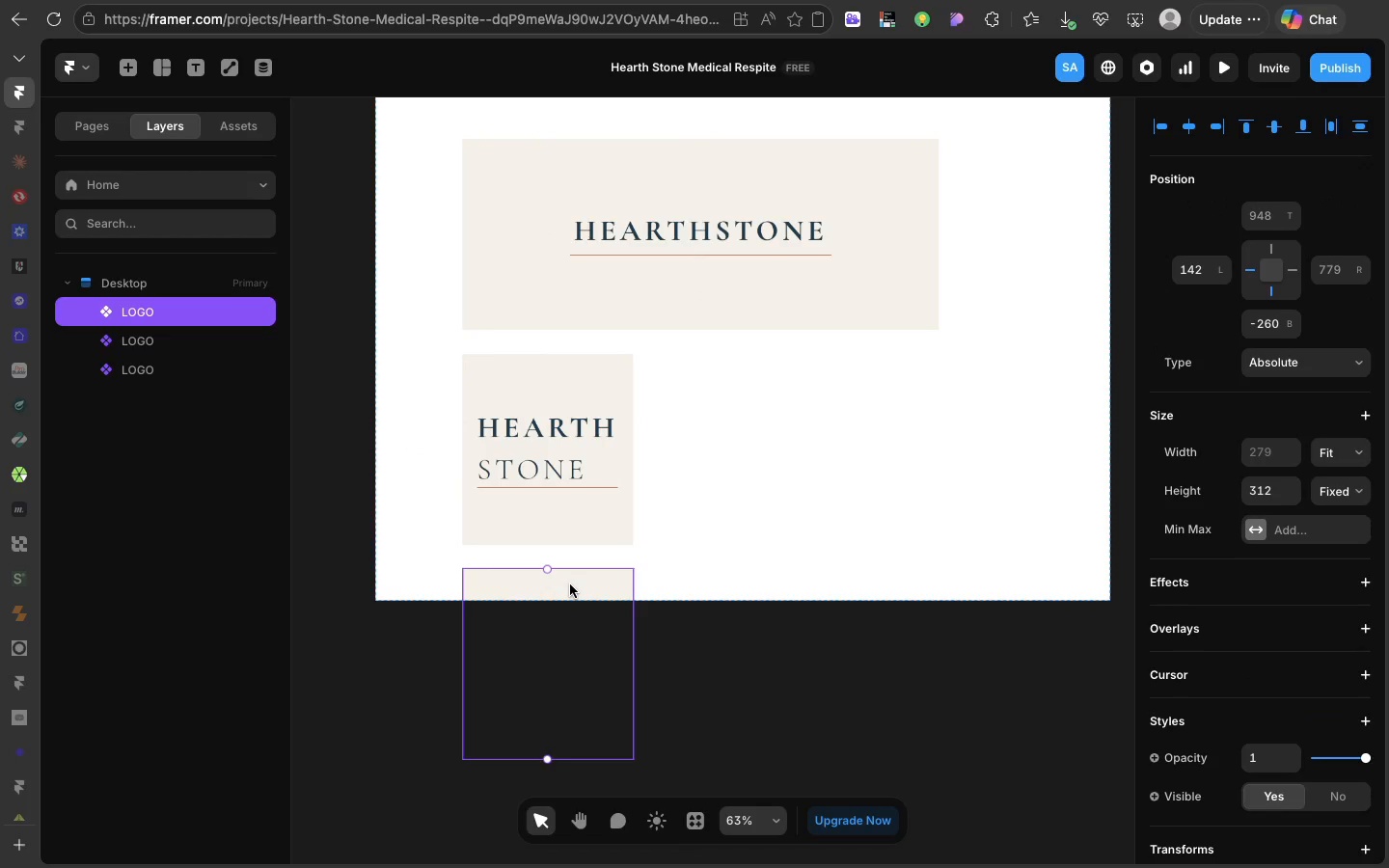 
left_click_drag(start_coordinate=[570, 584], to_coordinate=[752, 369])
 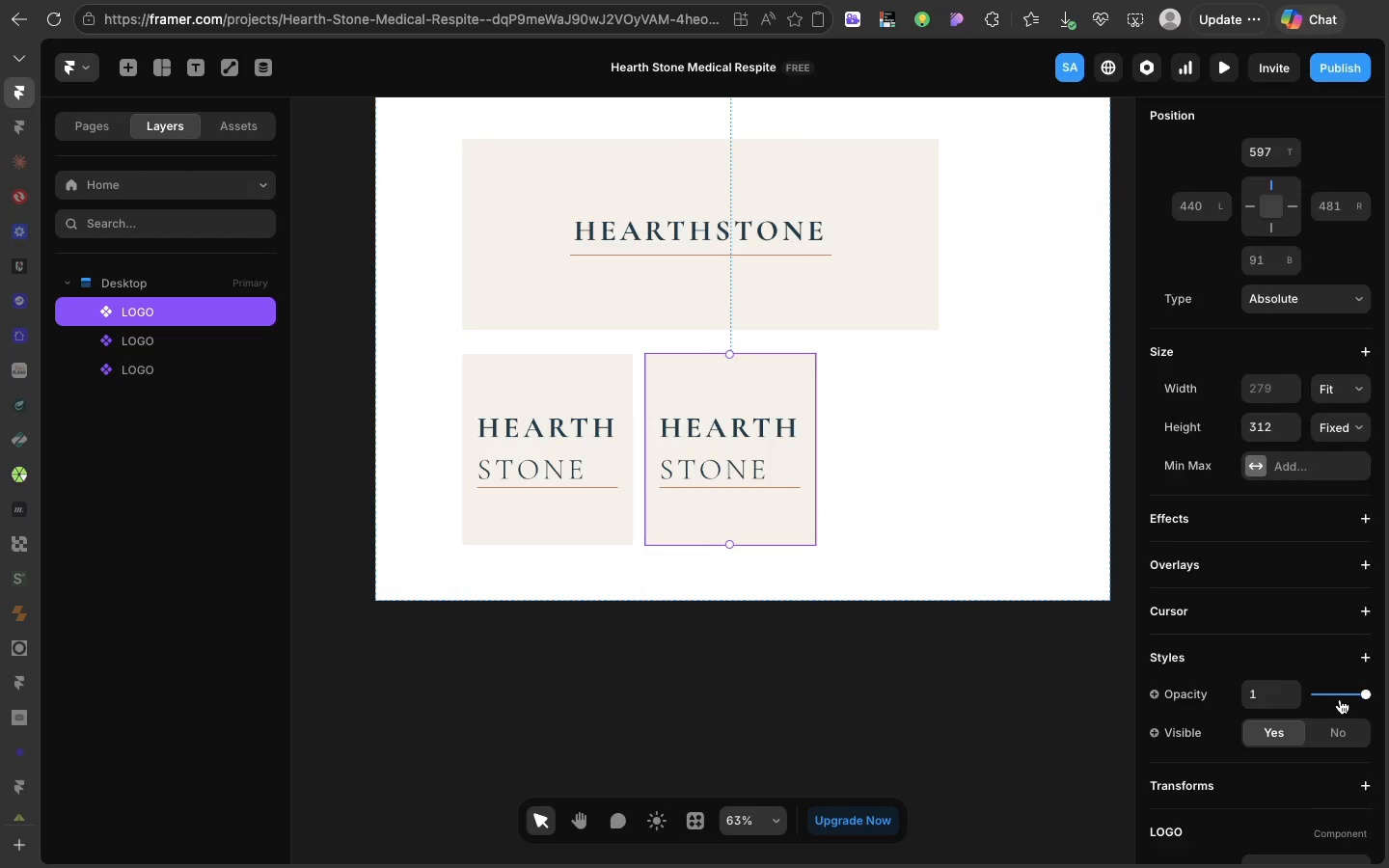 
scroll: coordinate [1340, 699], scroll_direction: down, amount: 22.0
 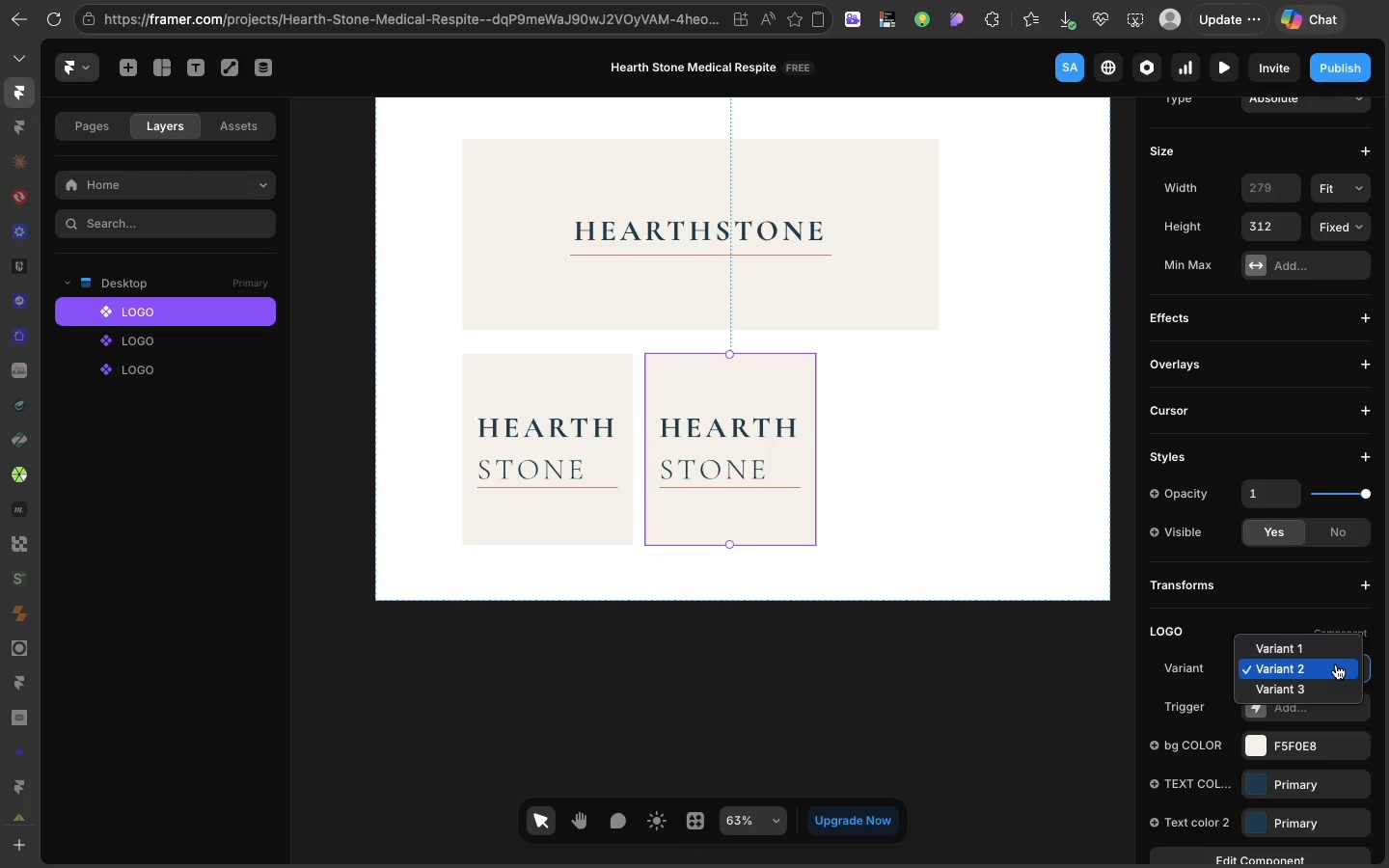 
left_click([1336, 665])
 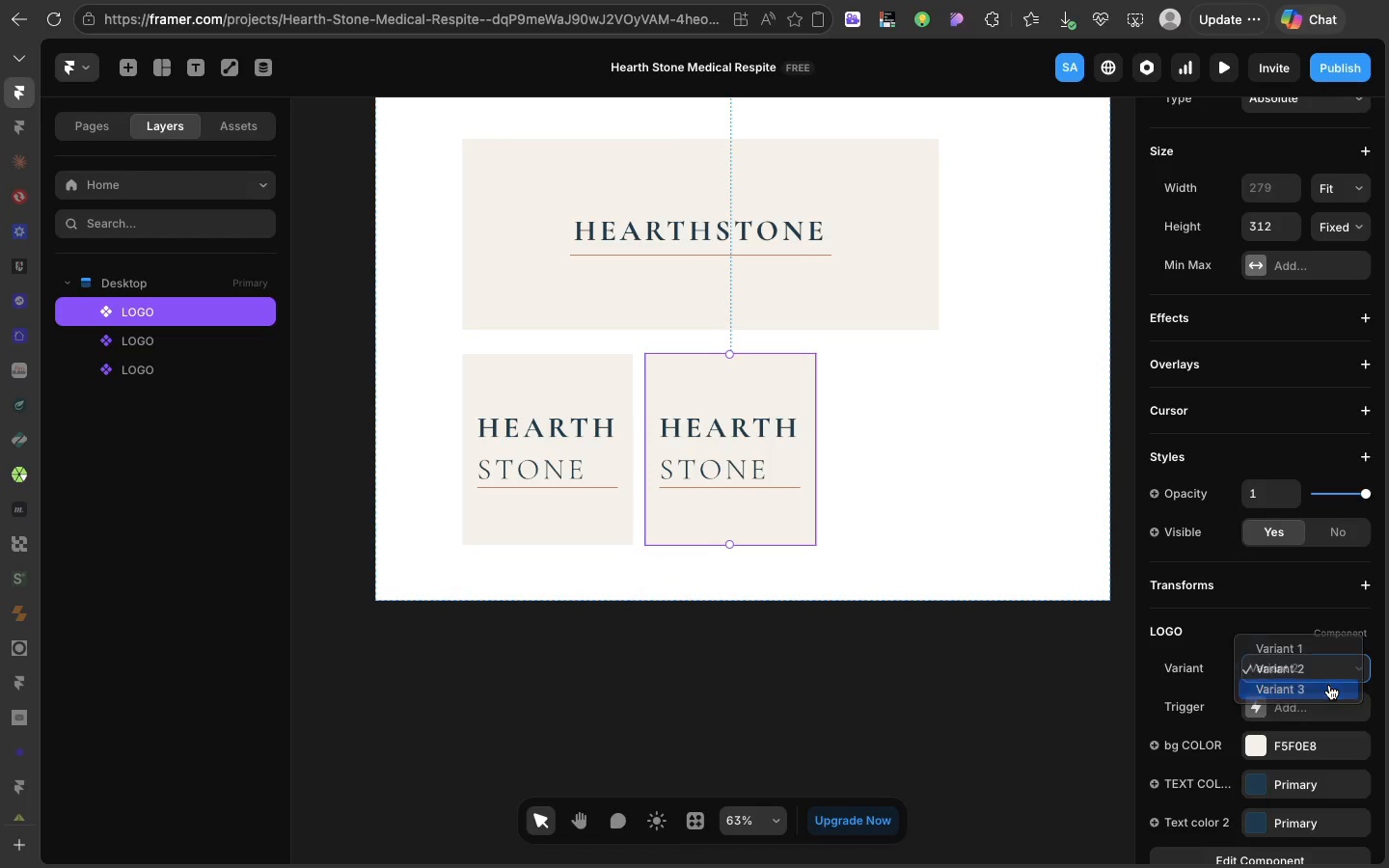 
left_click([1329, 685])
 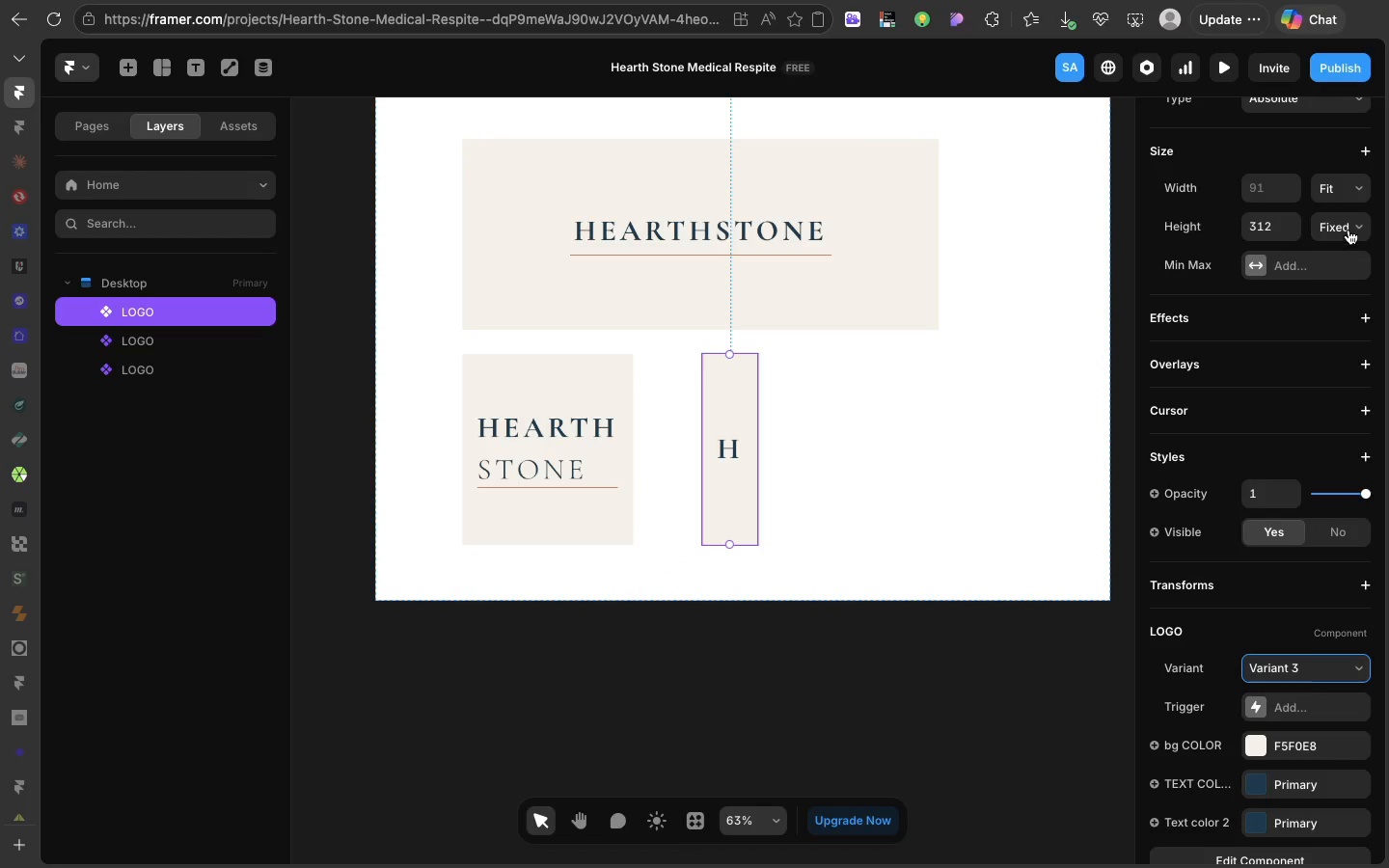 
left_click([1348, 230])
 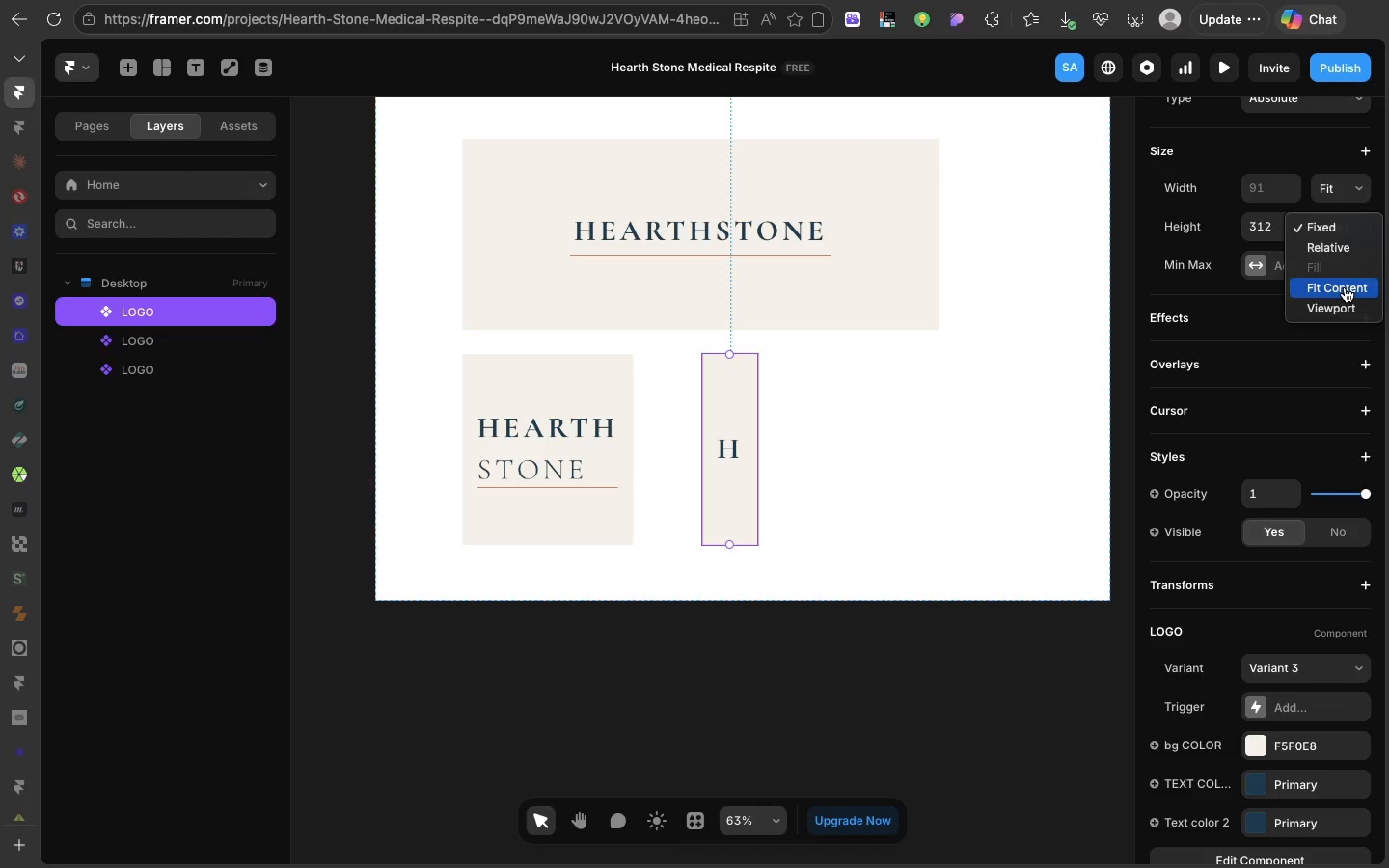 
left_click([1345, 287])
 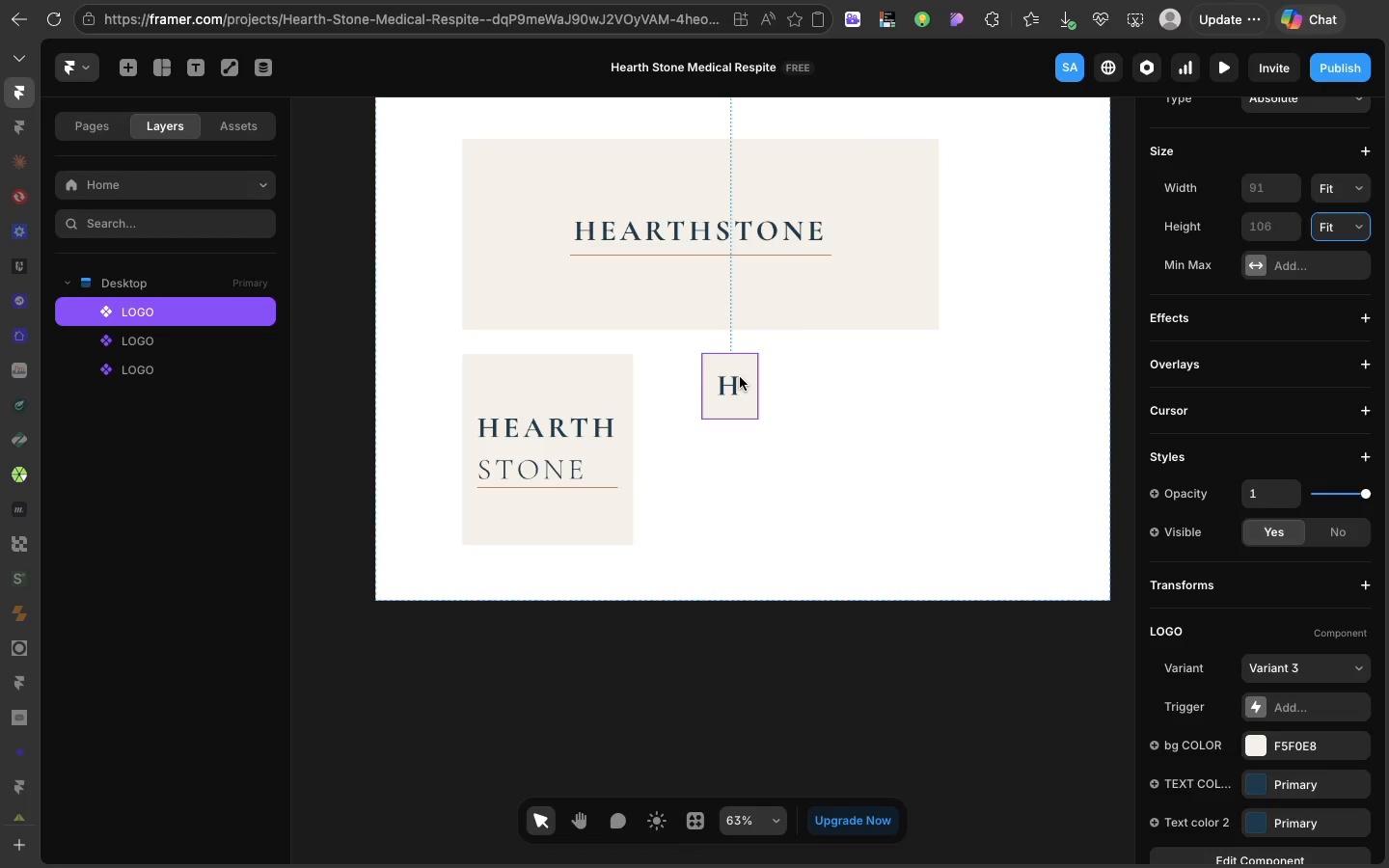 
left_click_drag(start_coordinate=[740, 377], to_coordinate=[736, 395])
 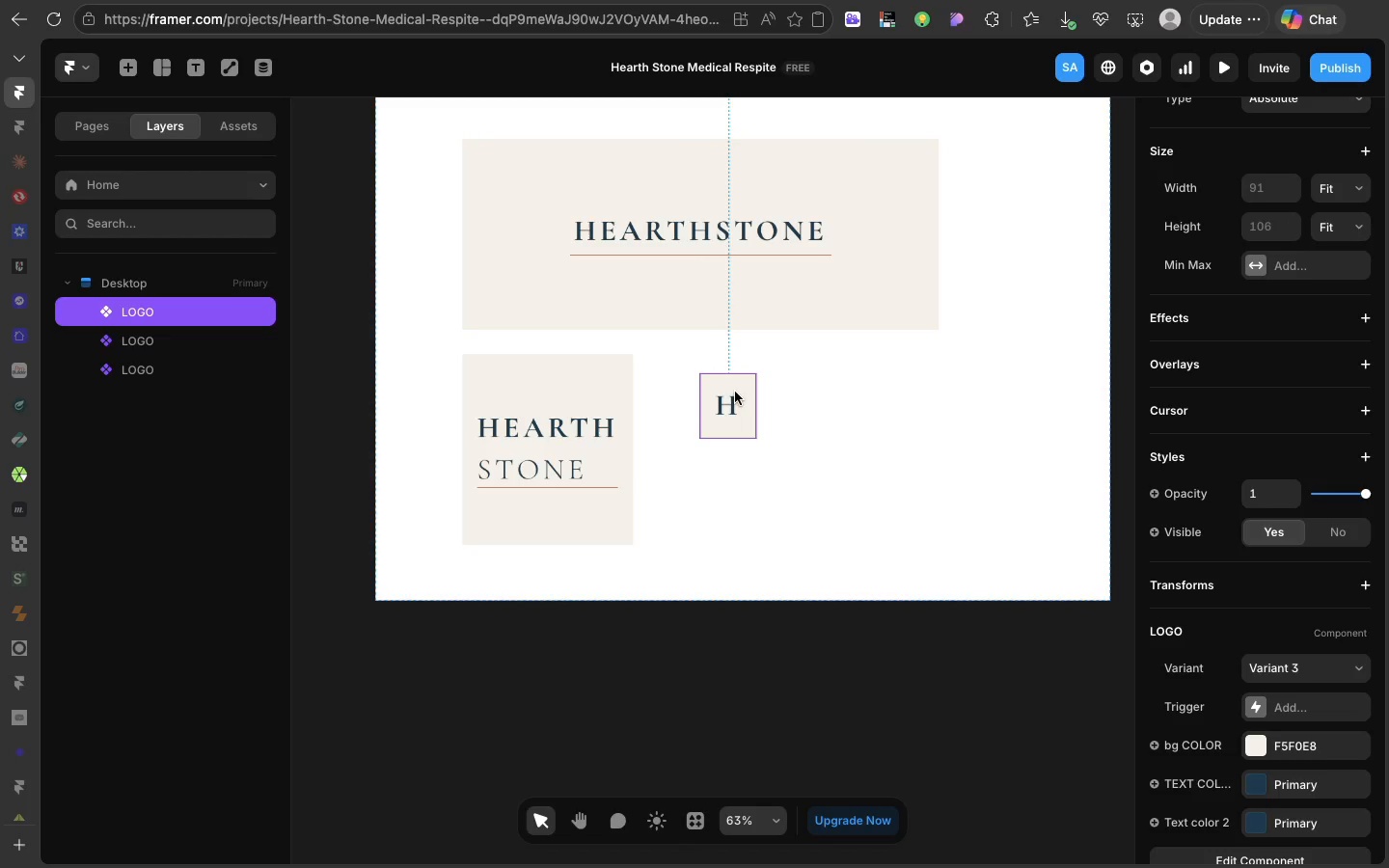 
left_click_drag(start_coordinate=[735, 392], to_coordinate=[704, 379])
 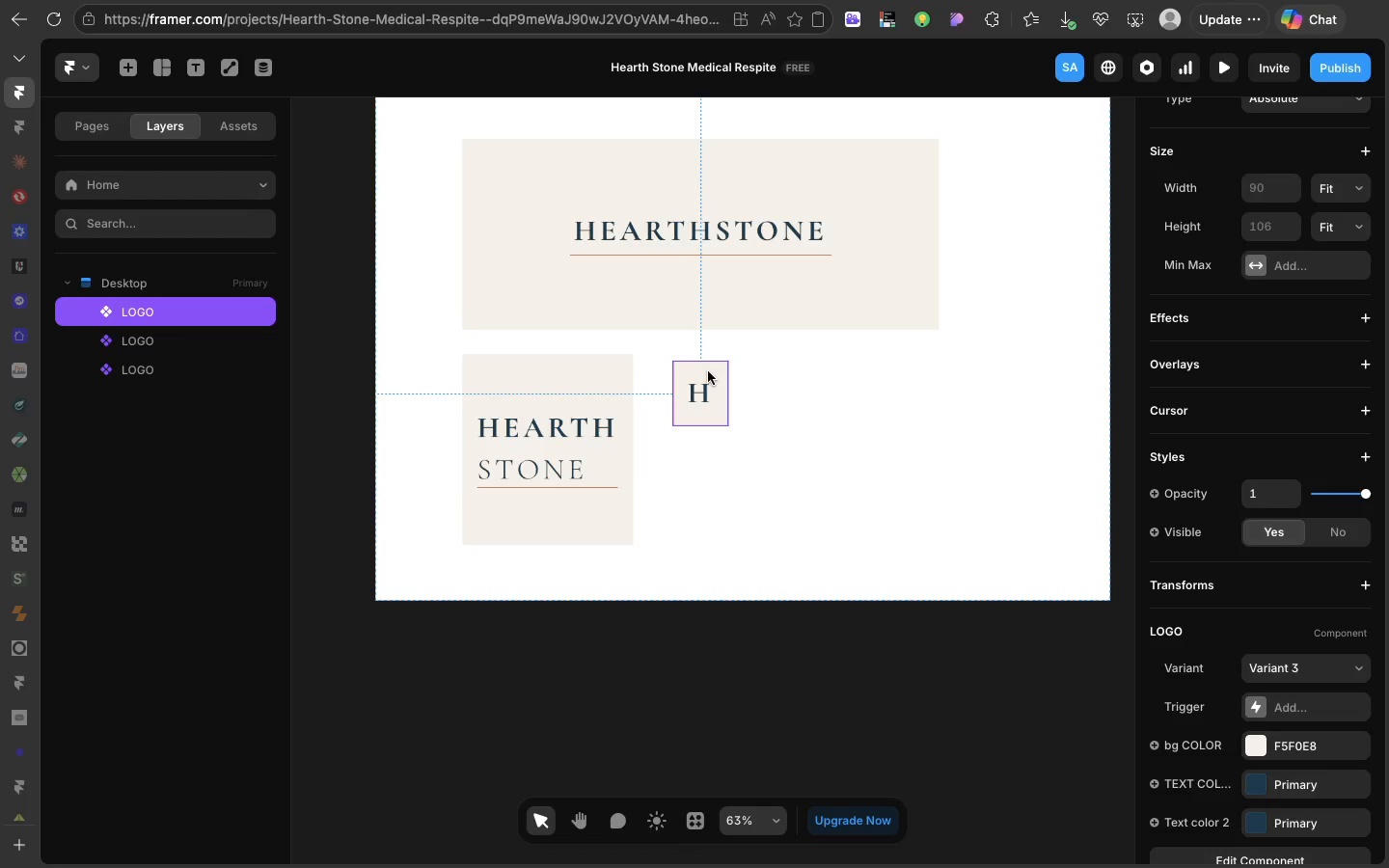 
wait(81.2)
 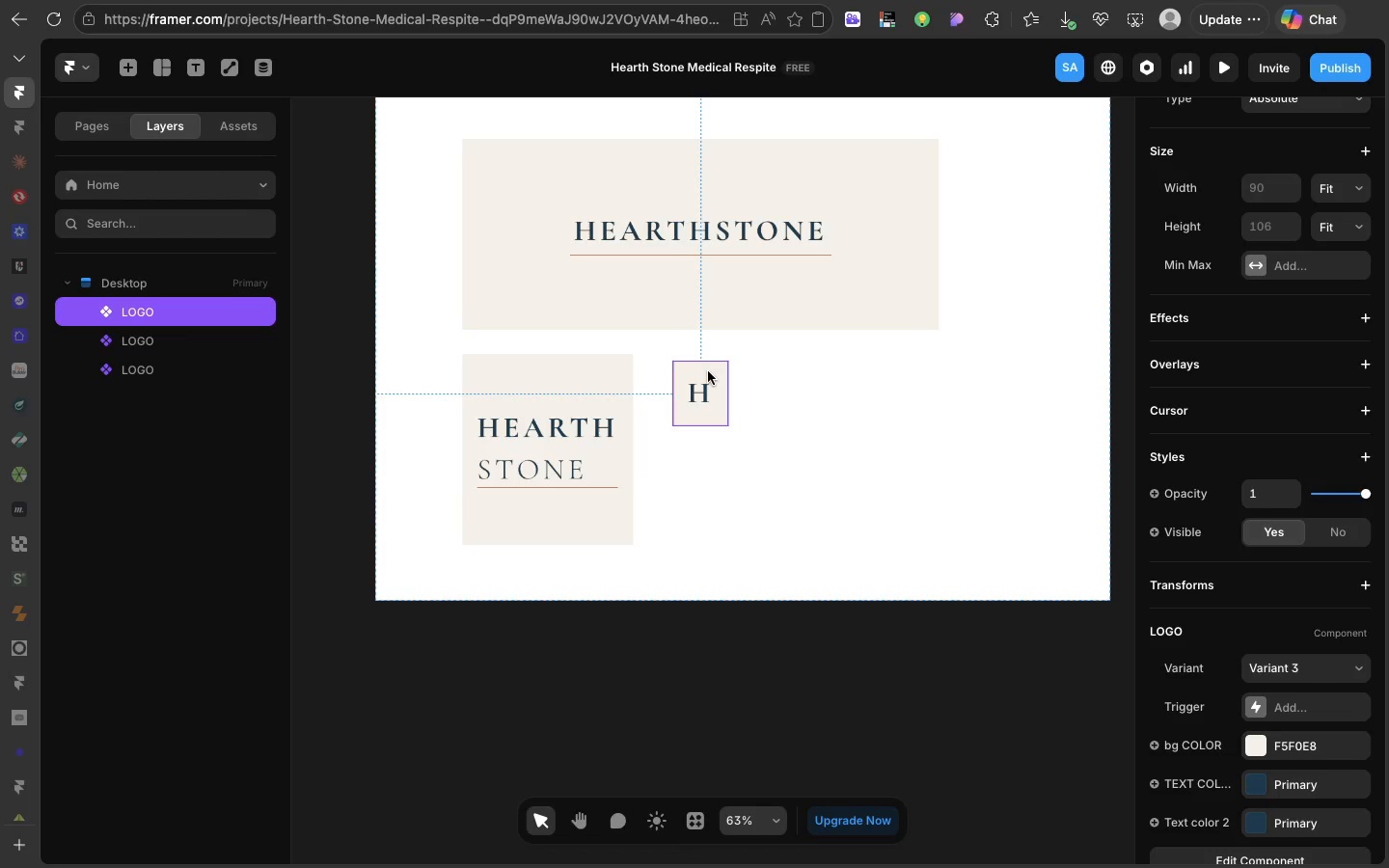 
left_click([586, 323])
 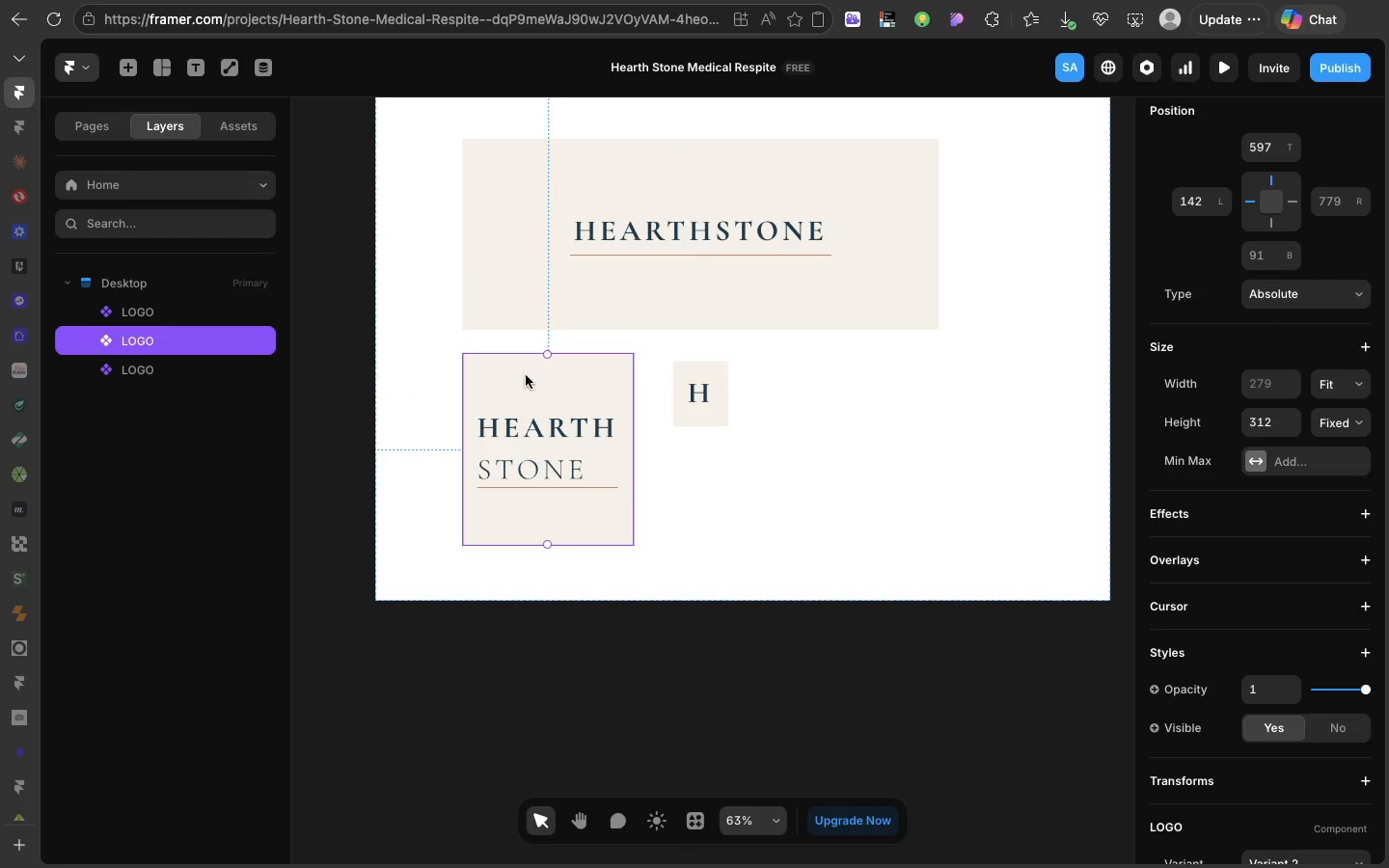 
left_click([526, 375])
 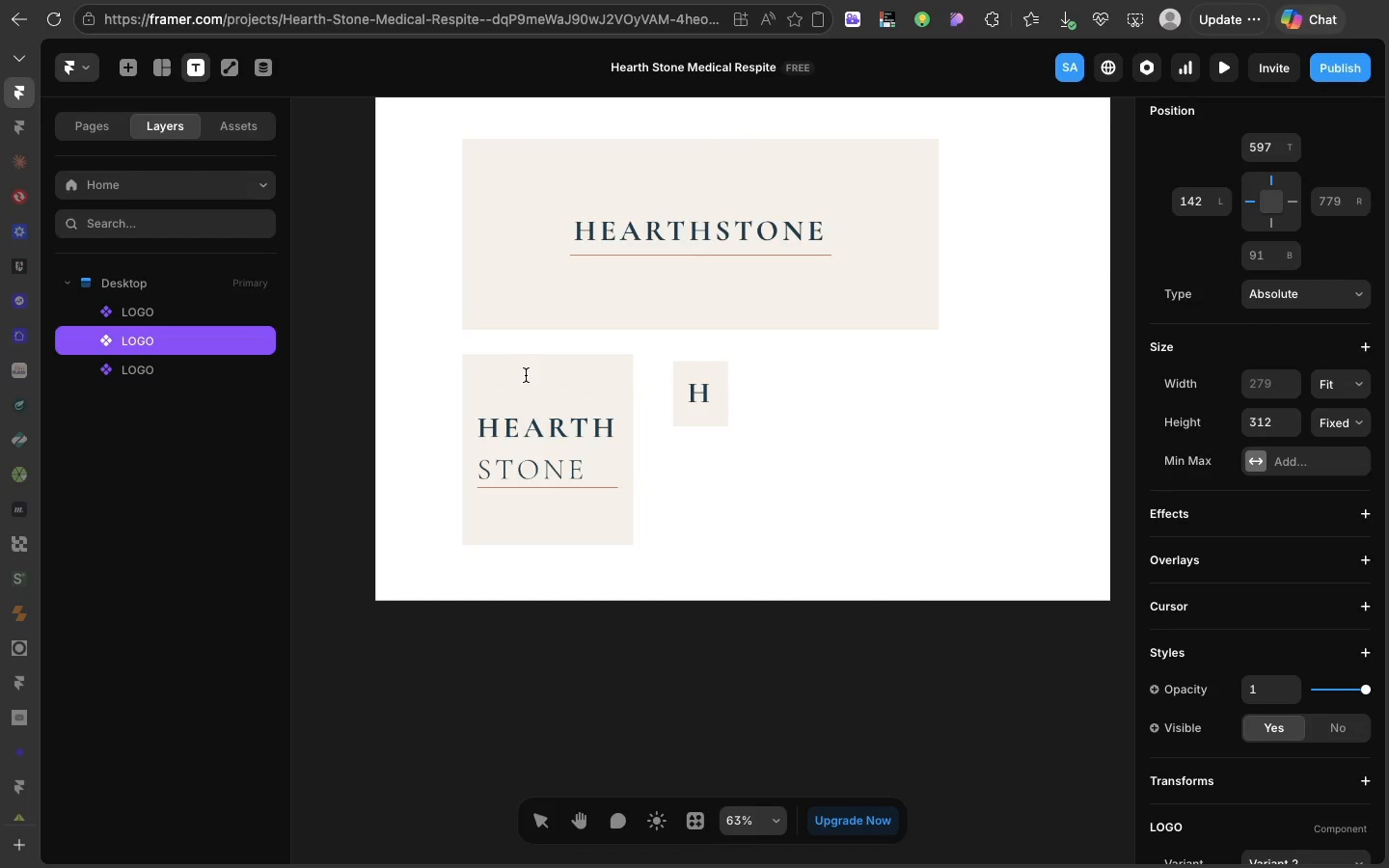 
key(T)
 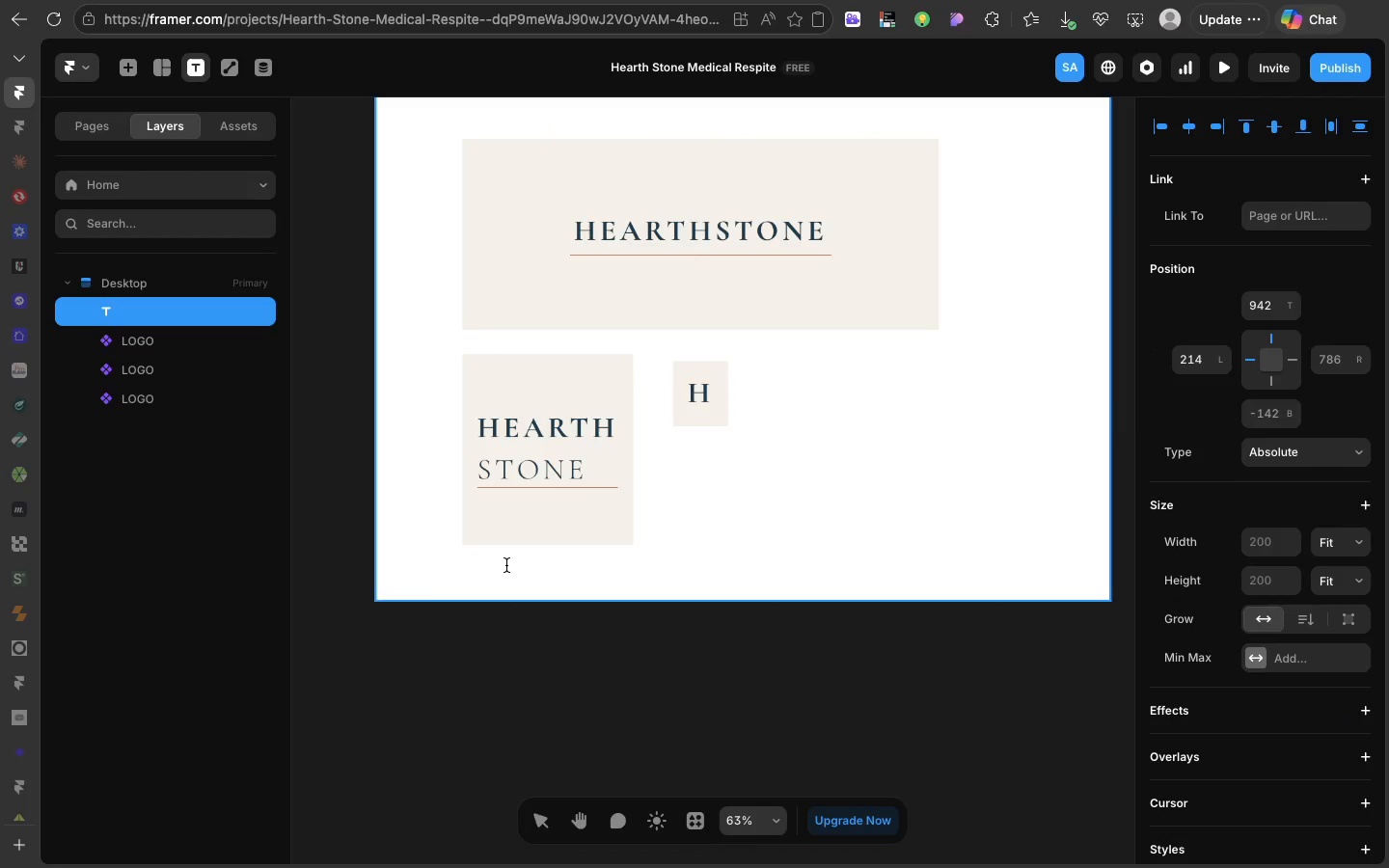 
left_click([506, 565])
 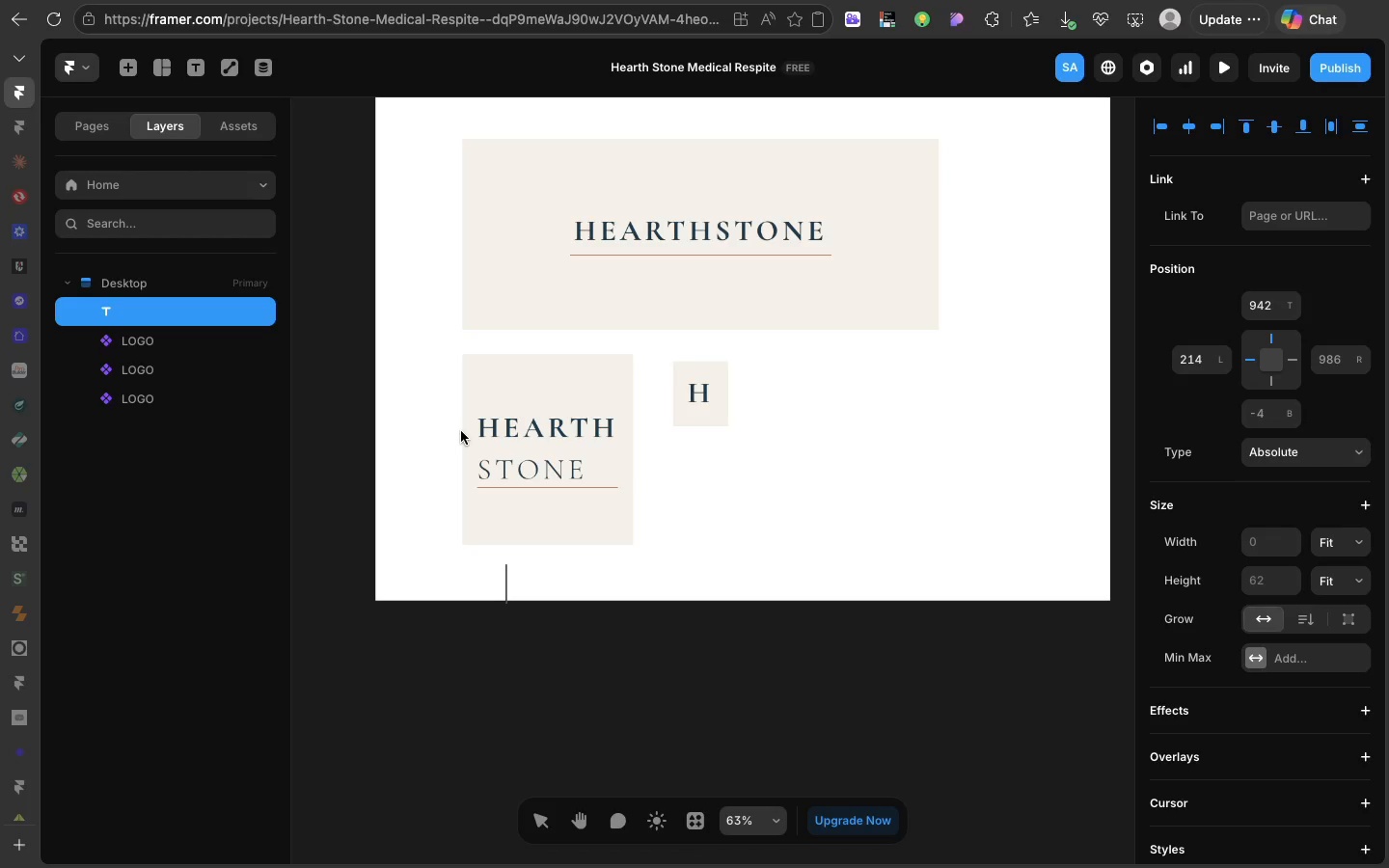 
type(Staked)
key(Backspace)
key(Backspace)
key(Backspace)
type(cked)
 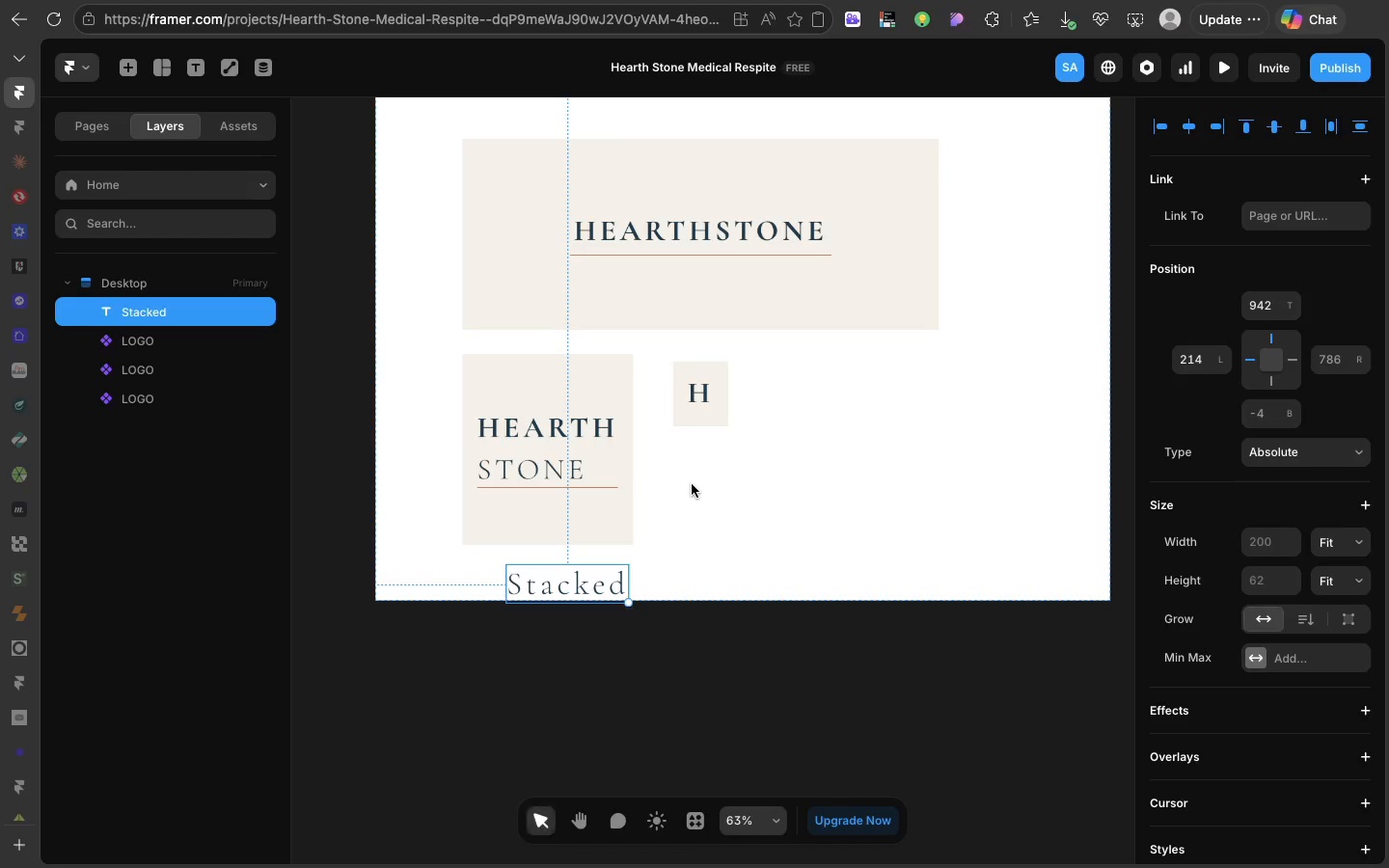 
left_click([692, 484])
 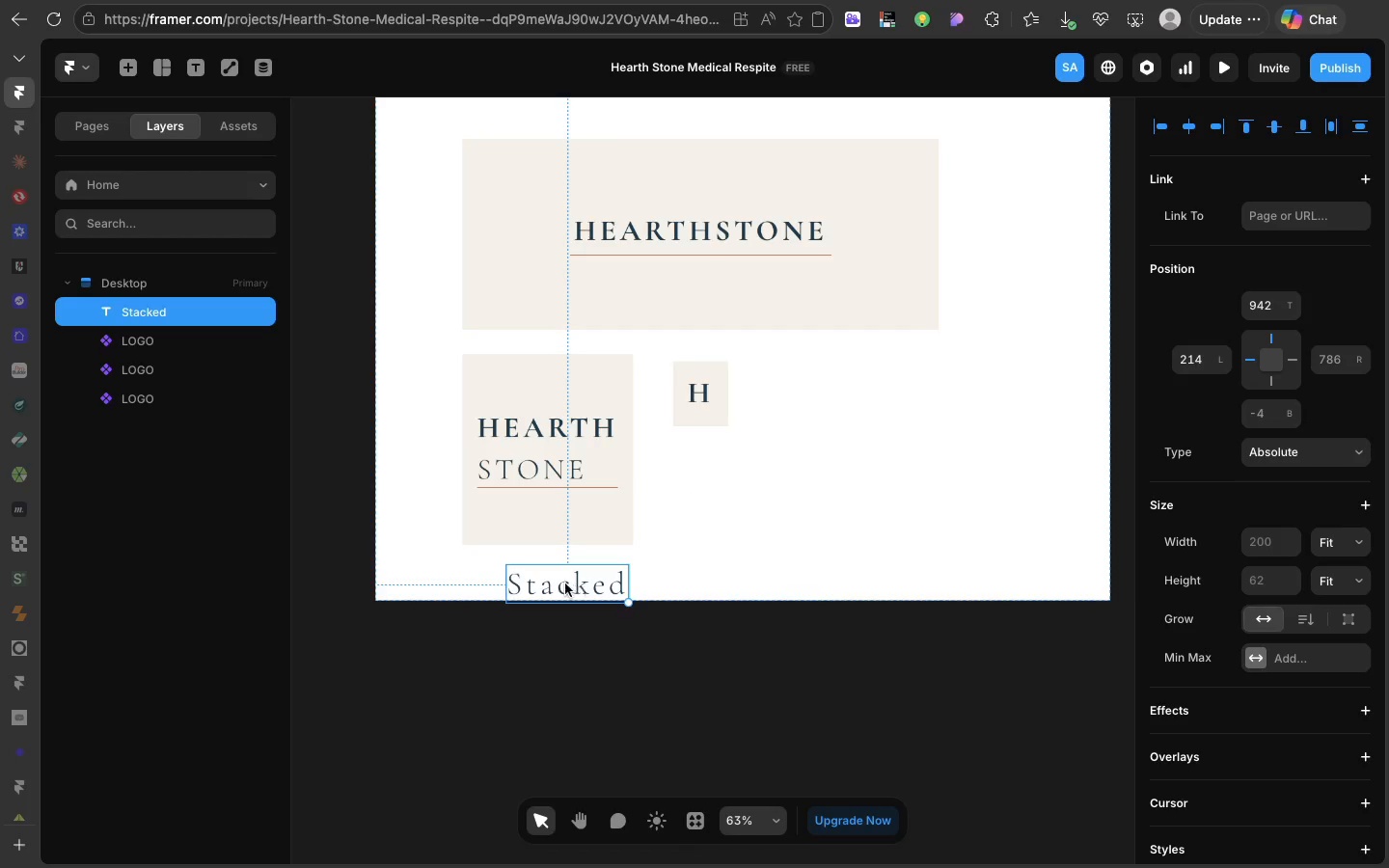 
left_click_drag(start_coordinate=[575, 583], to_coordinate=[537, 575])
 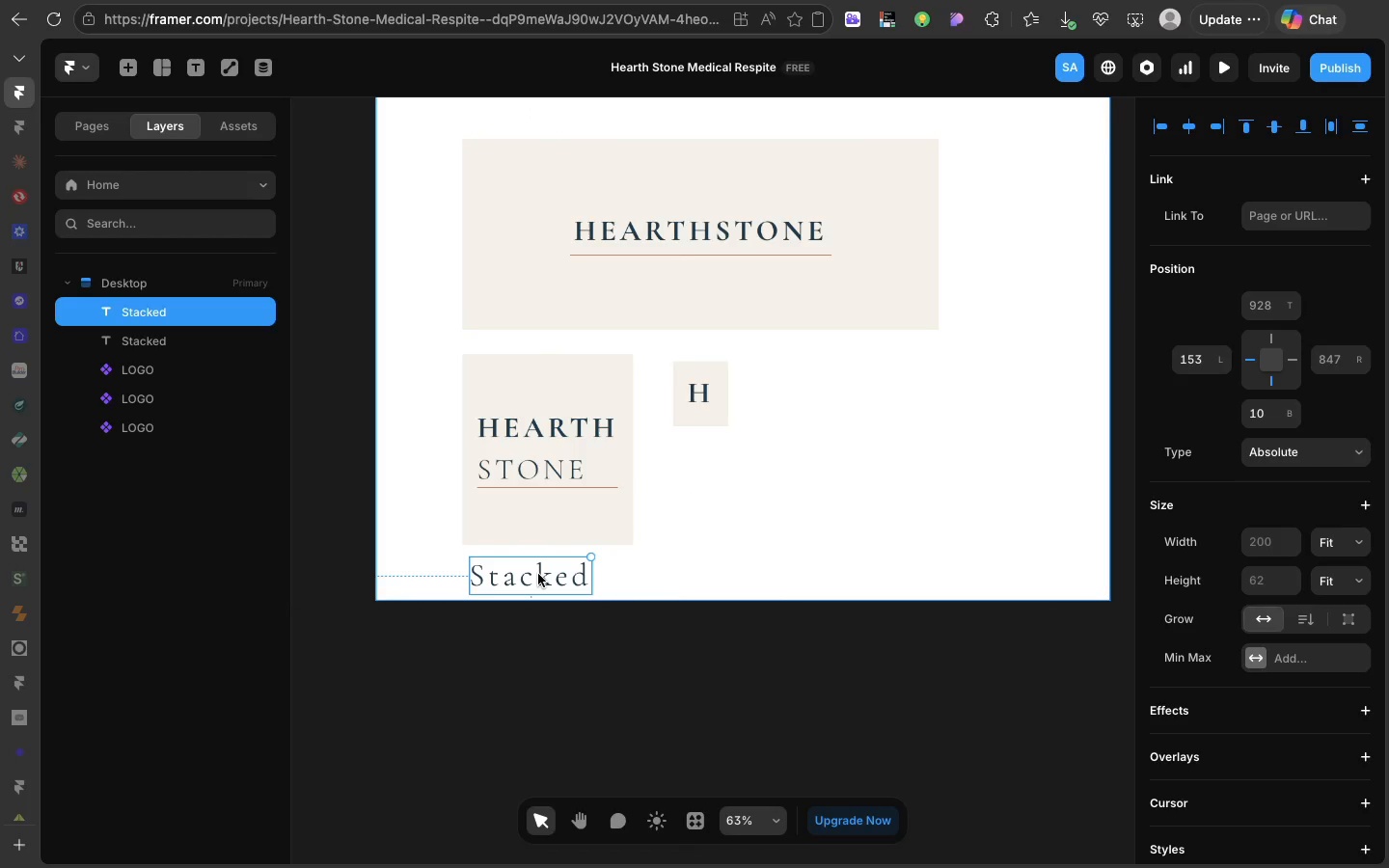 
key(Meta+D)
 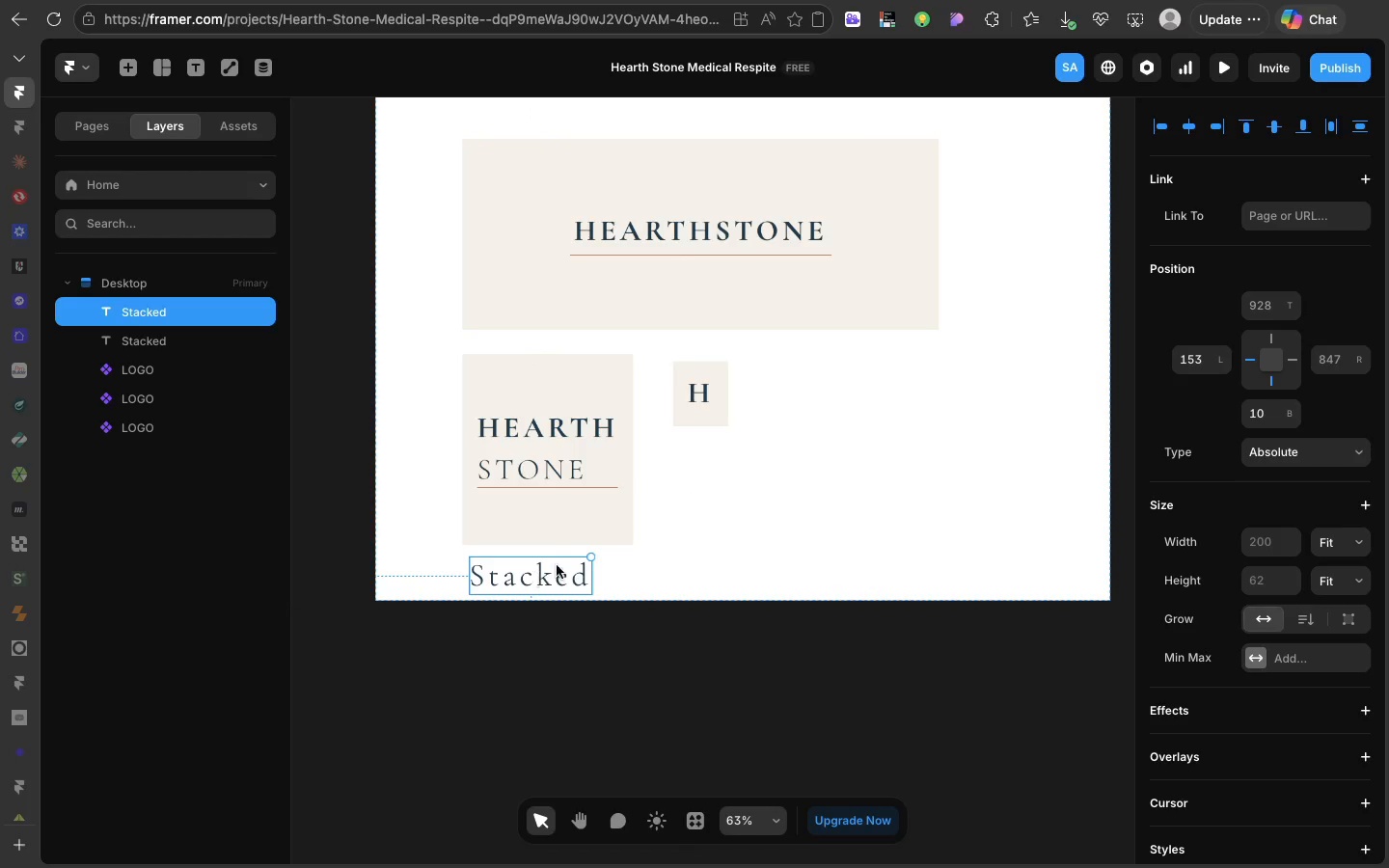 
left_click_drag(start_coordinate=[538, 574], to_coordinate=[718, 457])
 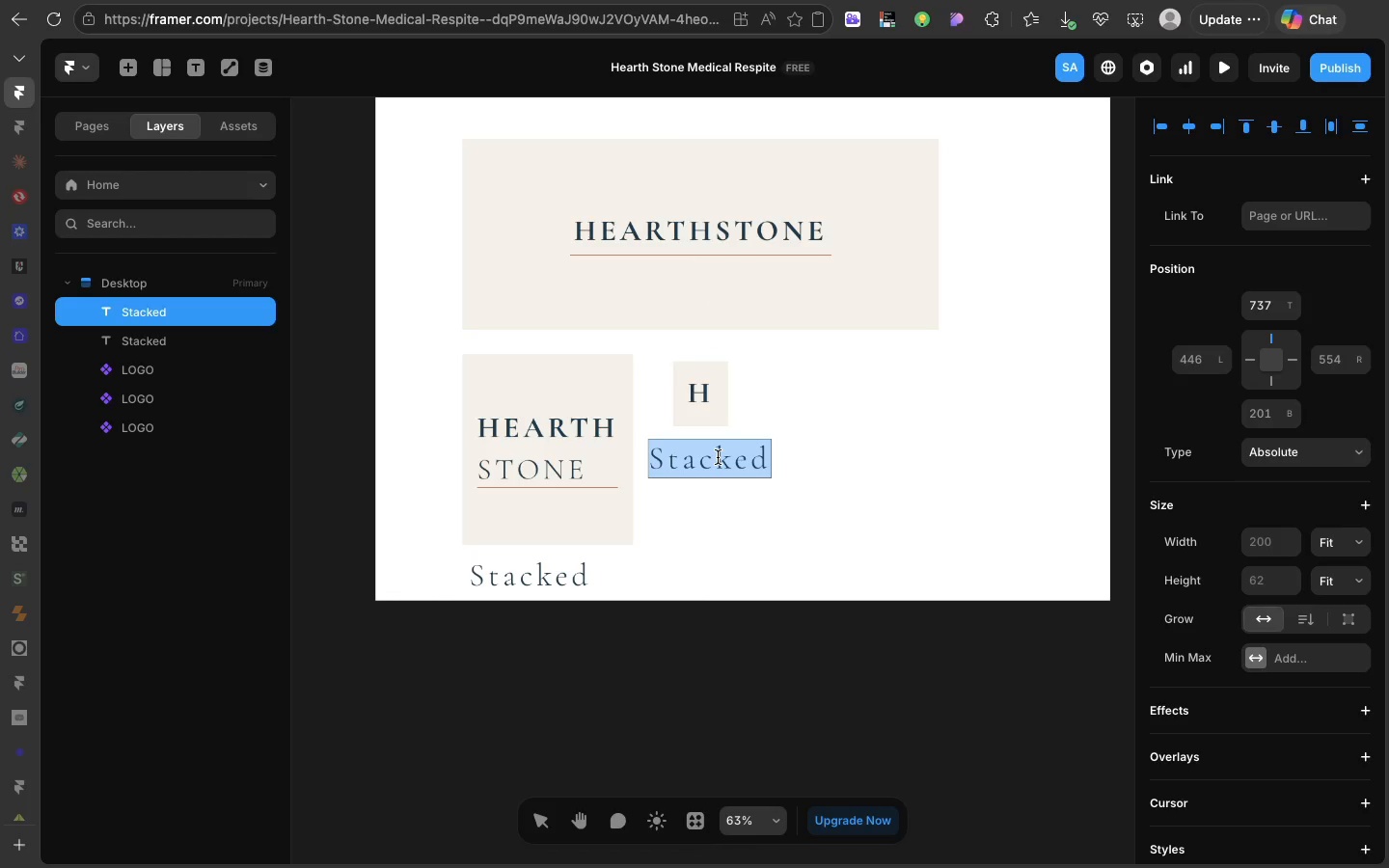 
type(Mnogram)
 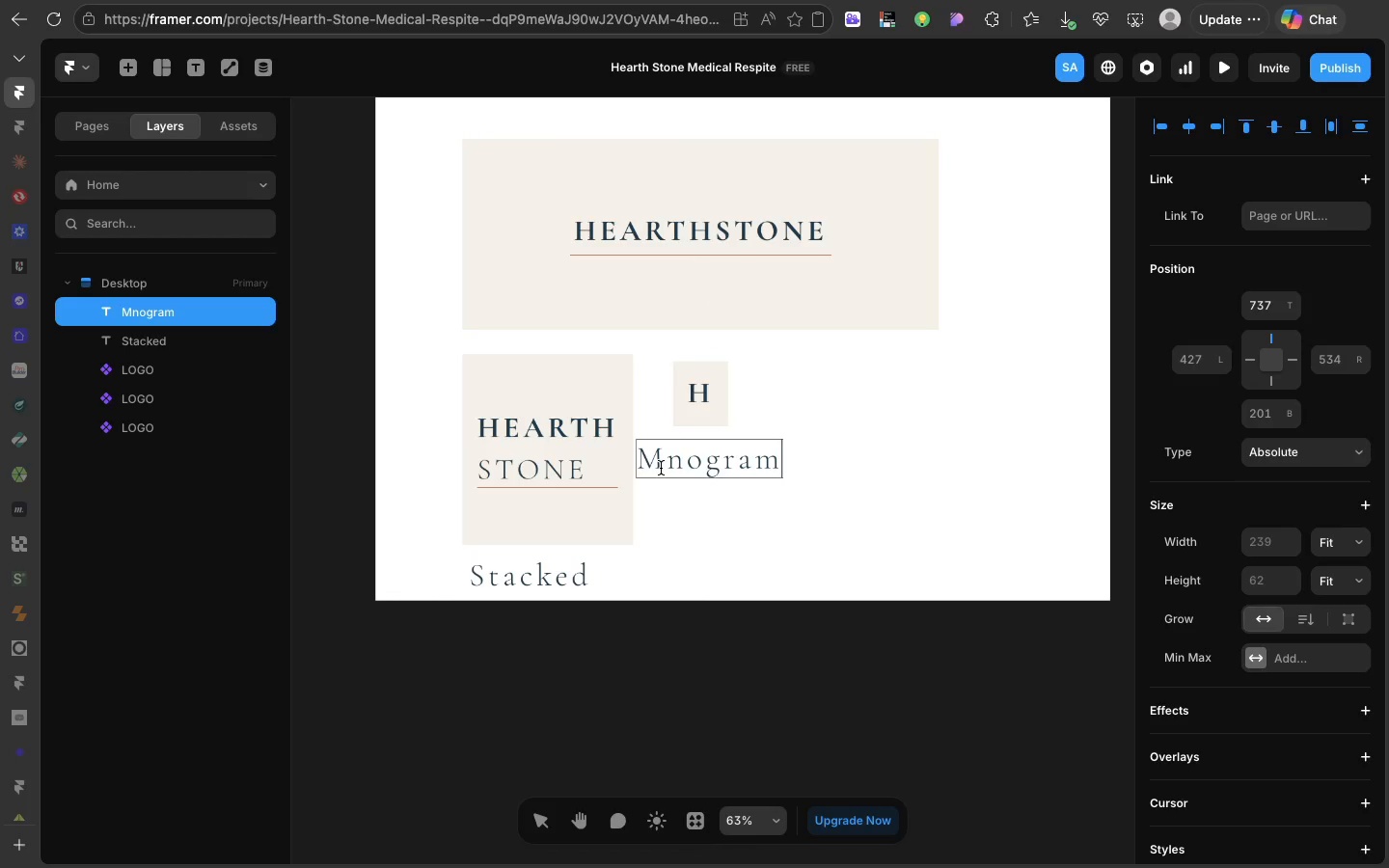 
left_click([661, 468])
 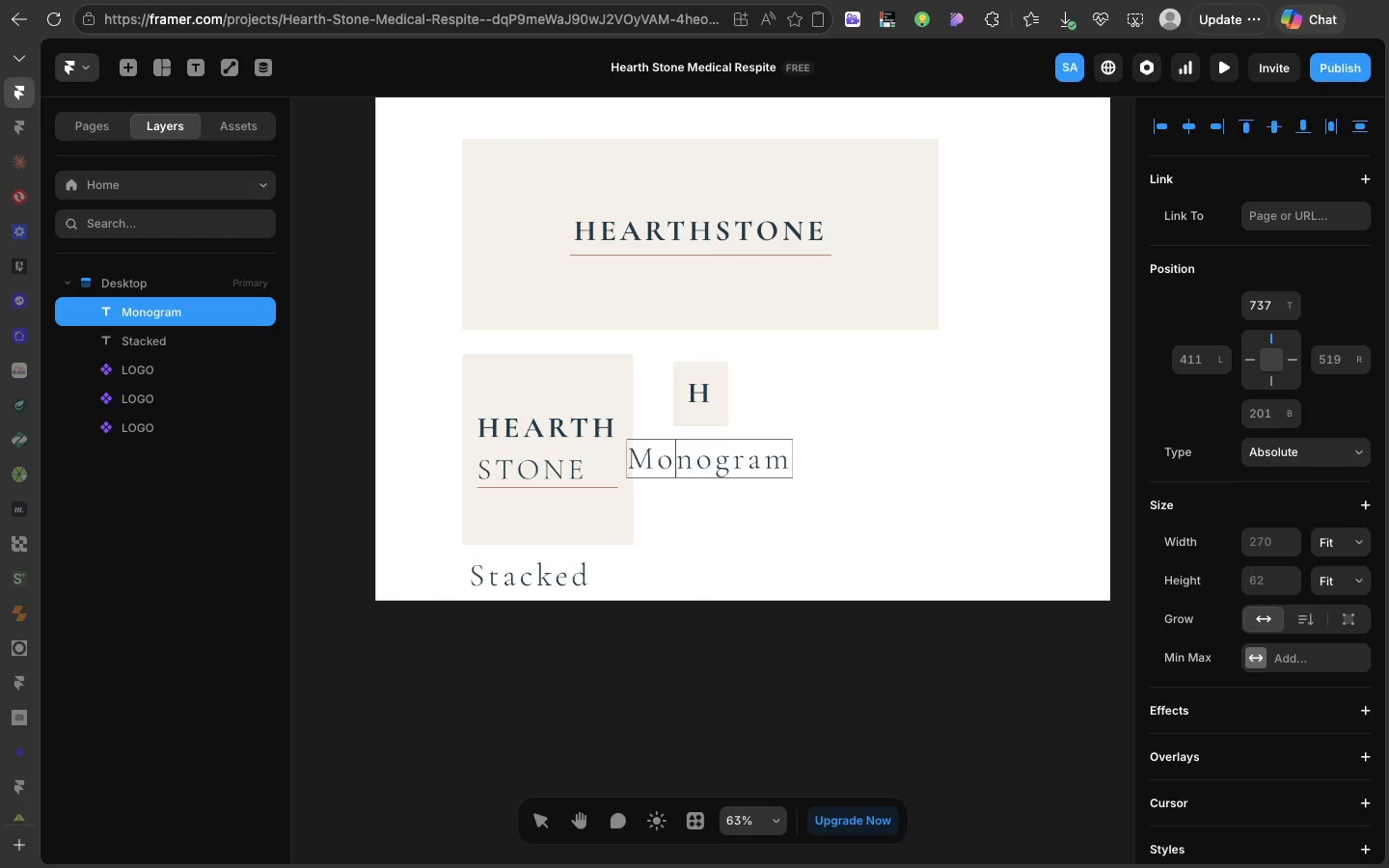 
key(O)
 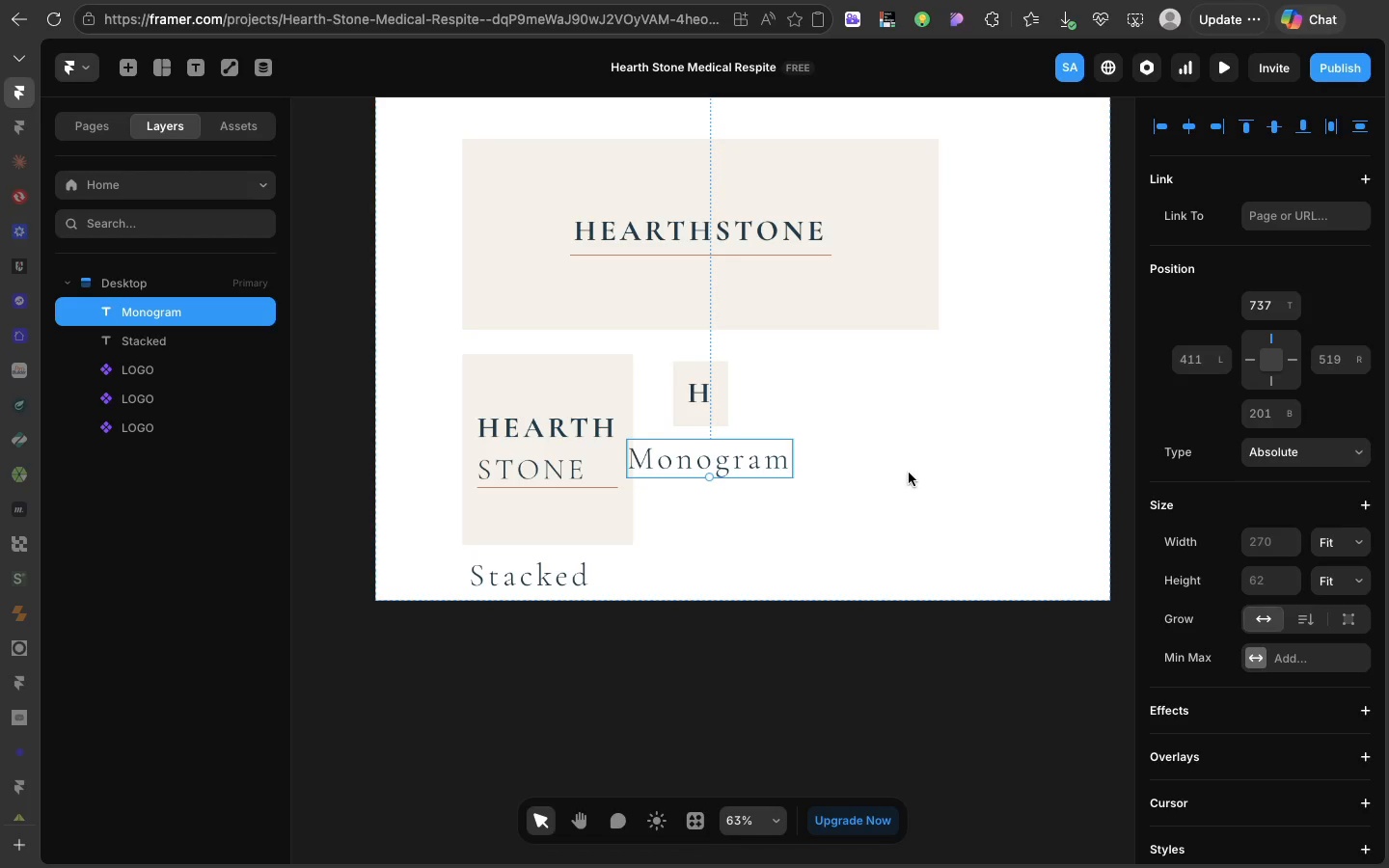 
left_click([909, 473])
 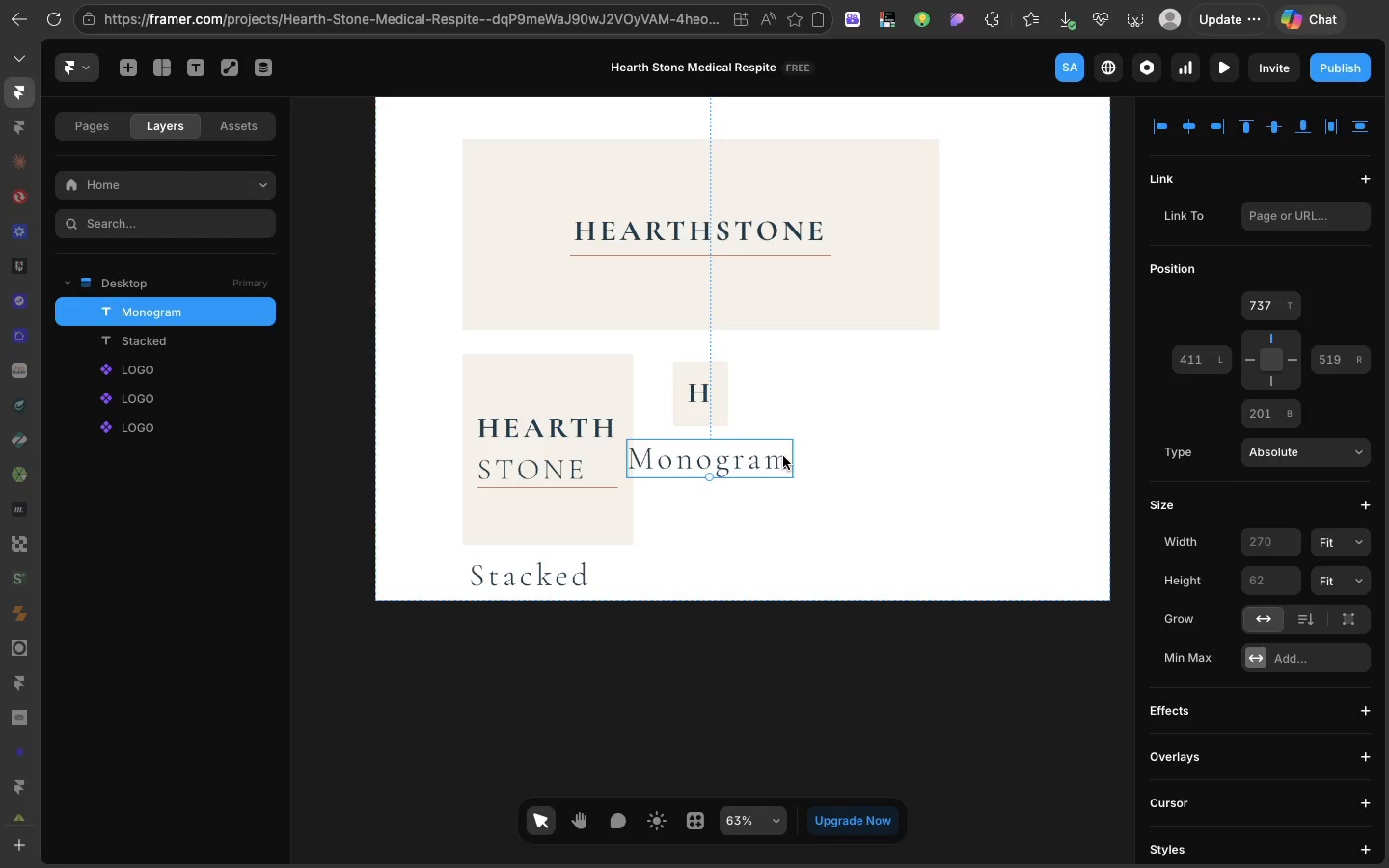 
left_click_drag(start_coordinate=[783, 456], to_coordinate=[863, 455])
 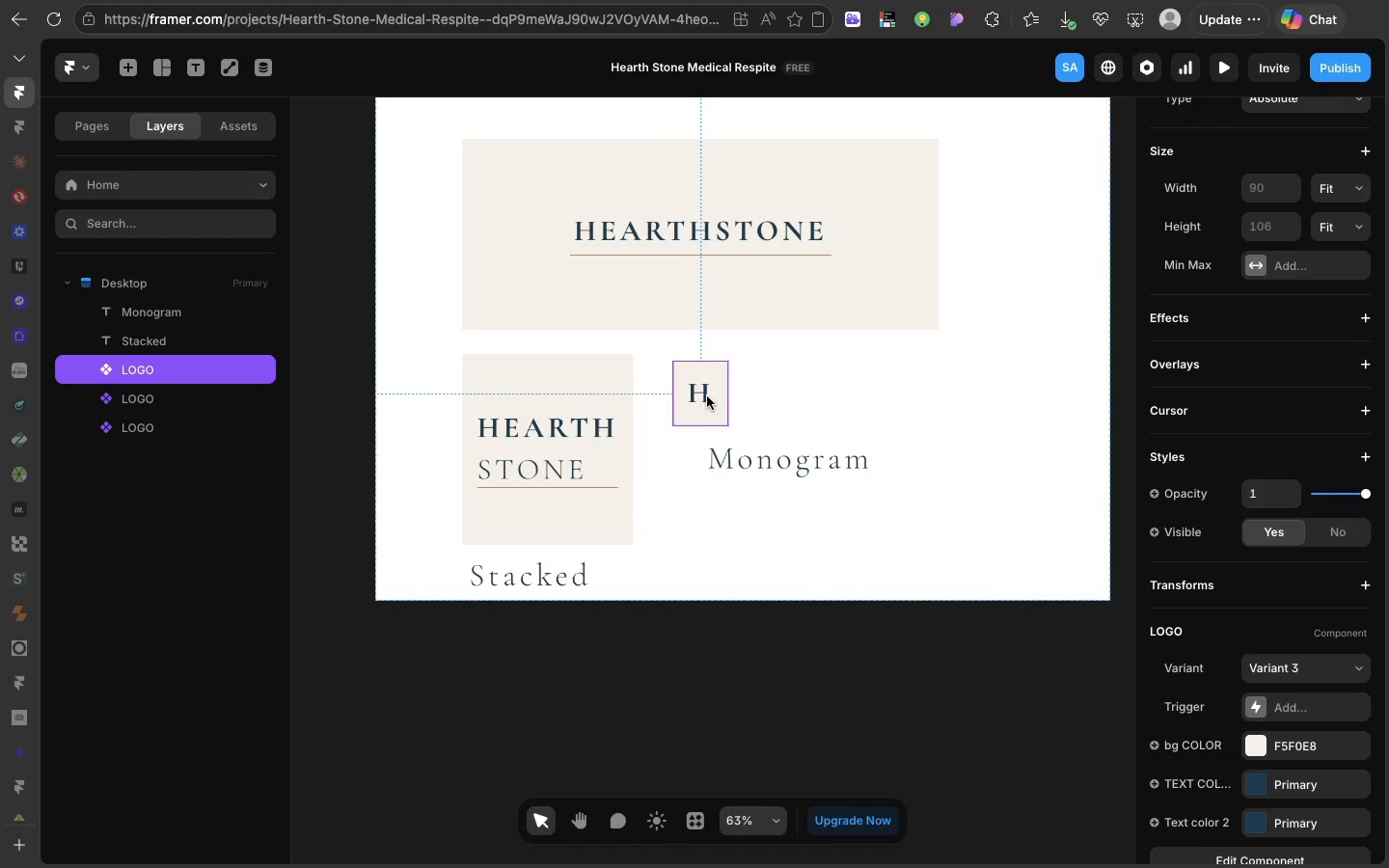 
left_click_drag(start_coordinate=[703, 396], to_coordinate=[811, 400])
 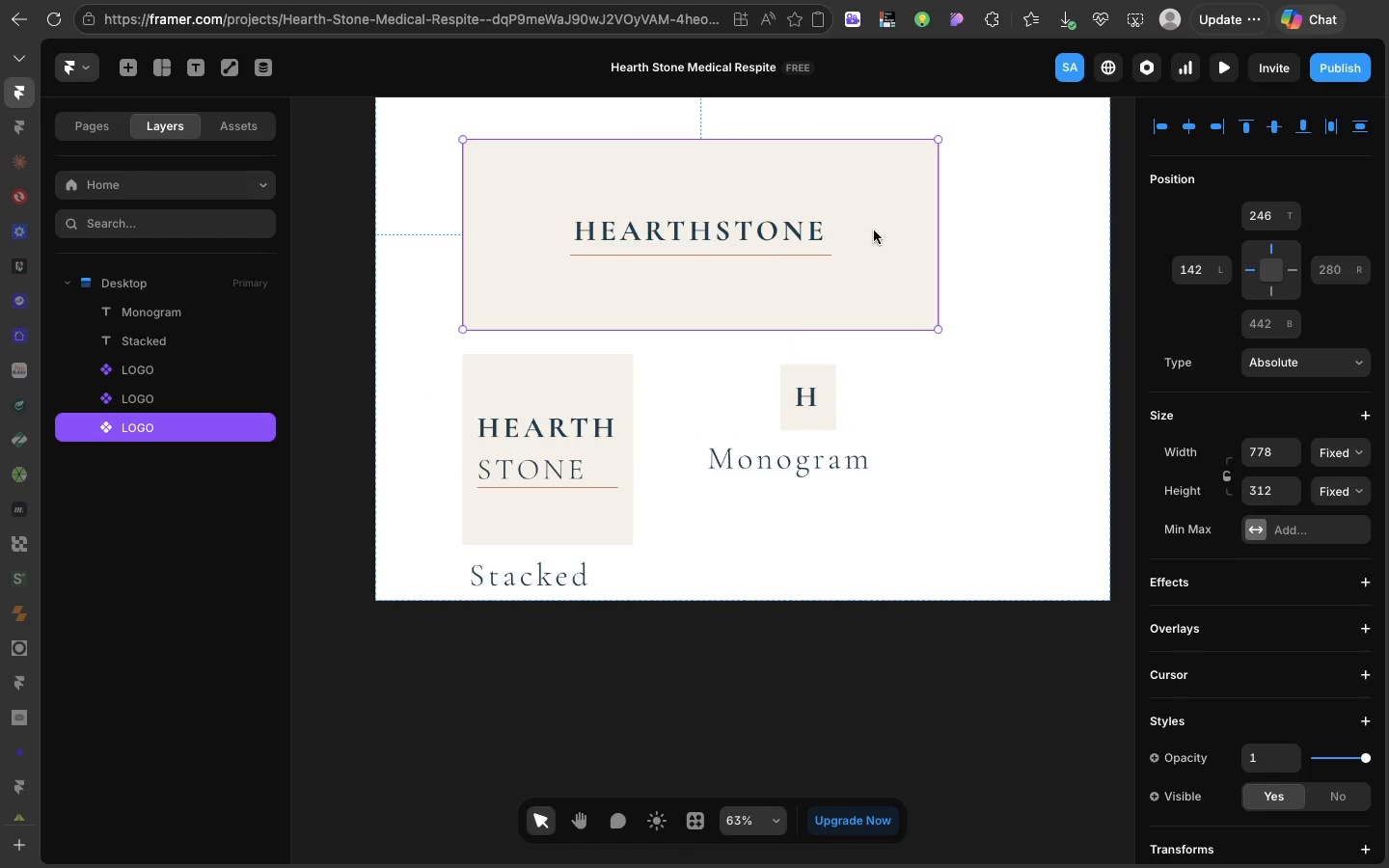 
left_click([874, 231])
 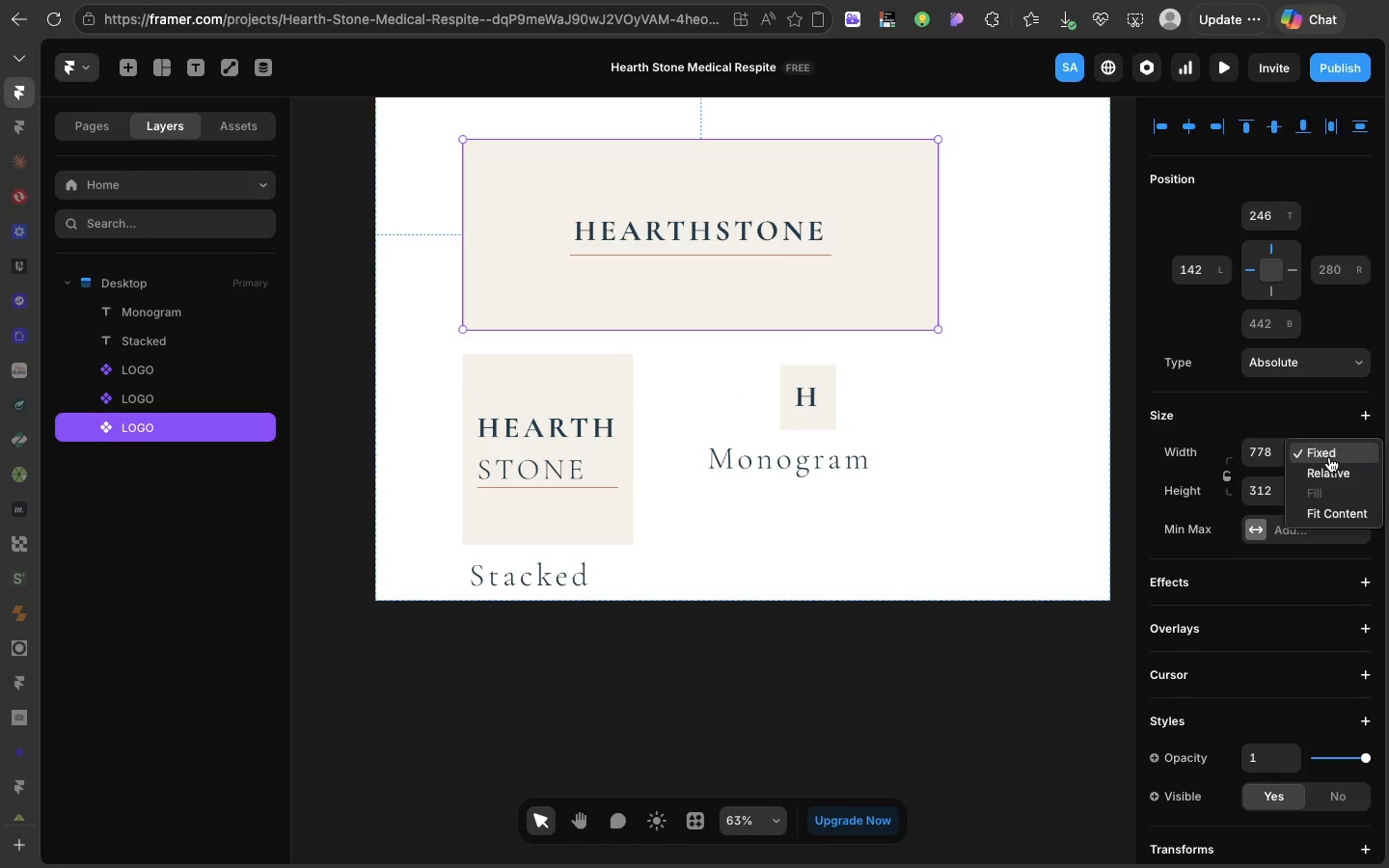 
left_click([1329, 457])
 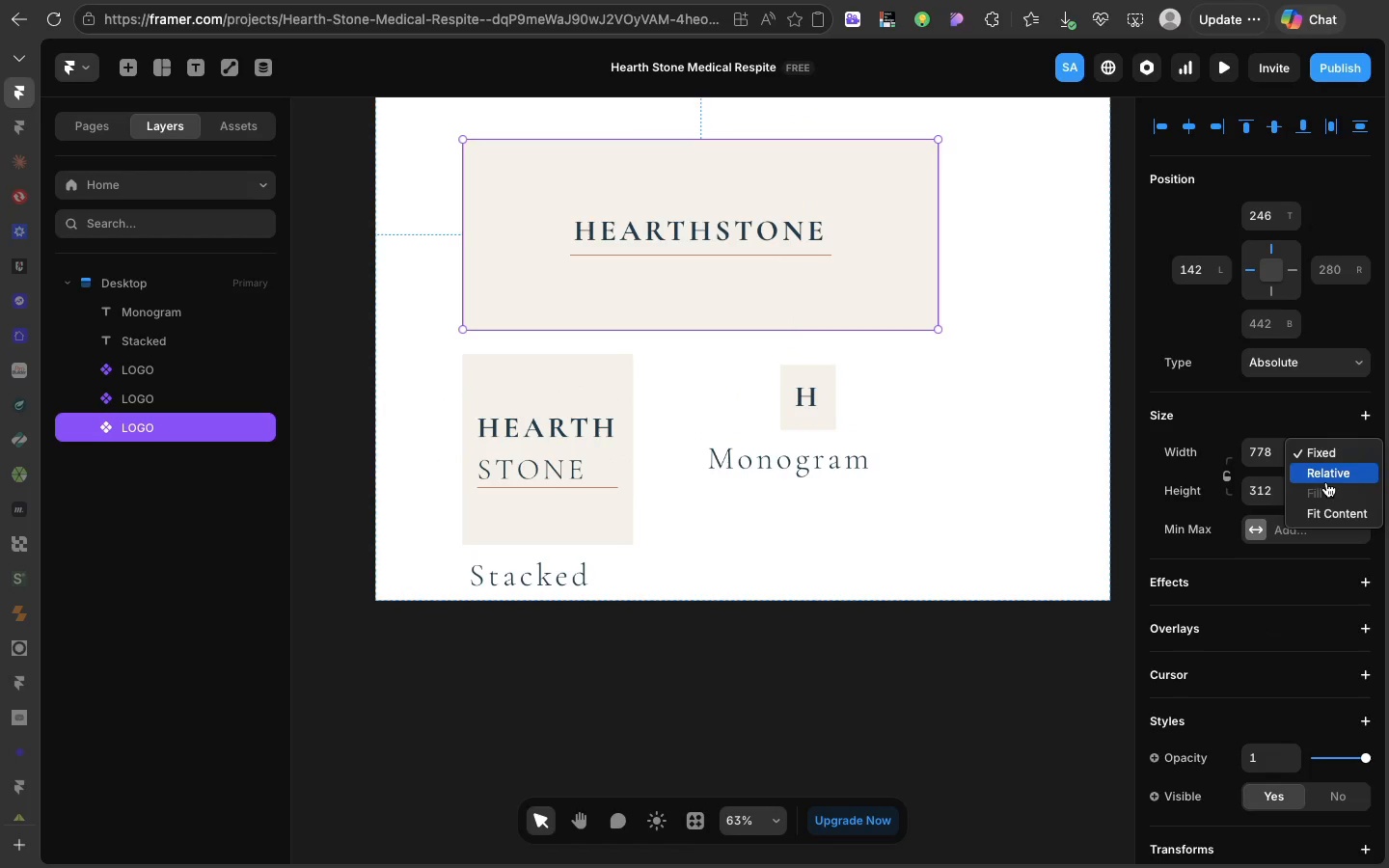 
mouse_move([1326, 487])
 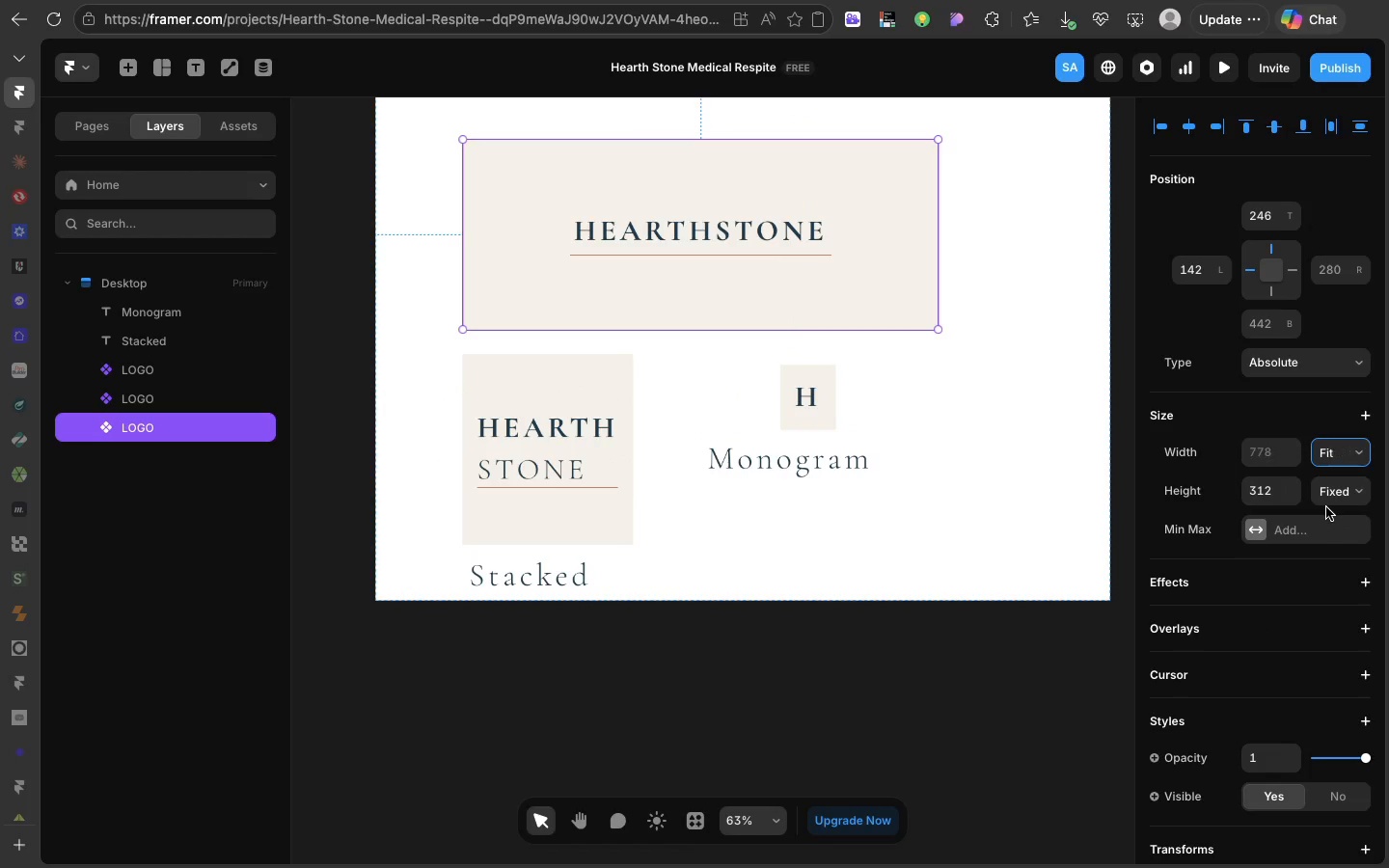 
left_click([1326, 507])
 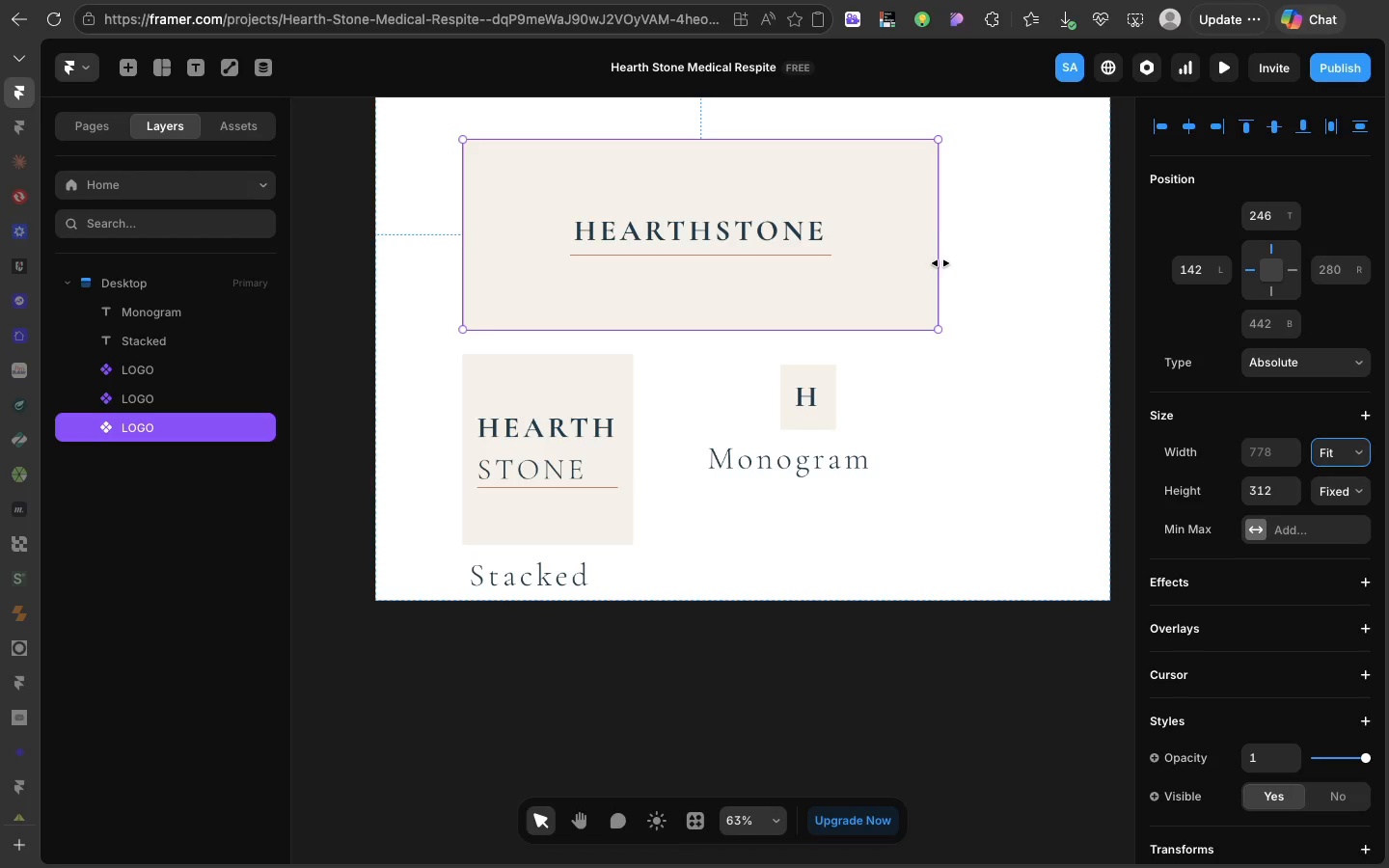 
left_click_drag(start_coordinate=[941, 263], to_coordinate=[840, 251])
 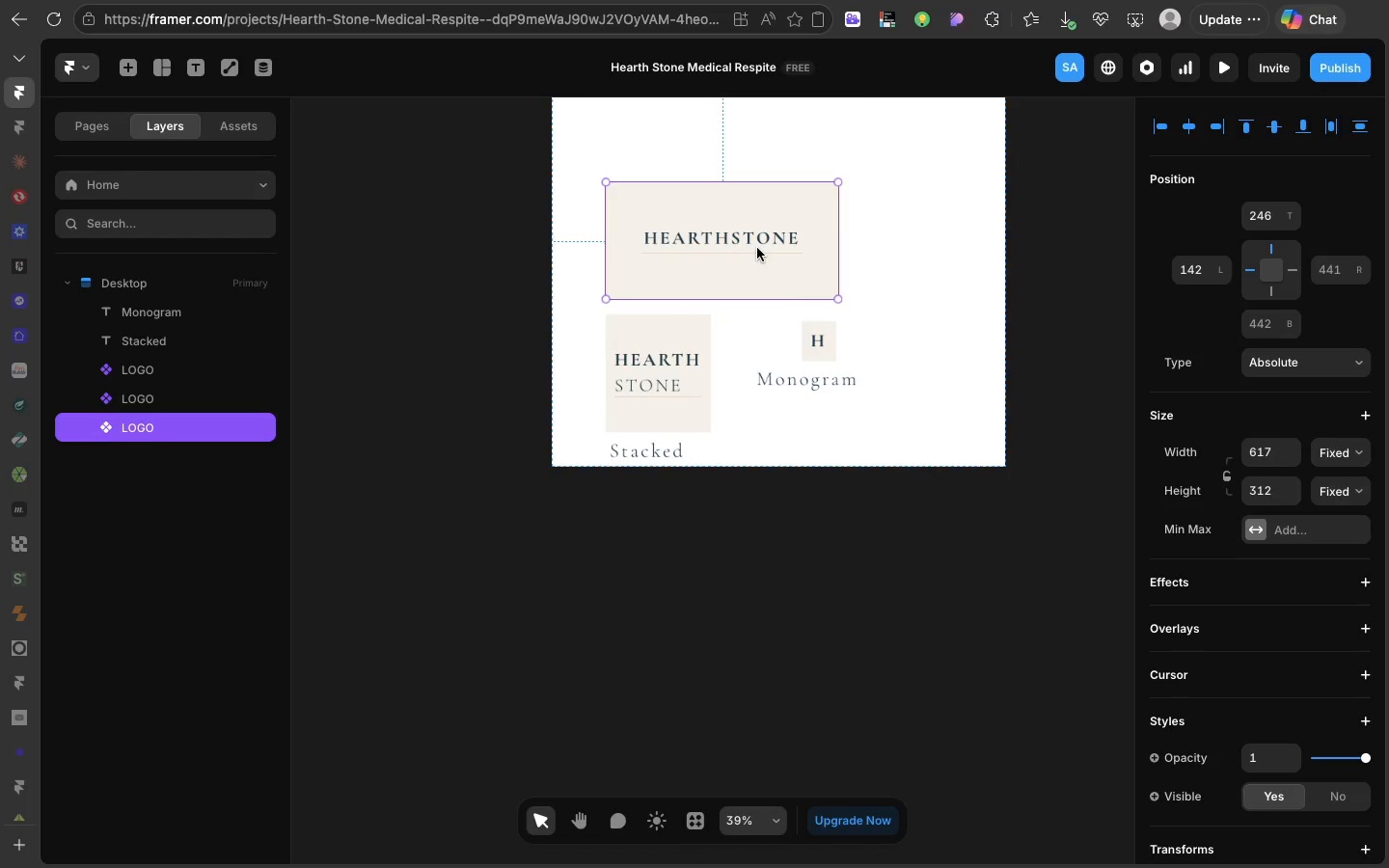 
left_click_drag(start_coordinate=[757, 248], to_coordinate=[739, 224])
 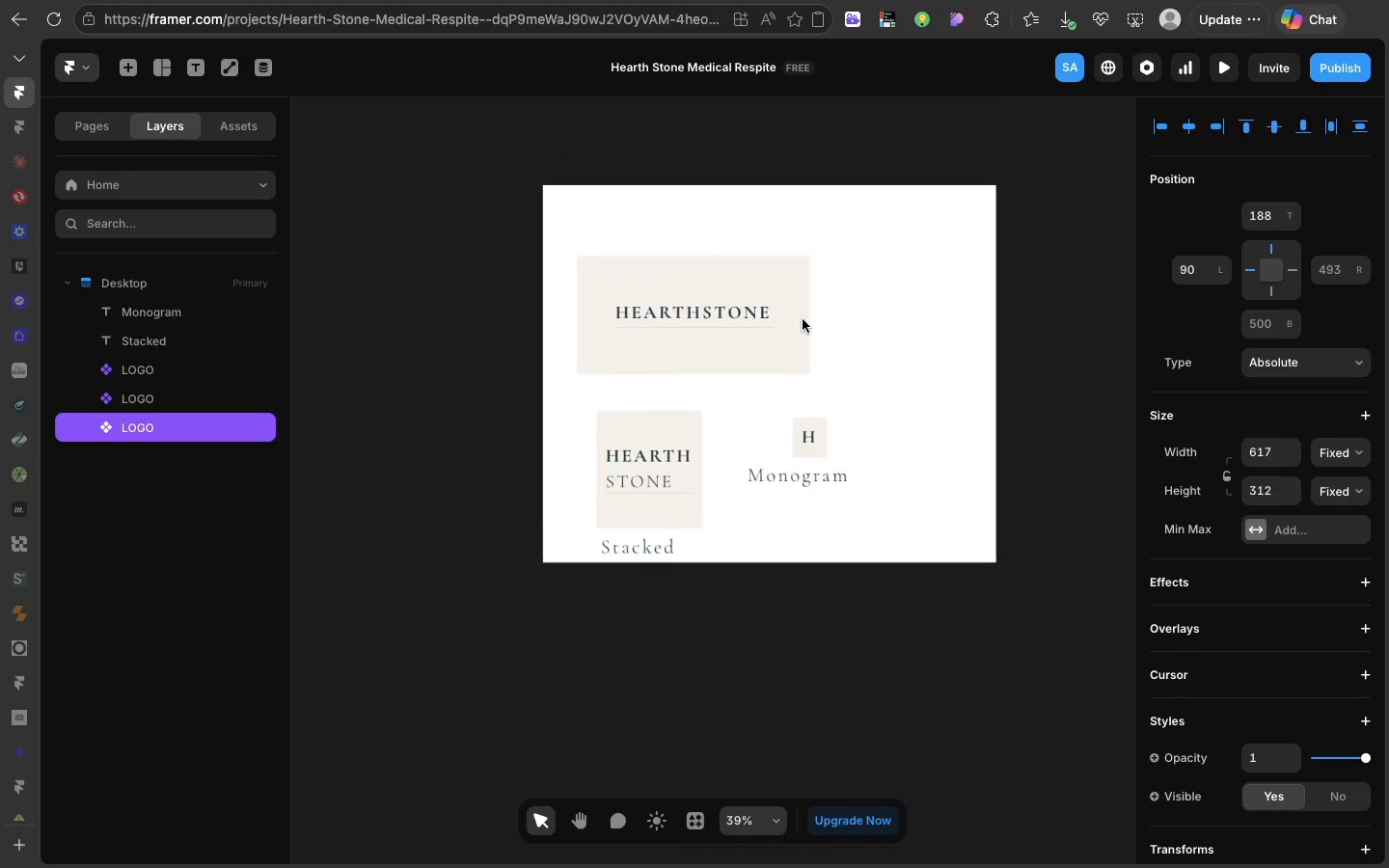 
scroll: coordinate [803, 319], scroll_direction: up, amount: 18.0
 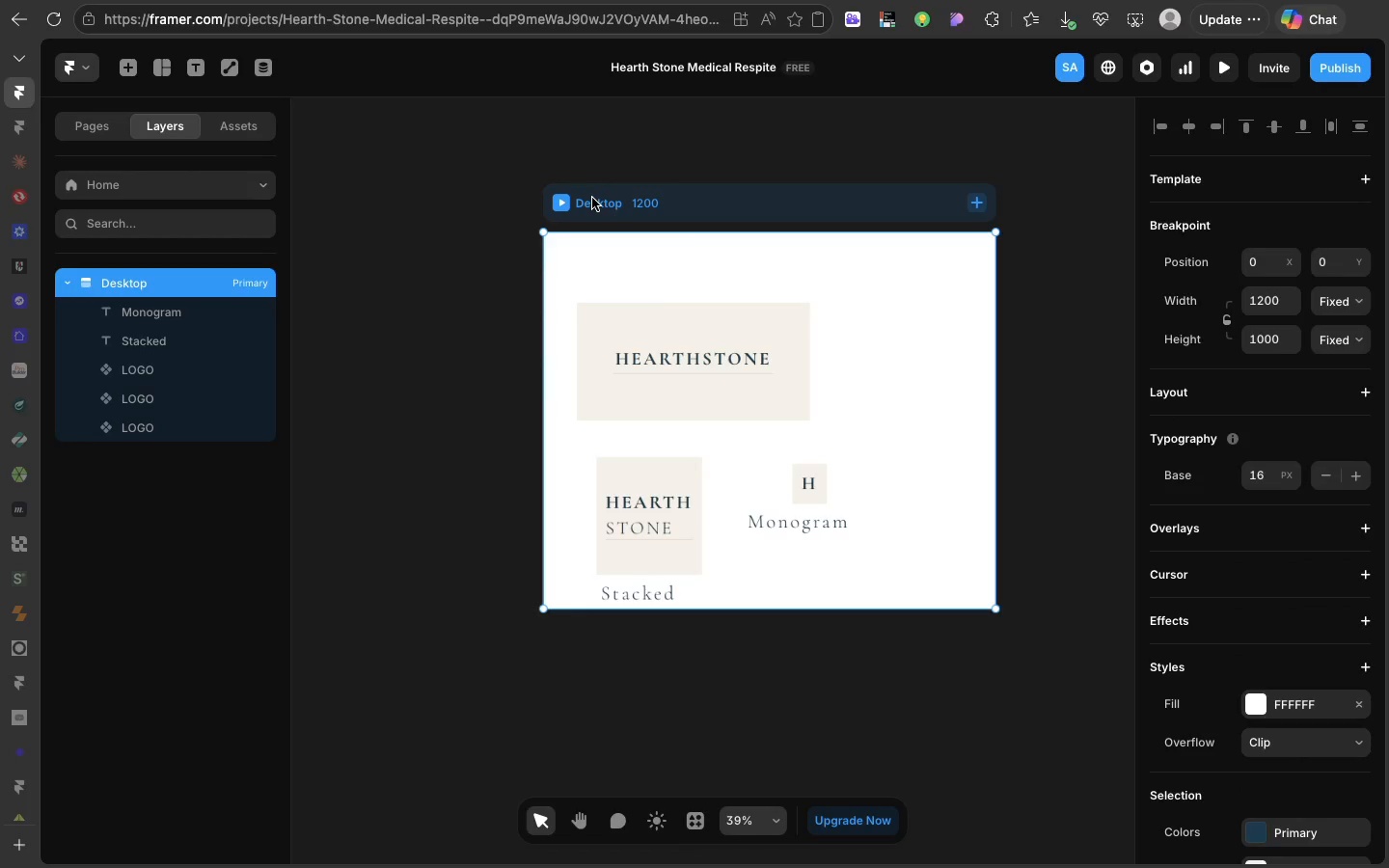 
left_click([592, 198])
 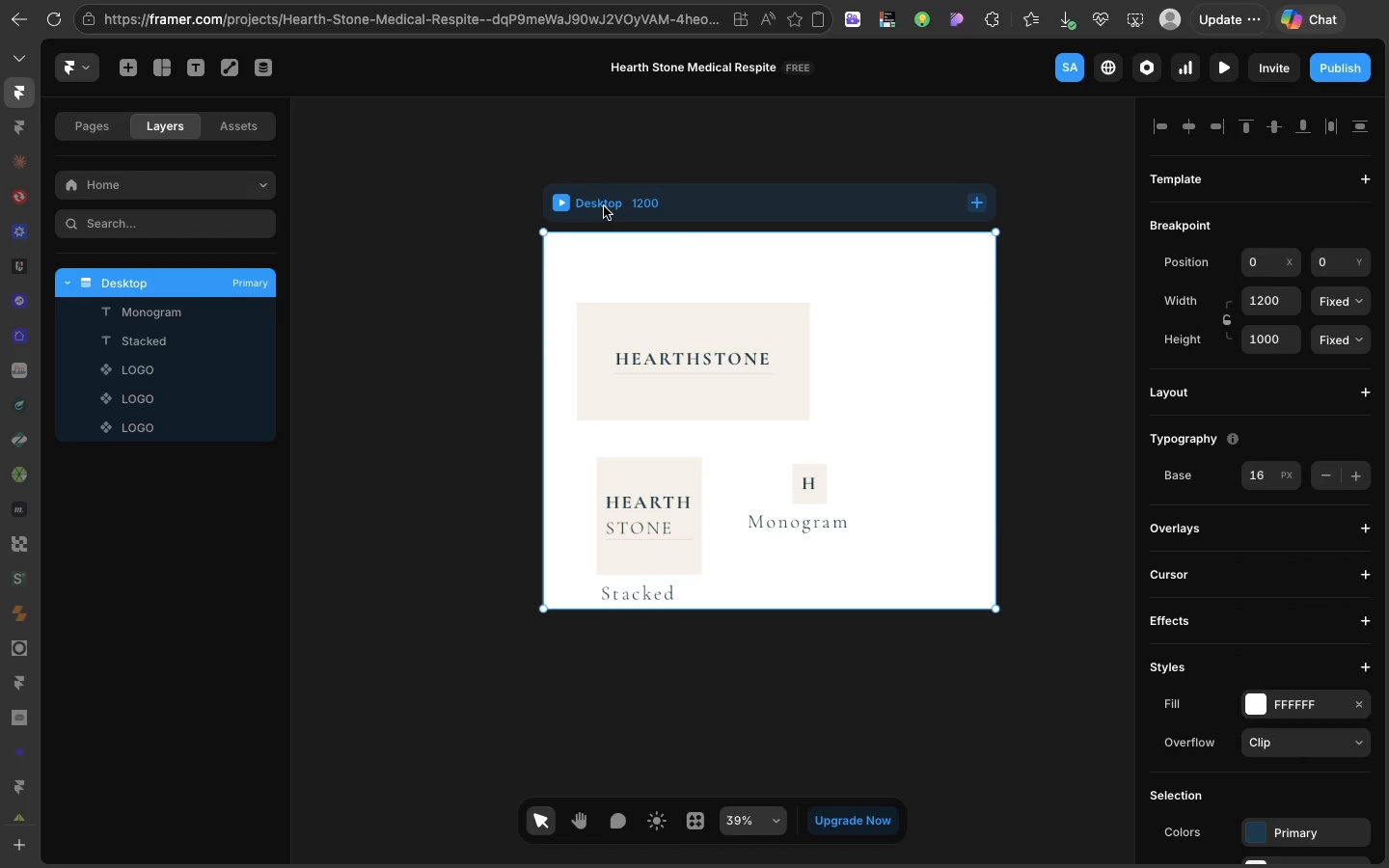 
right_click([604, 206])
 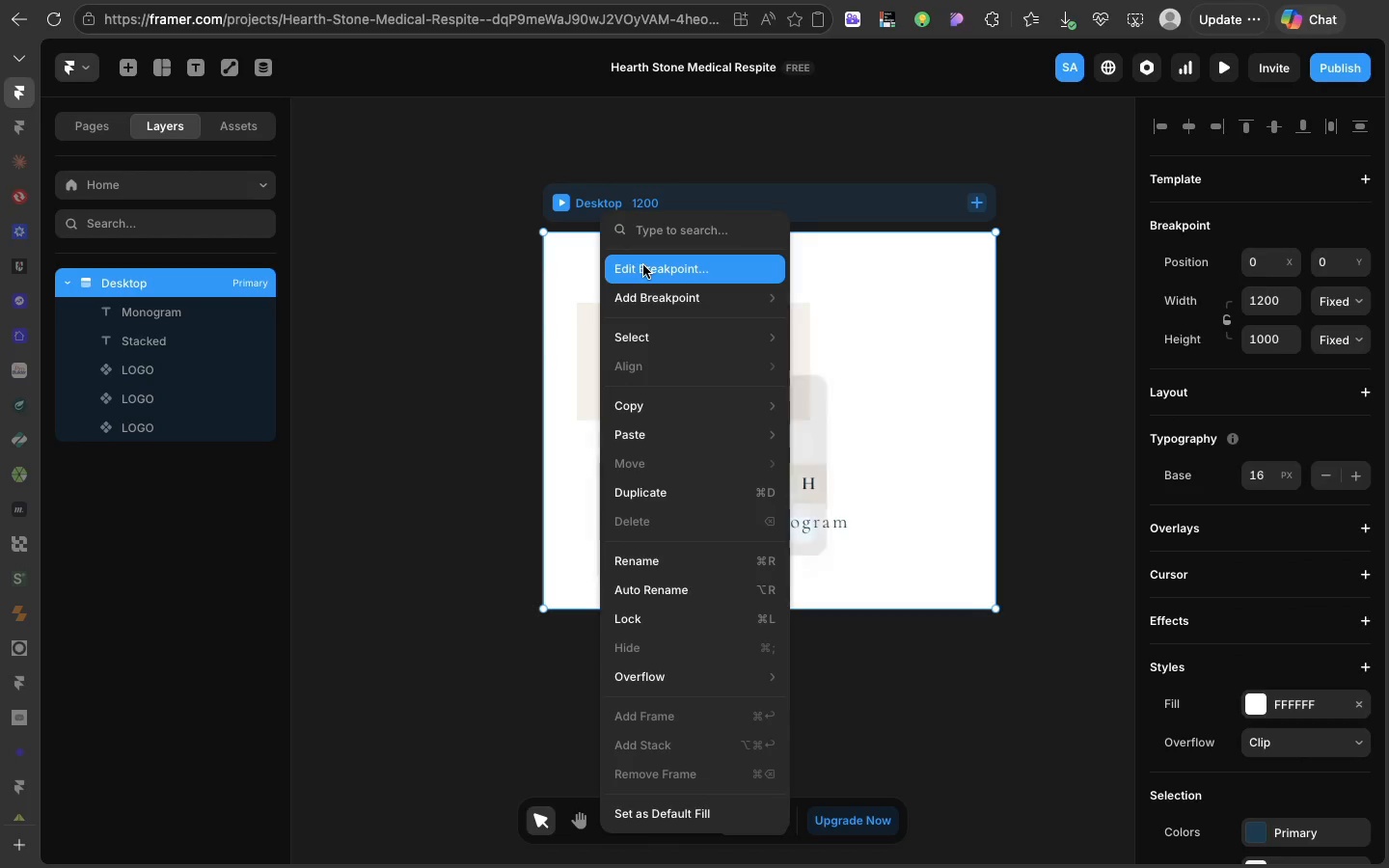 
left_click([643, 265])
 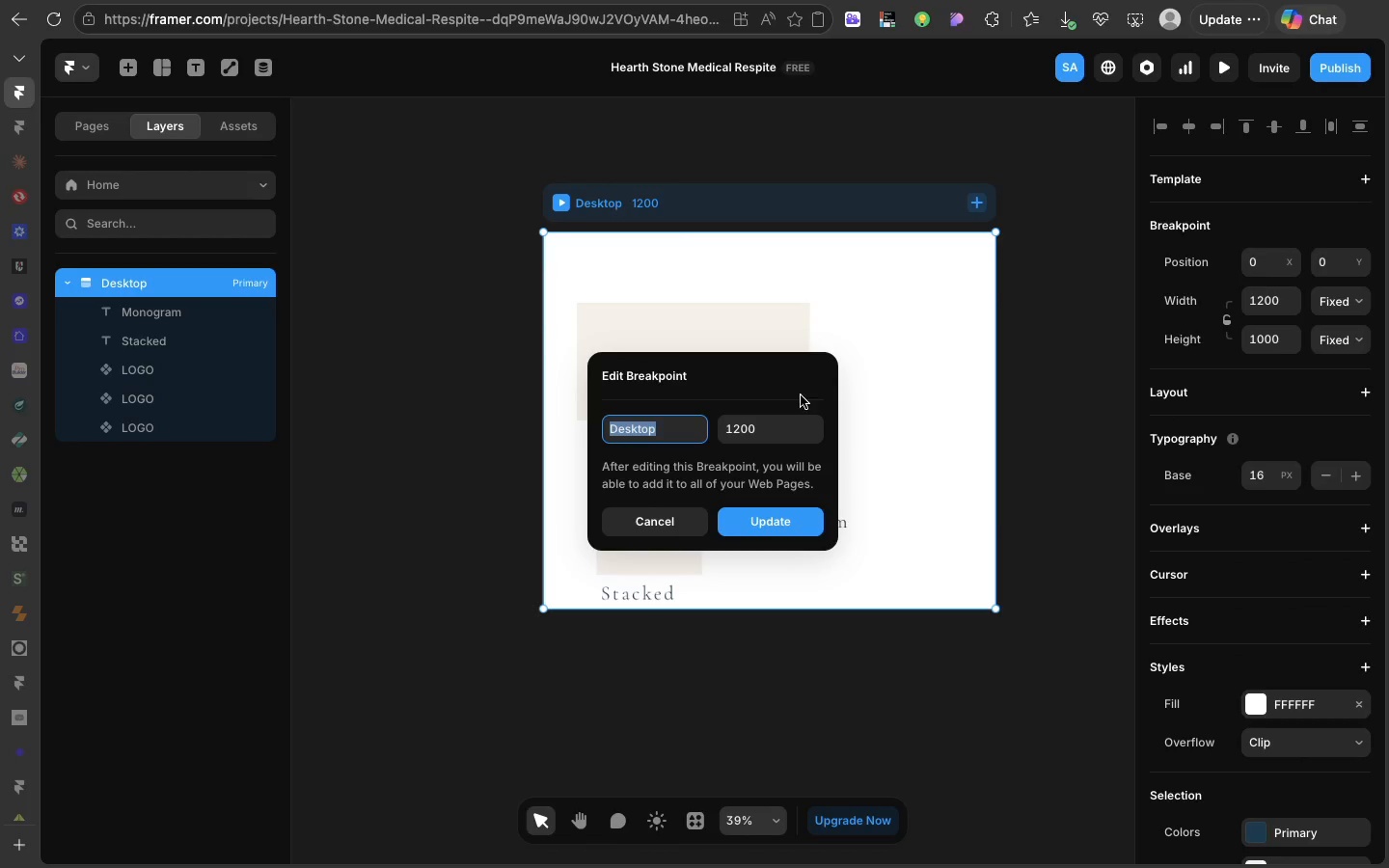 
left_click([788, 428])
 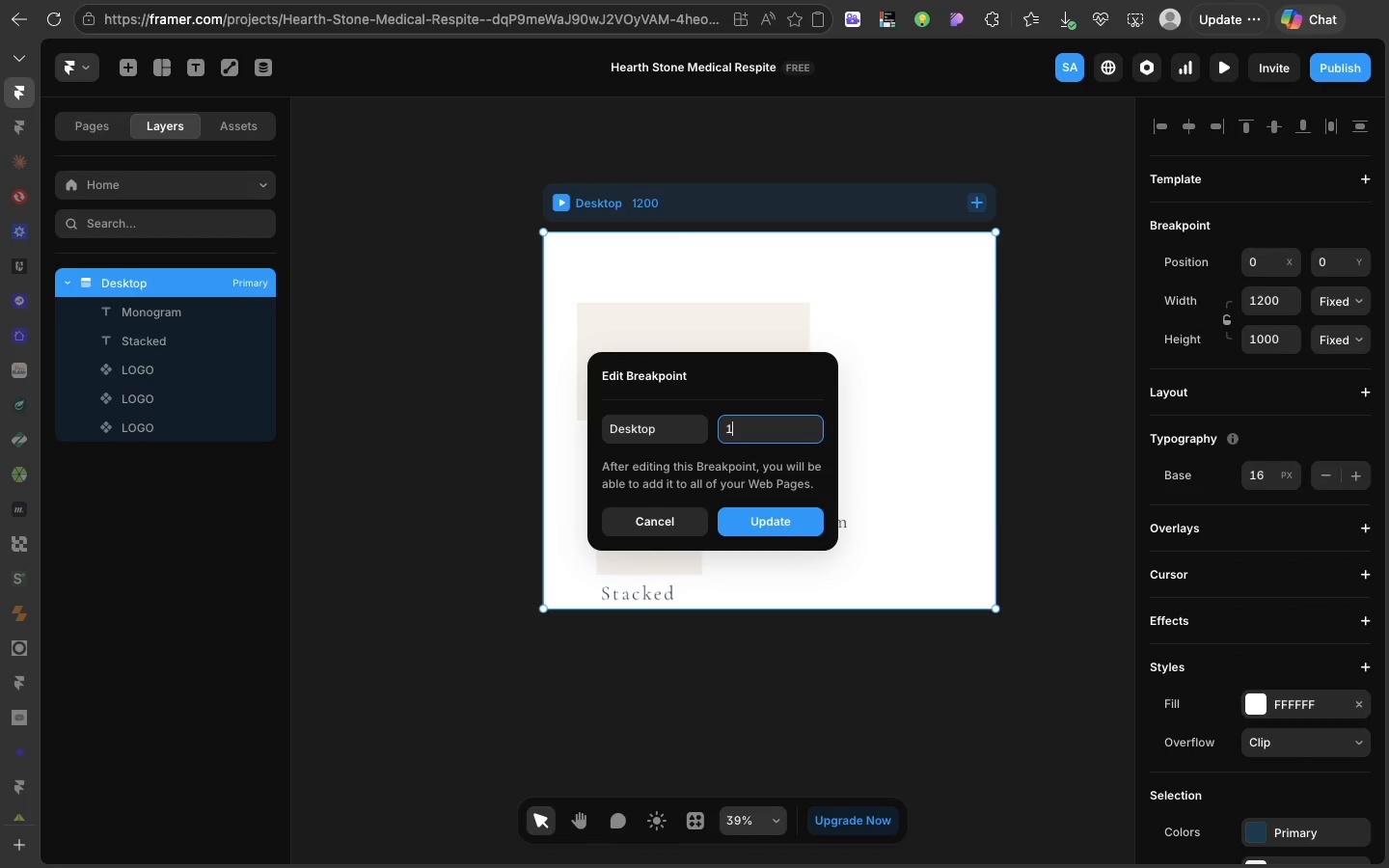 
type(1440)
 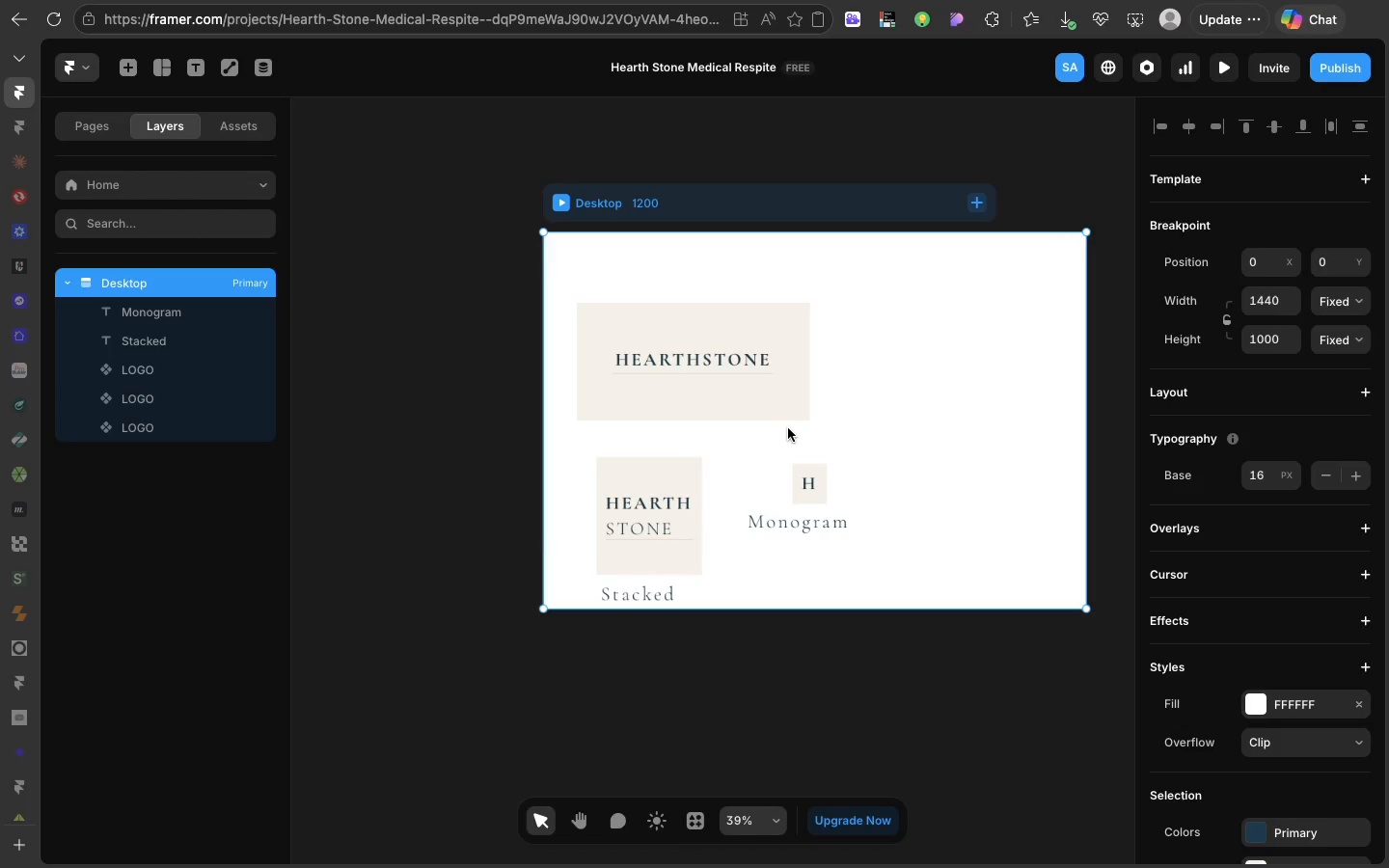 
key(Enter)
 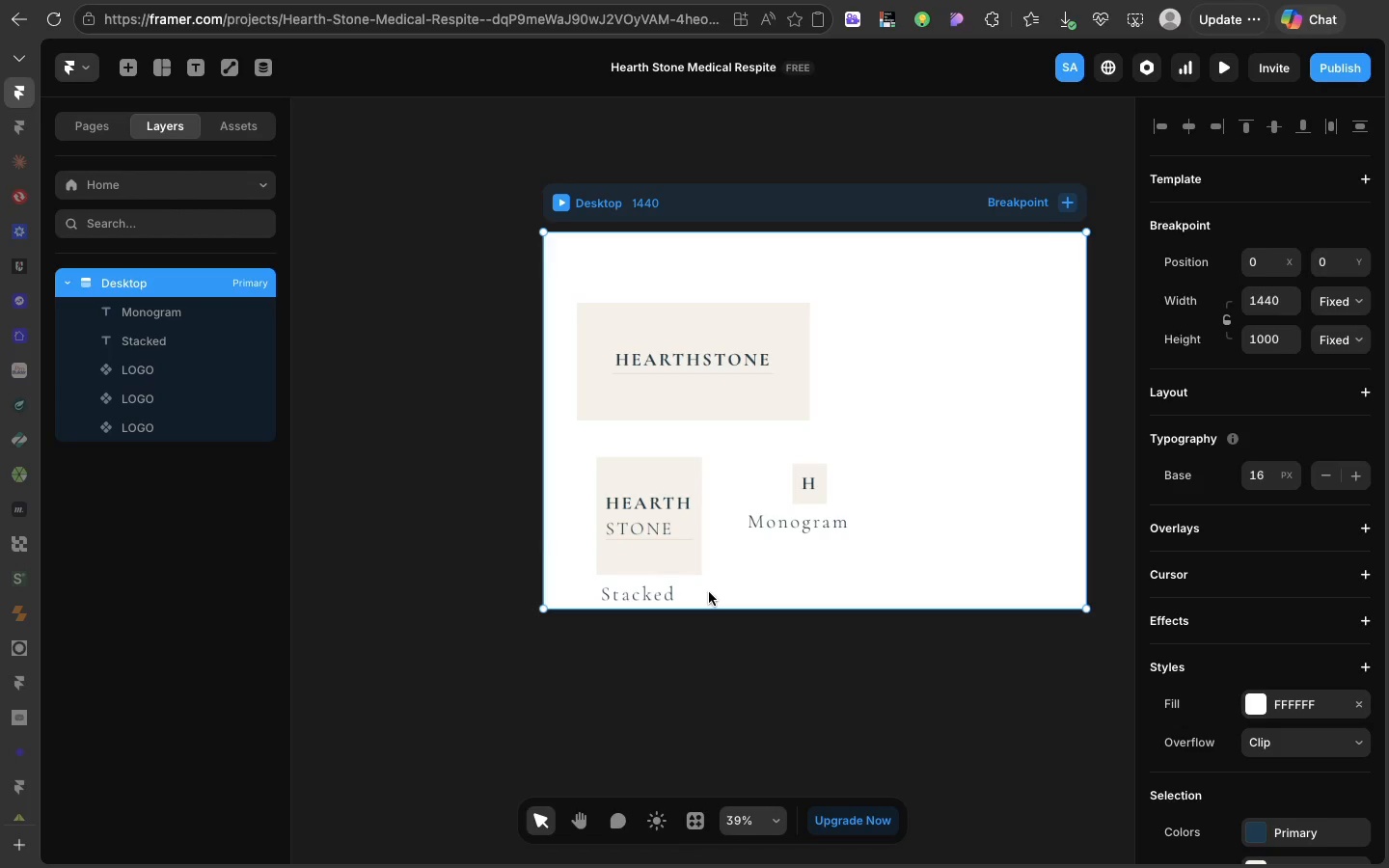 
left_click_drag(start_coordinate=[709, 592], to_coordinate=[652, 602])
 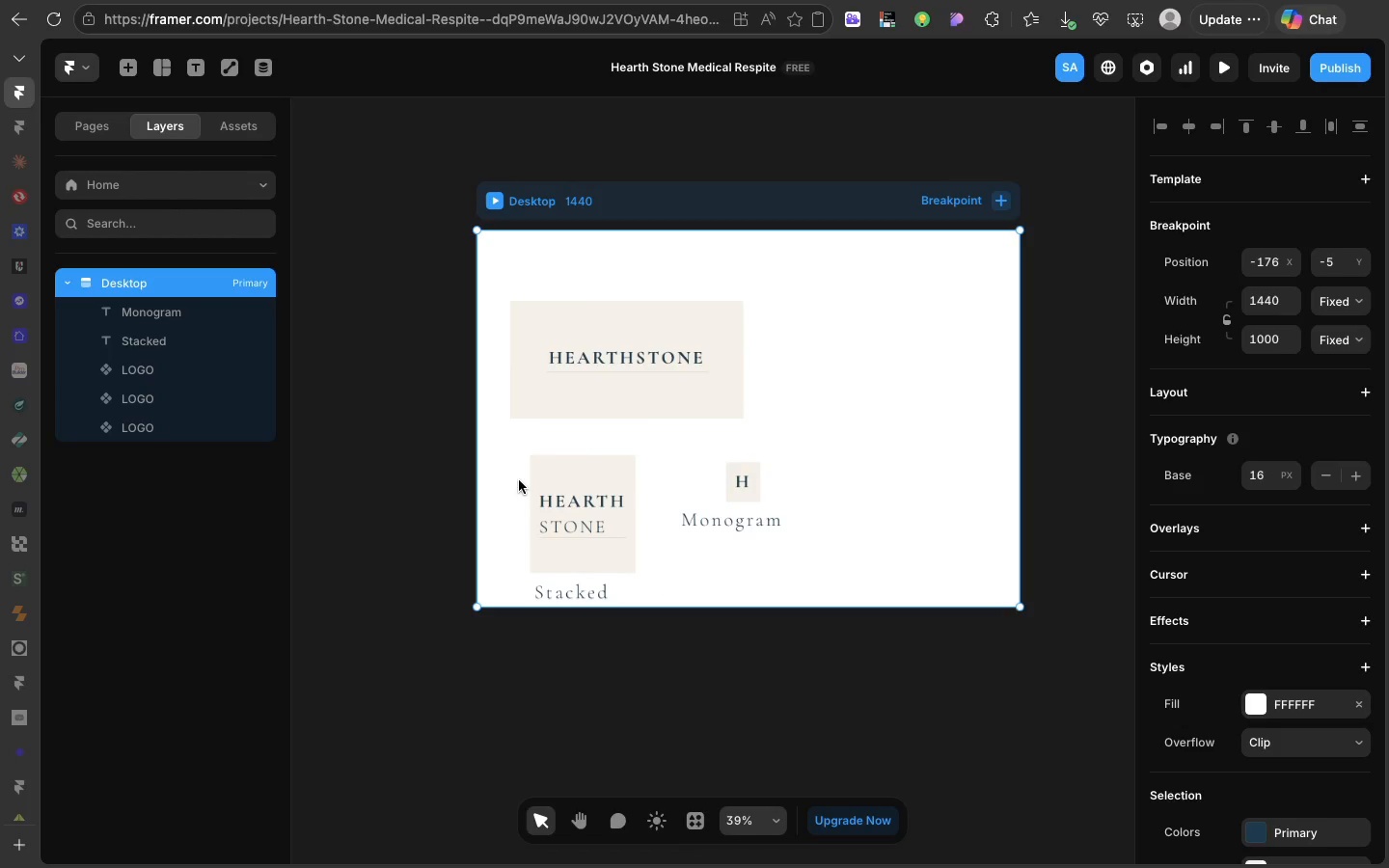 
left_click([519, 480])
 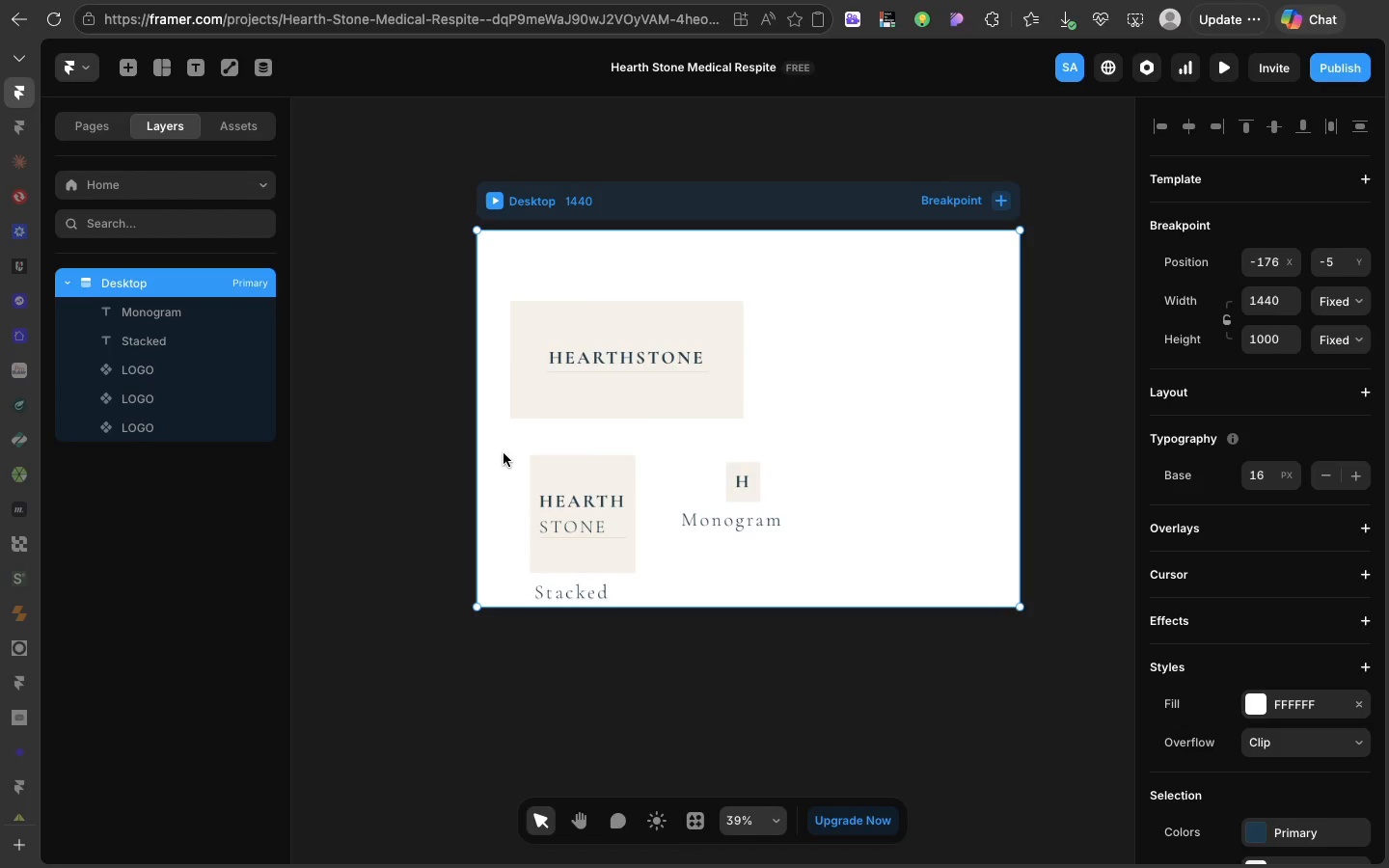 
left_click([504, 453])
 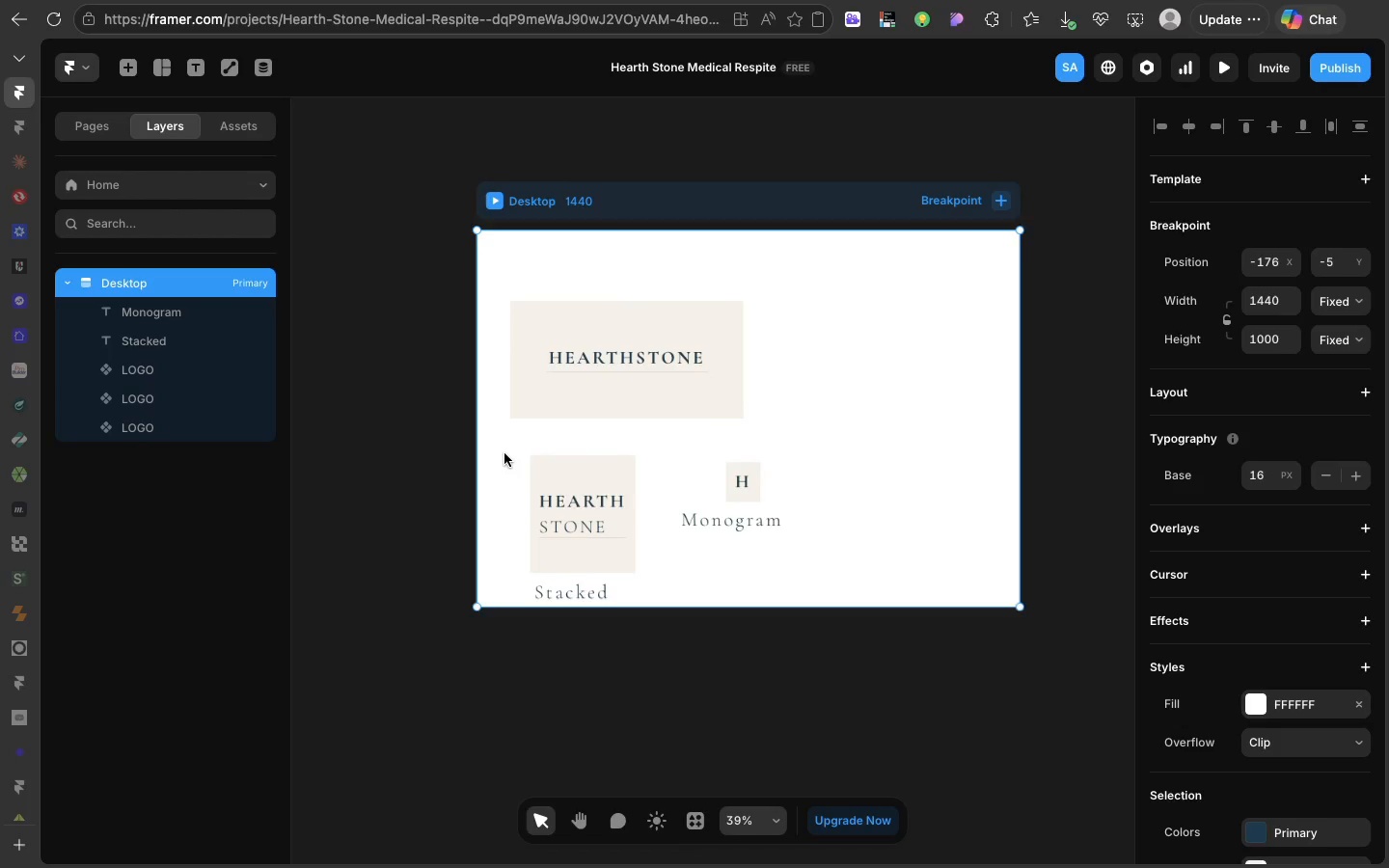 
left_click_drag(start_coordinate=[504, 453], to_coordinate=[522, 459])
 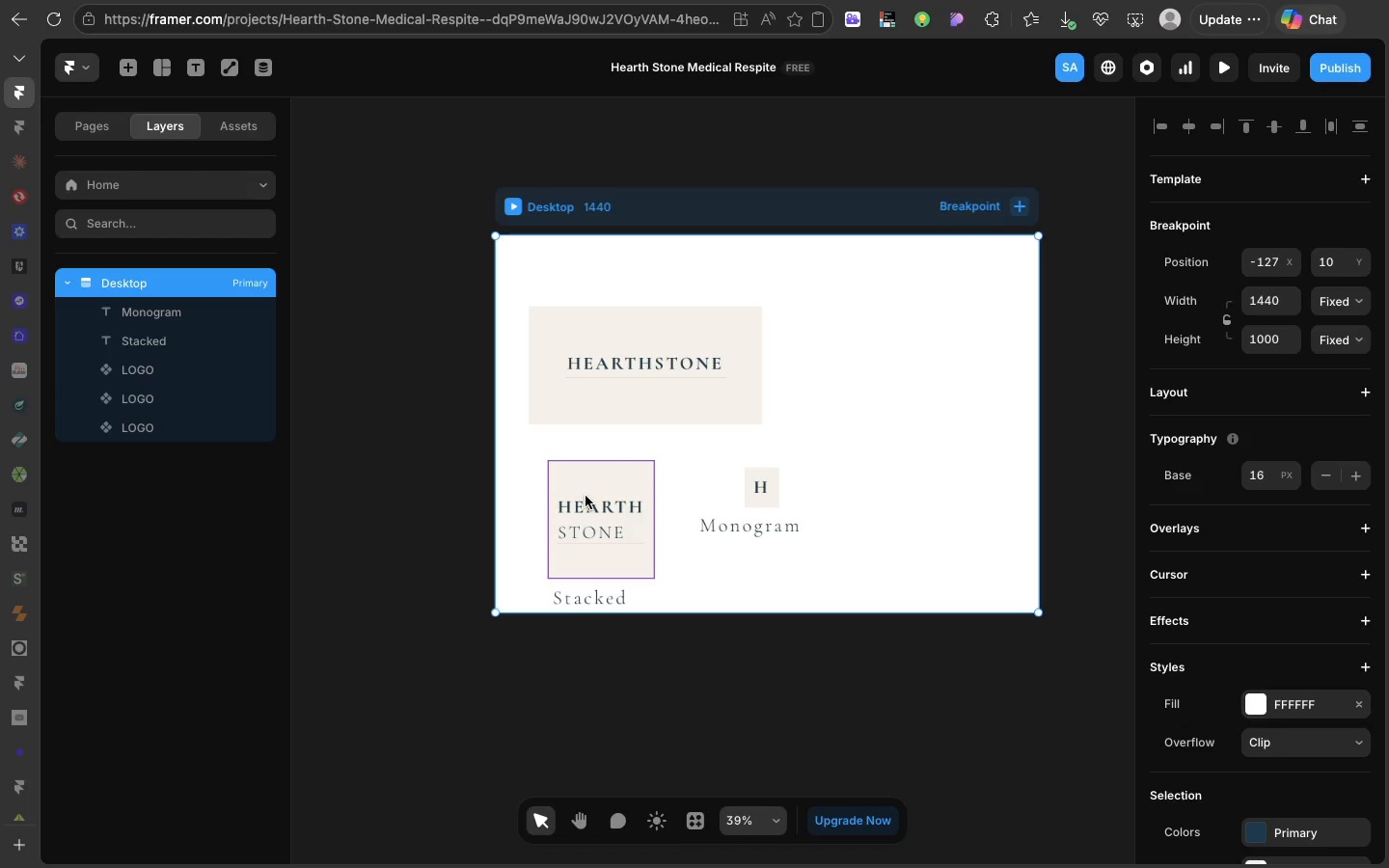 
left_click([586, 496])
 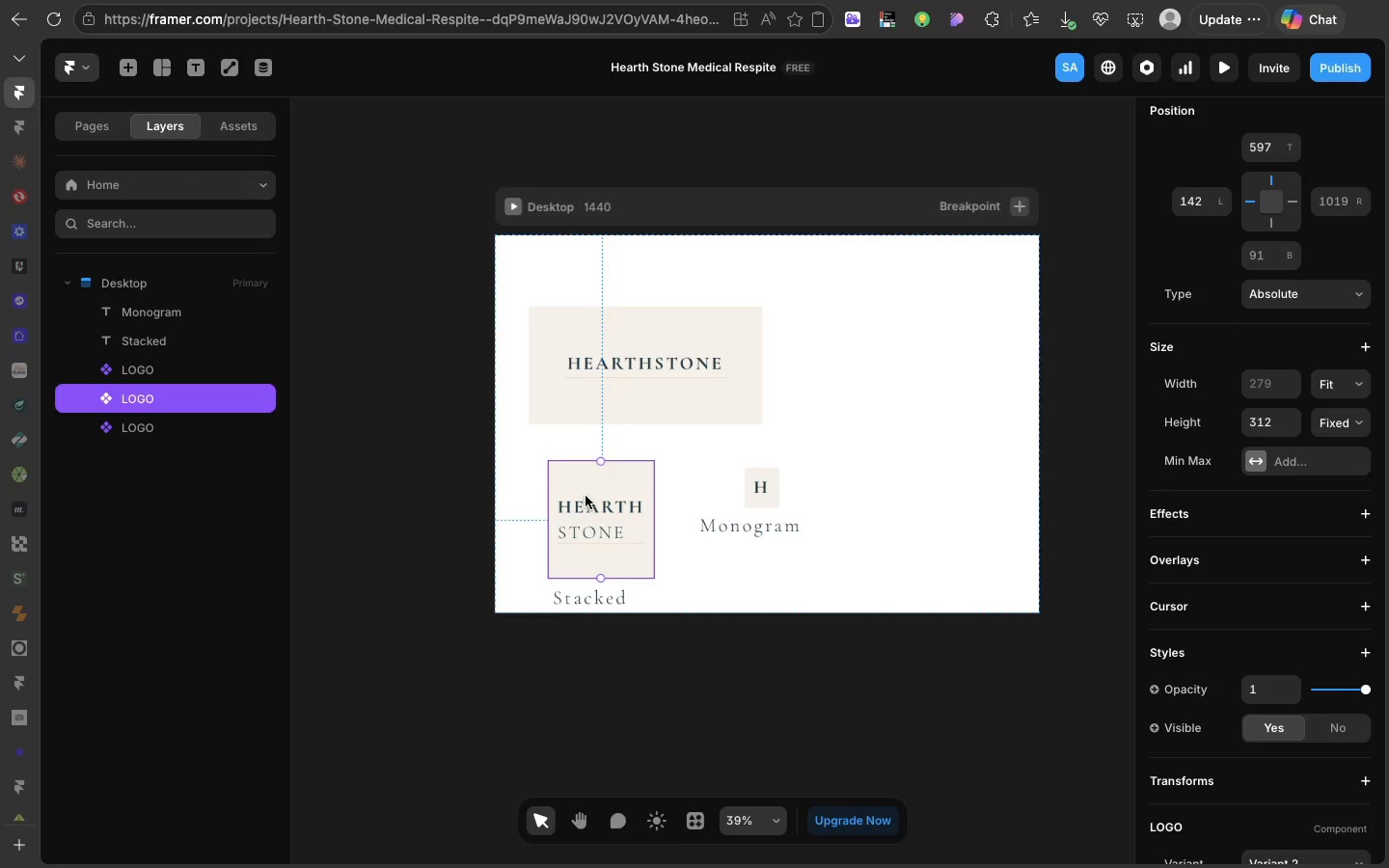 
left_click([586, 496])
 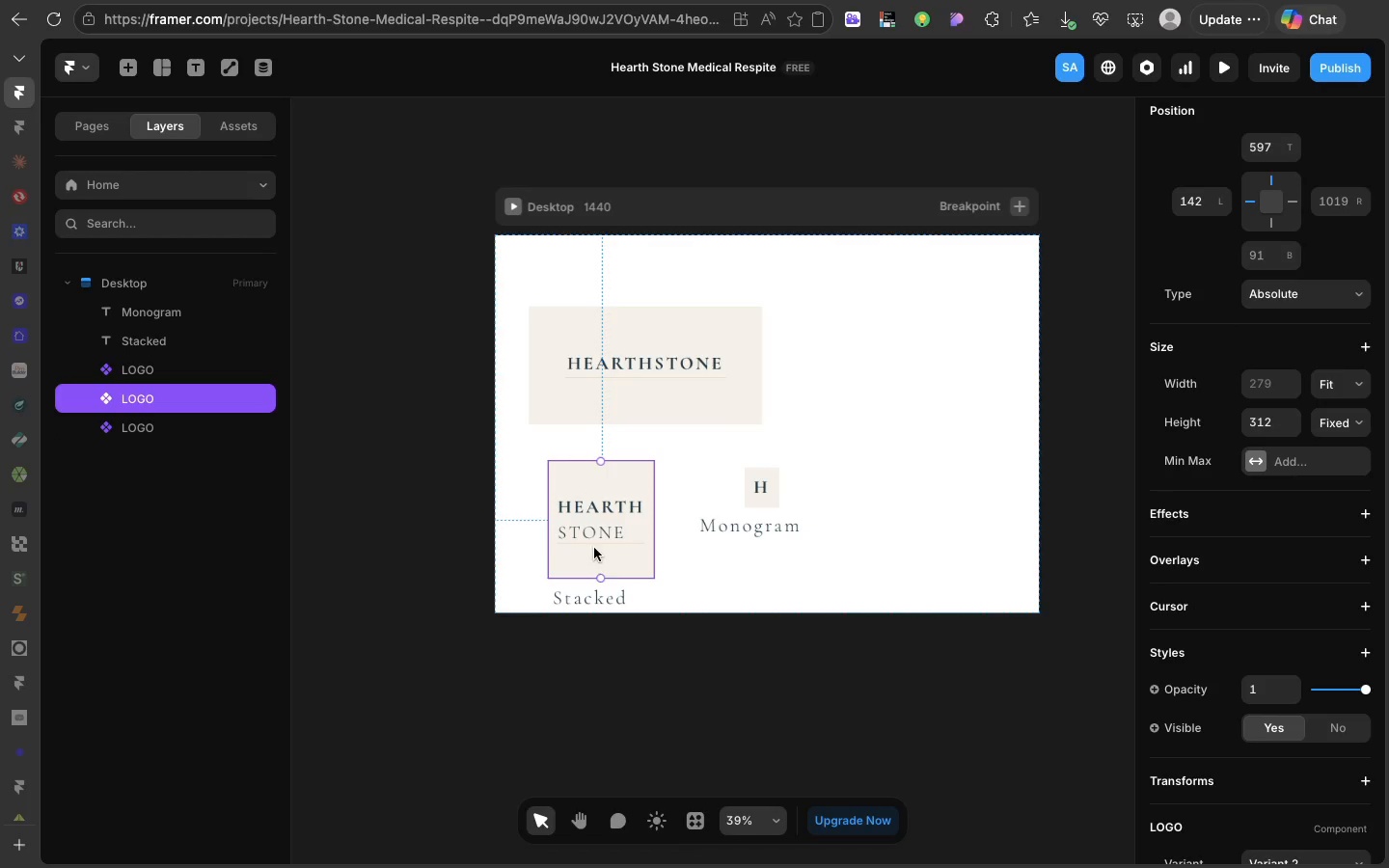 
hold_key(key=ShiftLeft, duration=1.78)
left_click([600, 600])
 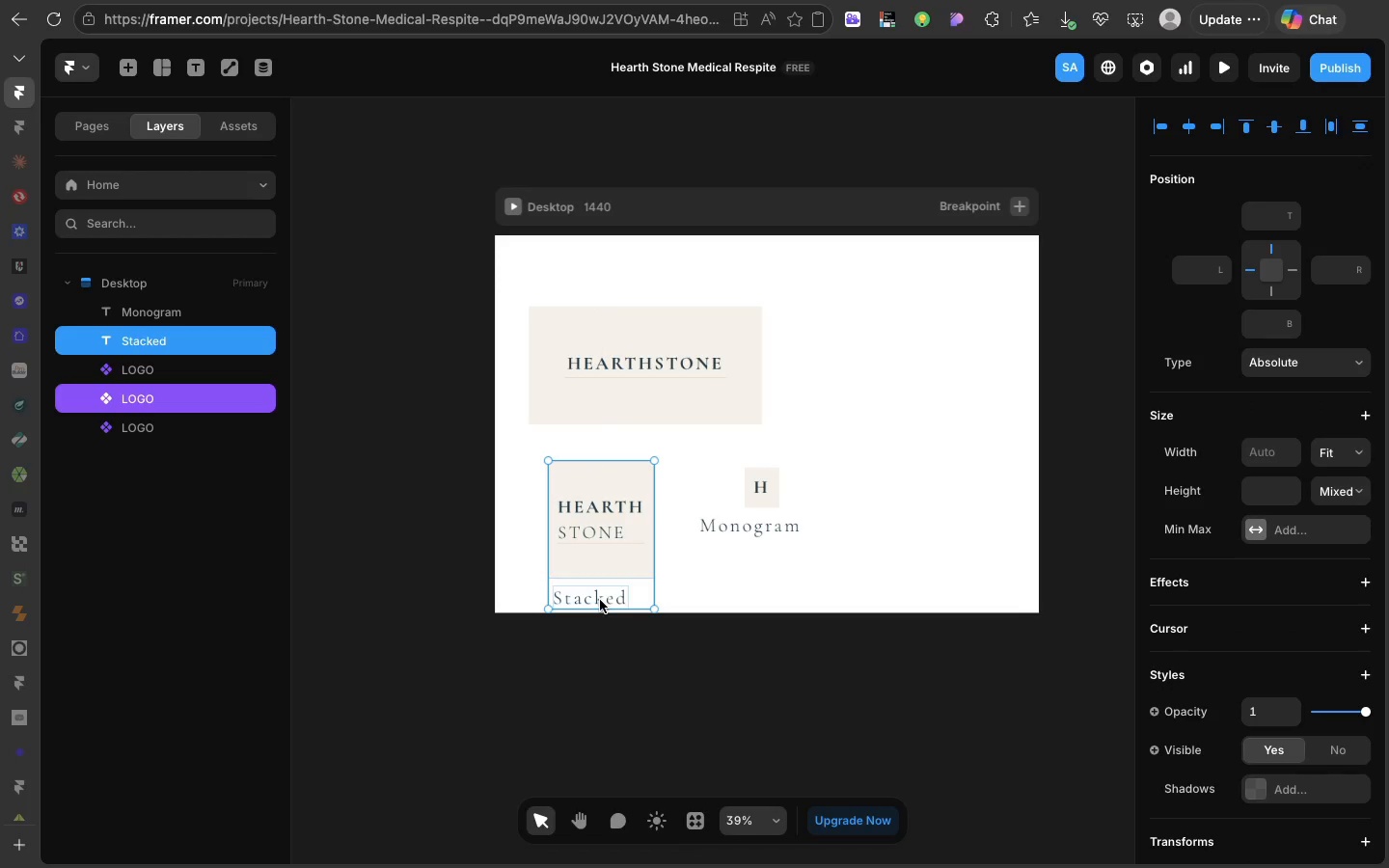 
right_click([600, 600])
 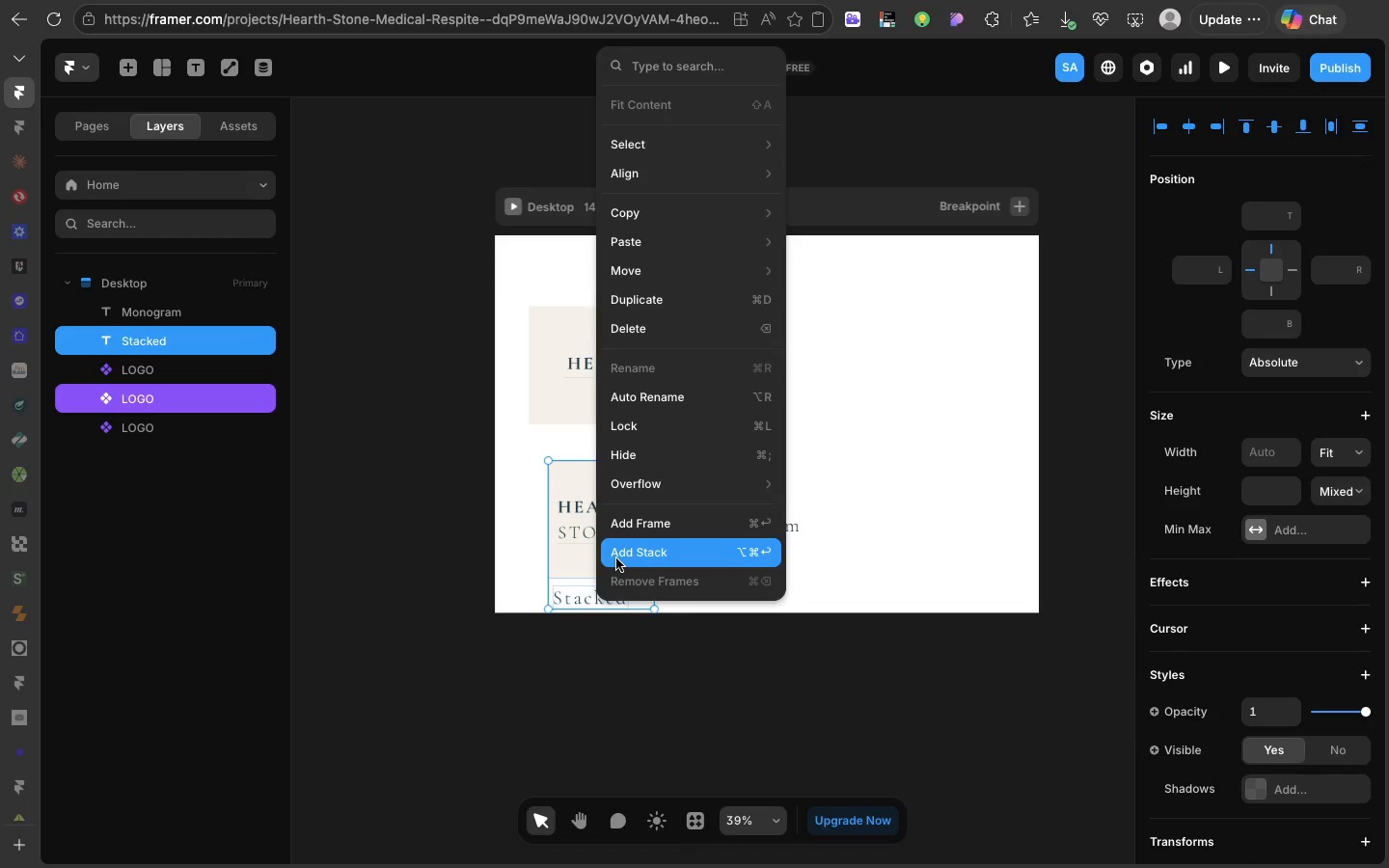 
left_click([616, 558])
 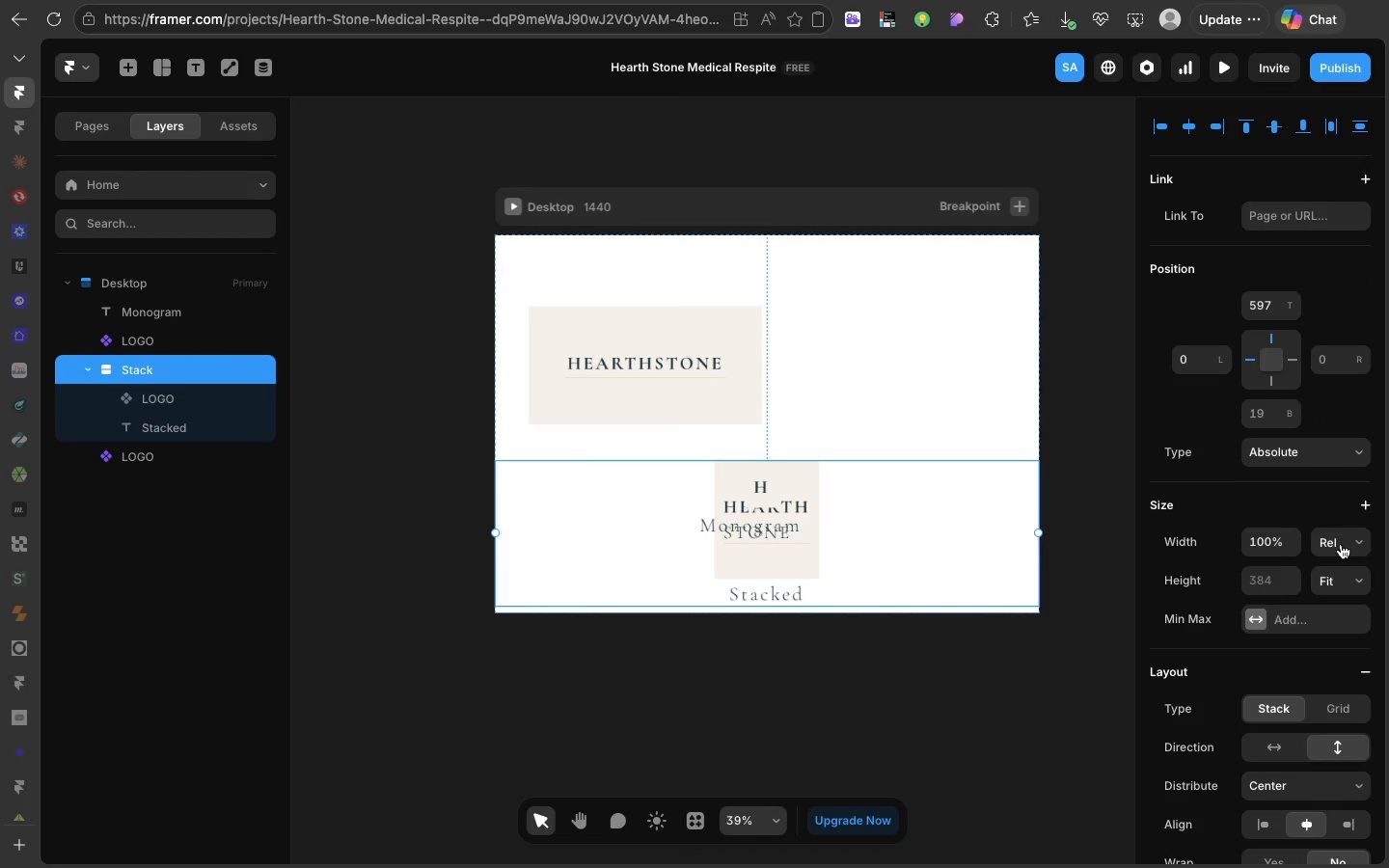 
left_click([1341, 544])
 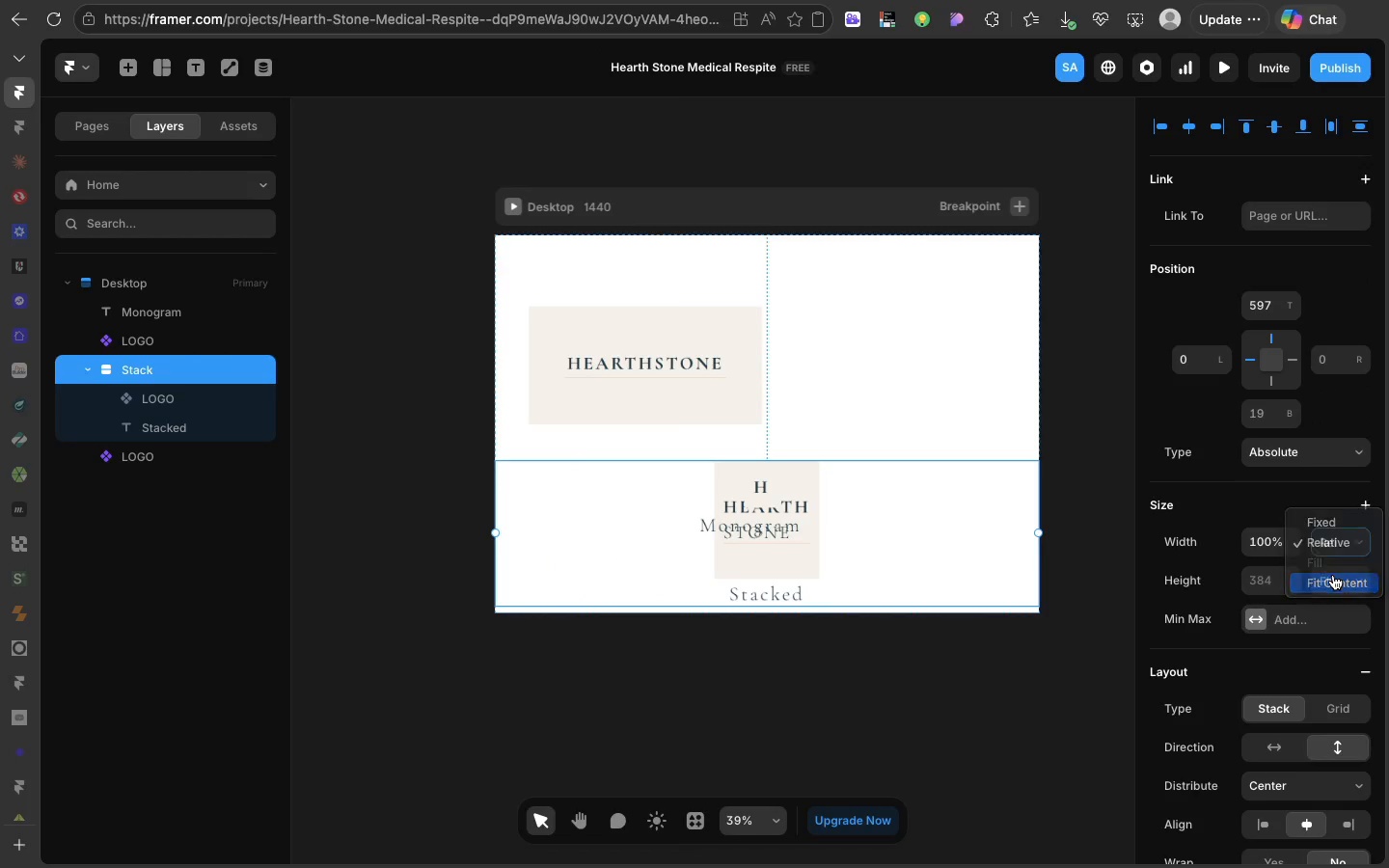 
left_click([1333, 575])
 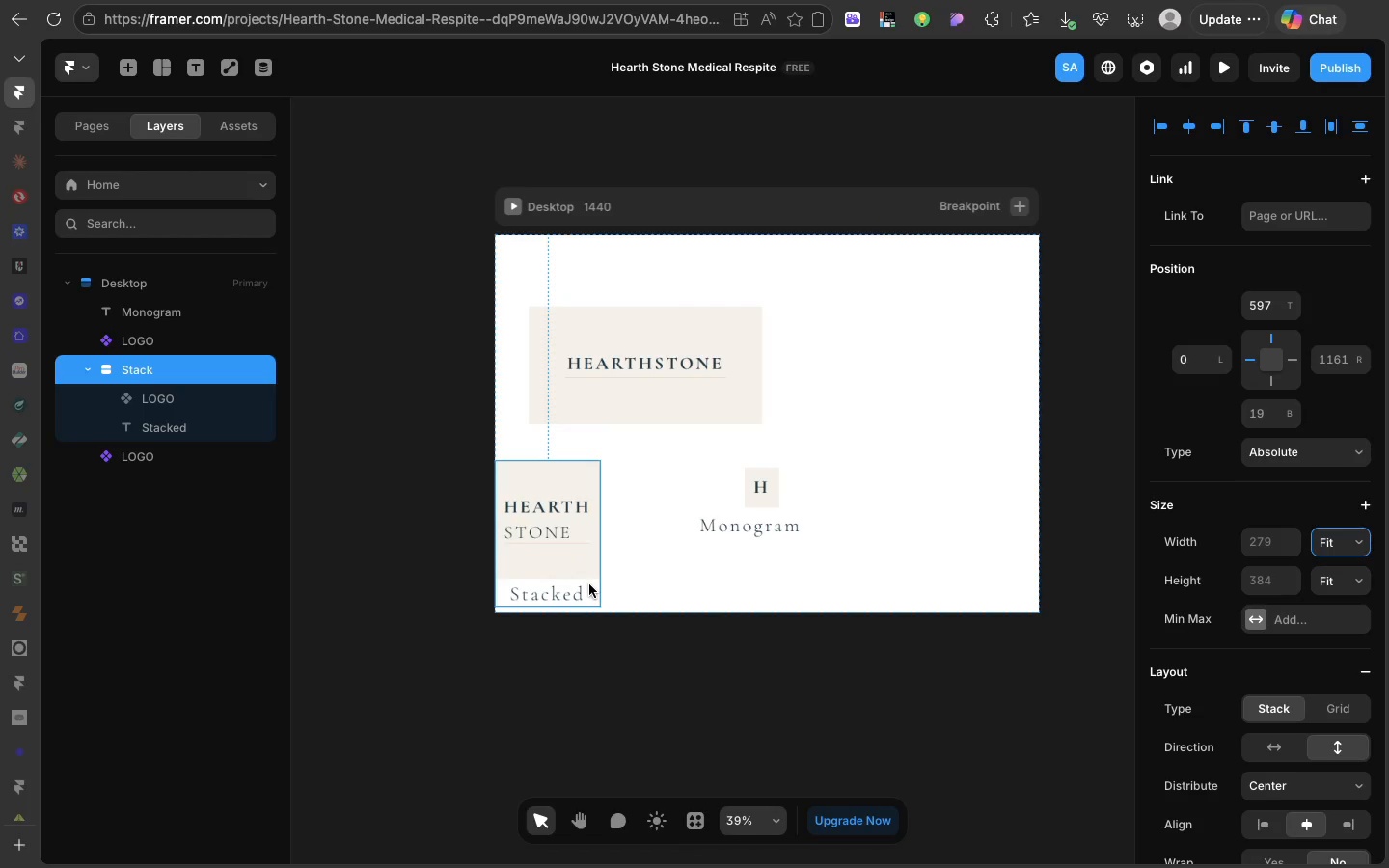 
left_click_drag(start_coordinate=[589, 584], to_coordinate=[872, 428])
 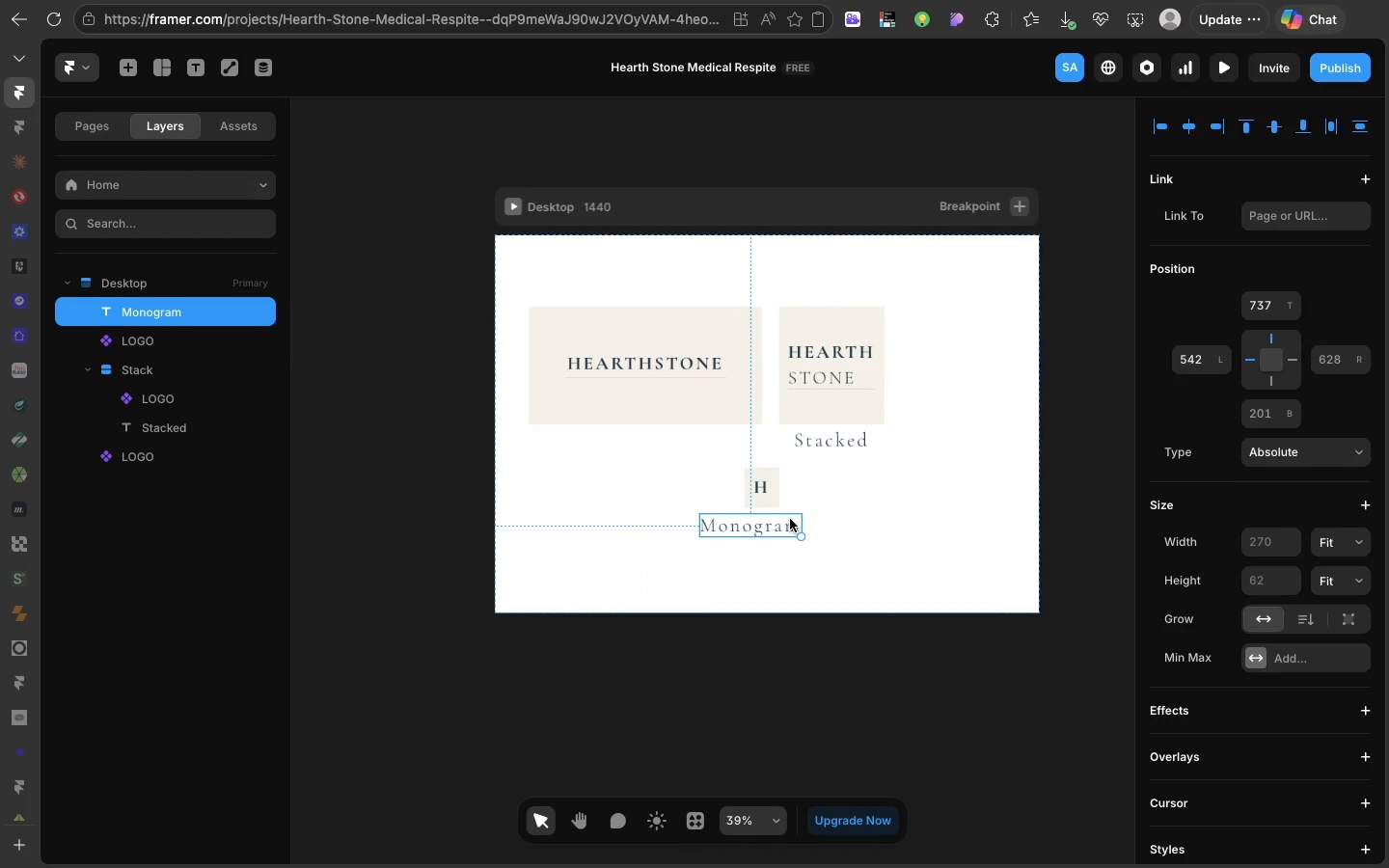 
left_click([790, 519])
 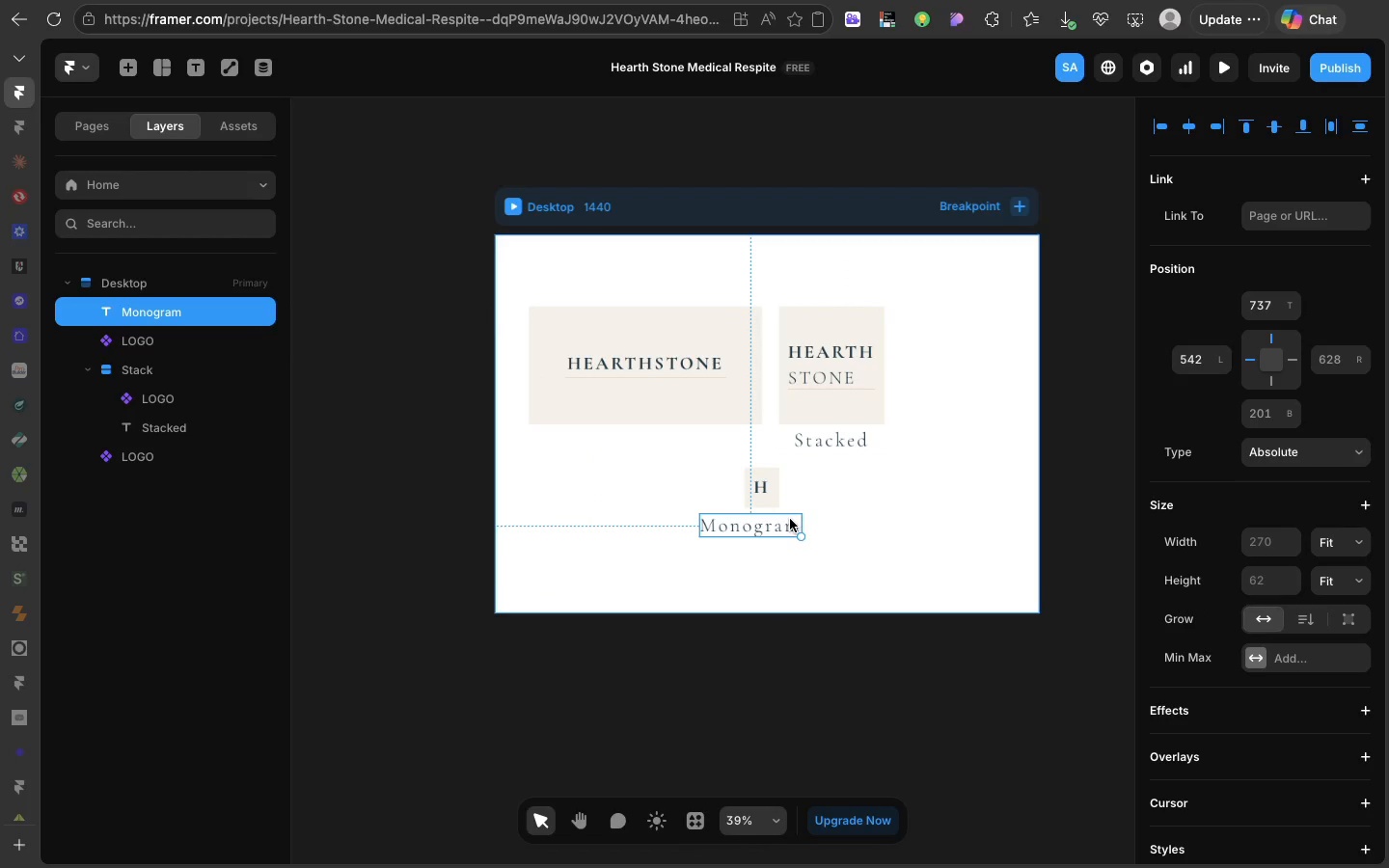 
key(Meta+D)
 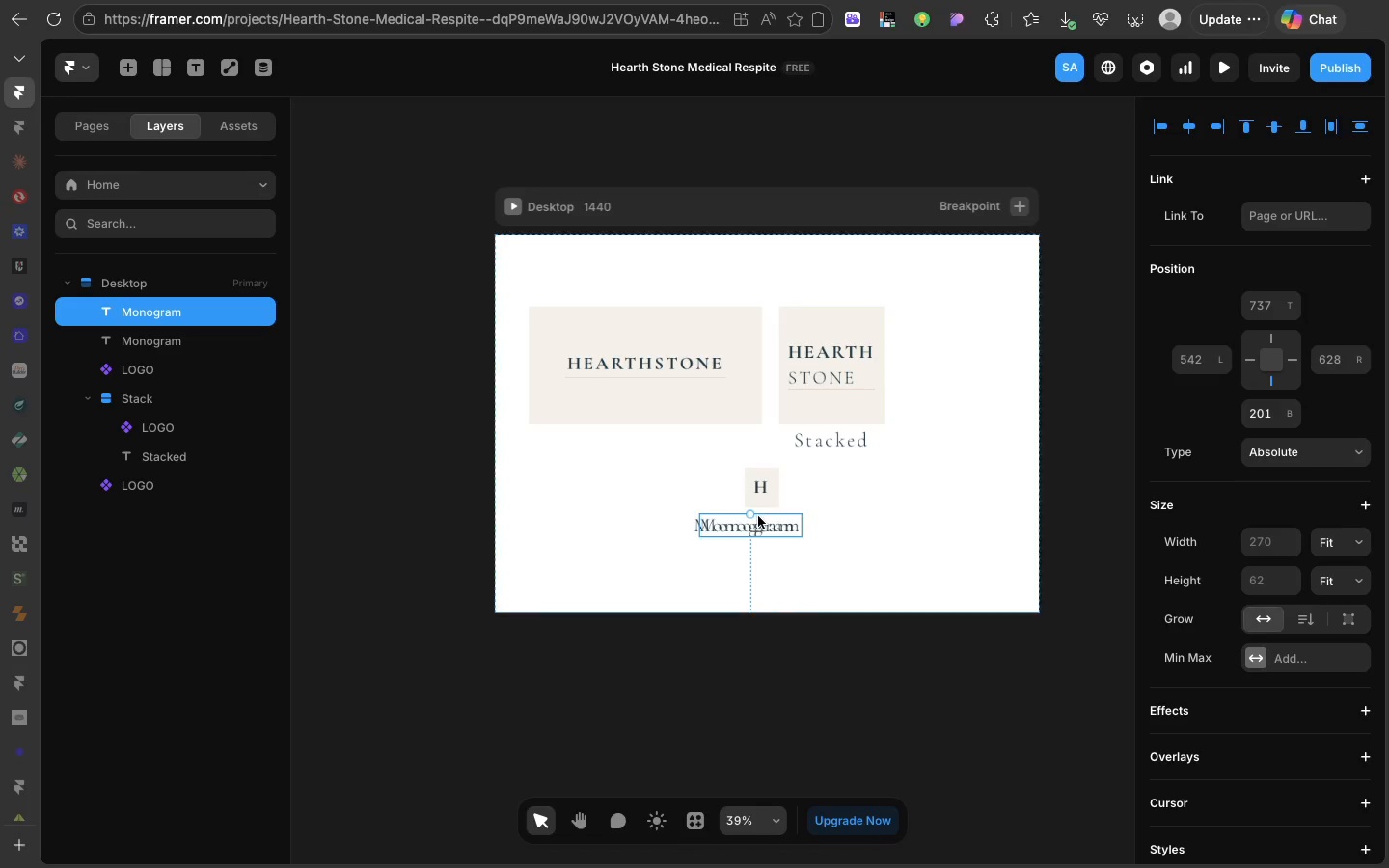 
left_click_drag(start_coordinate=[790, 519], to_coordinate=[682, 446])
 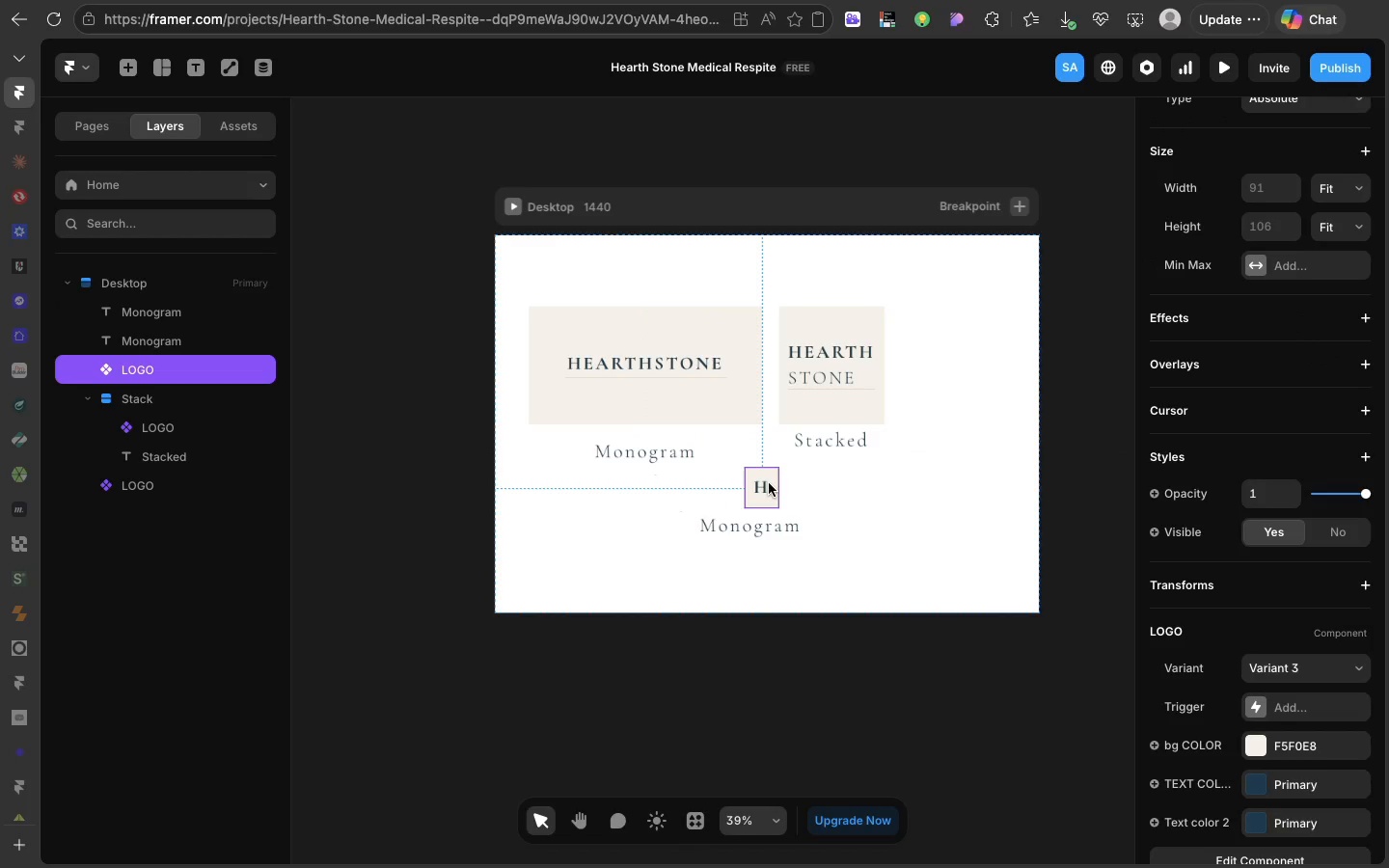 
left_click([769, 483])
 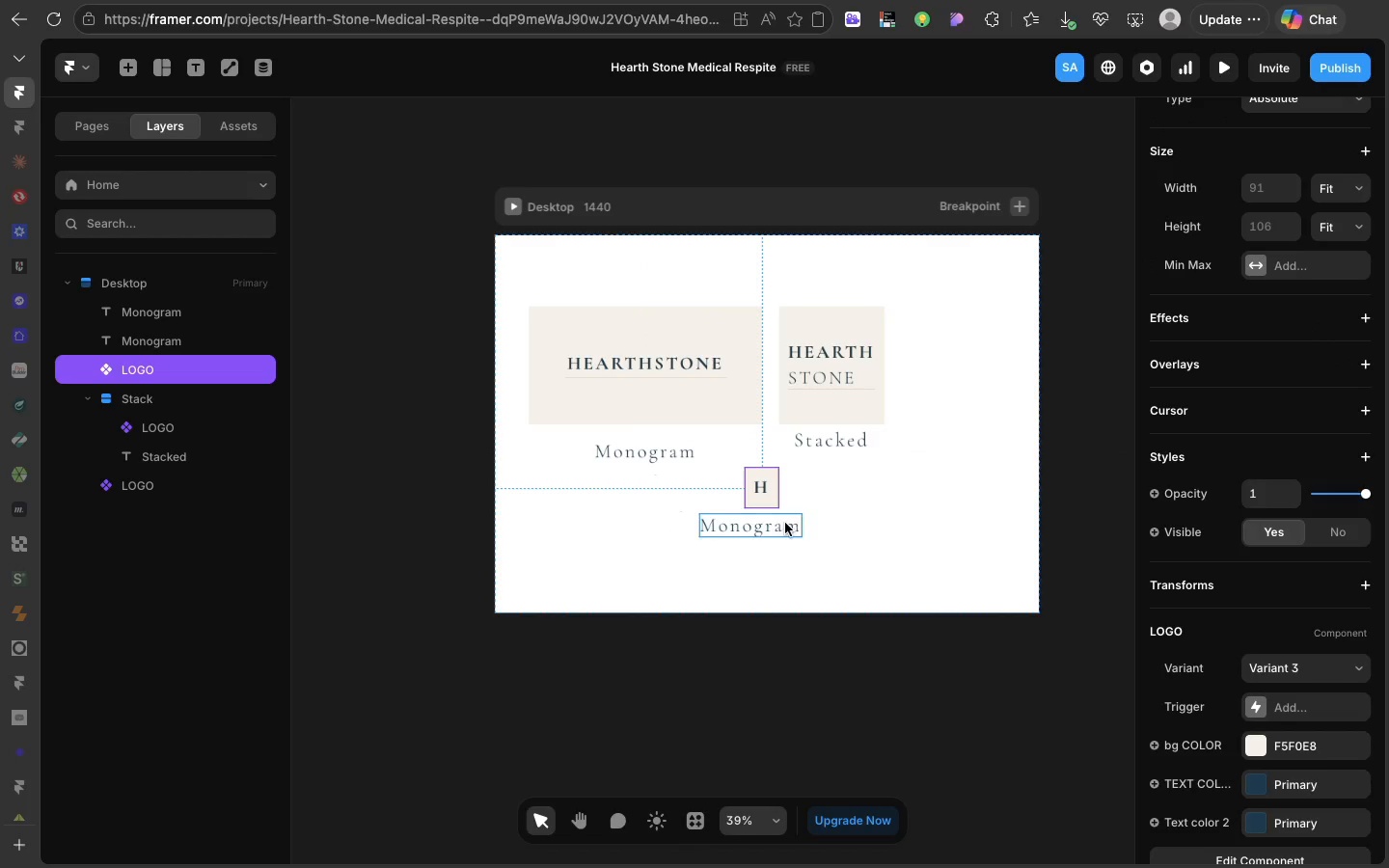 
hold_key(key=ShiftLeft, duration=0.81)
 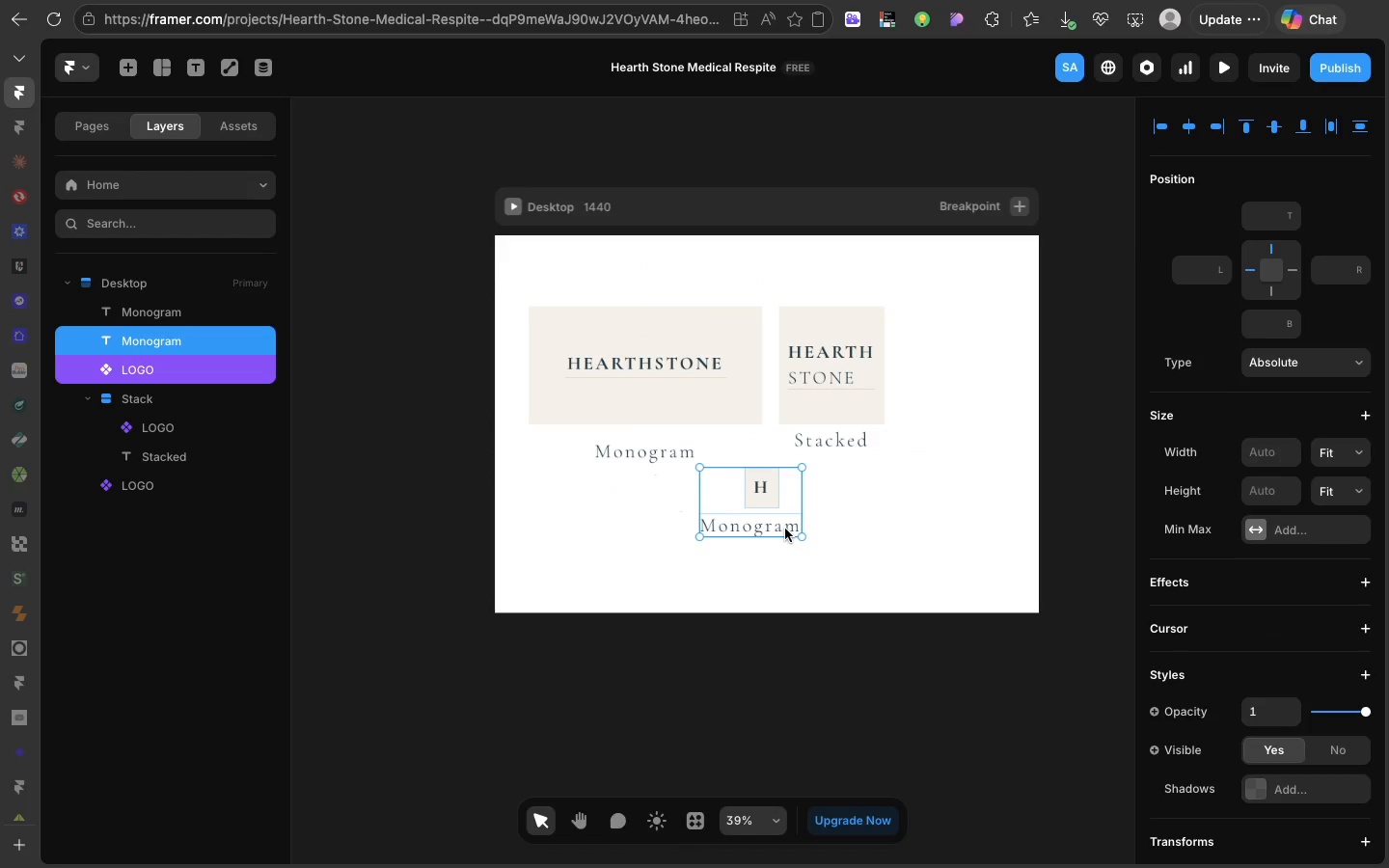 
hold_key(key=ShiftLeft, duration=0.45)
left_click([785, 529])
 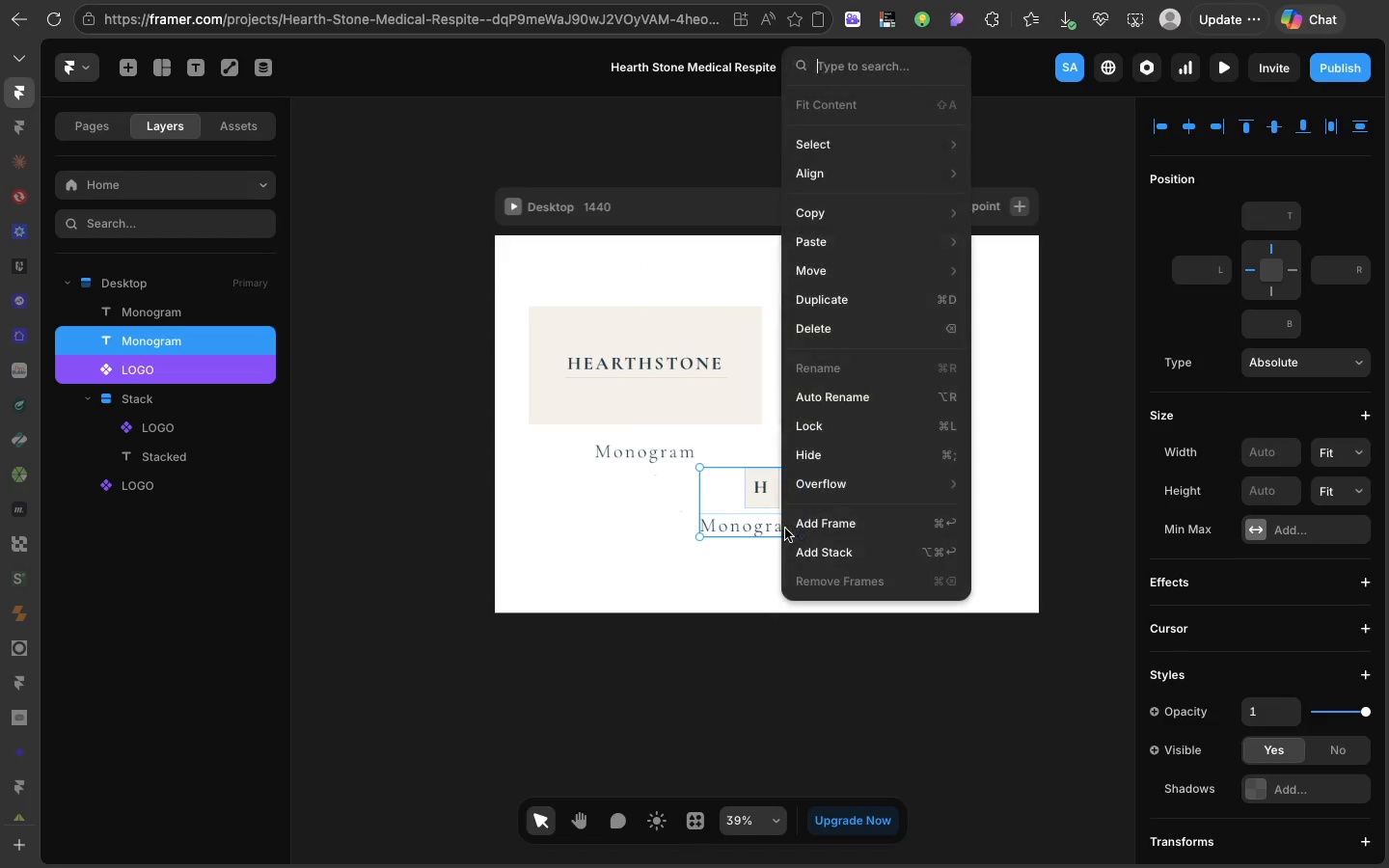 
right_click([785, 529])
 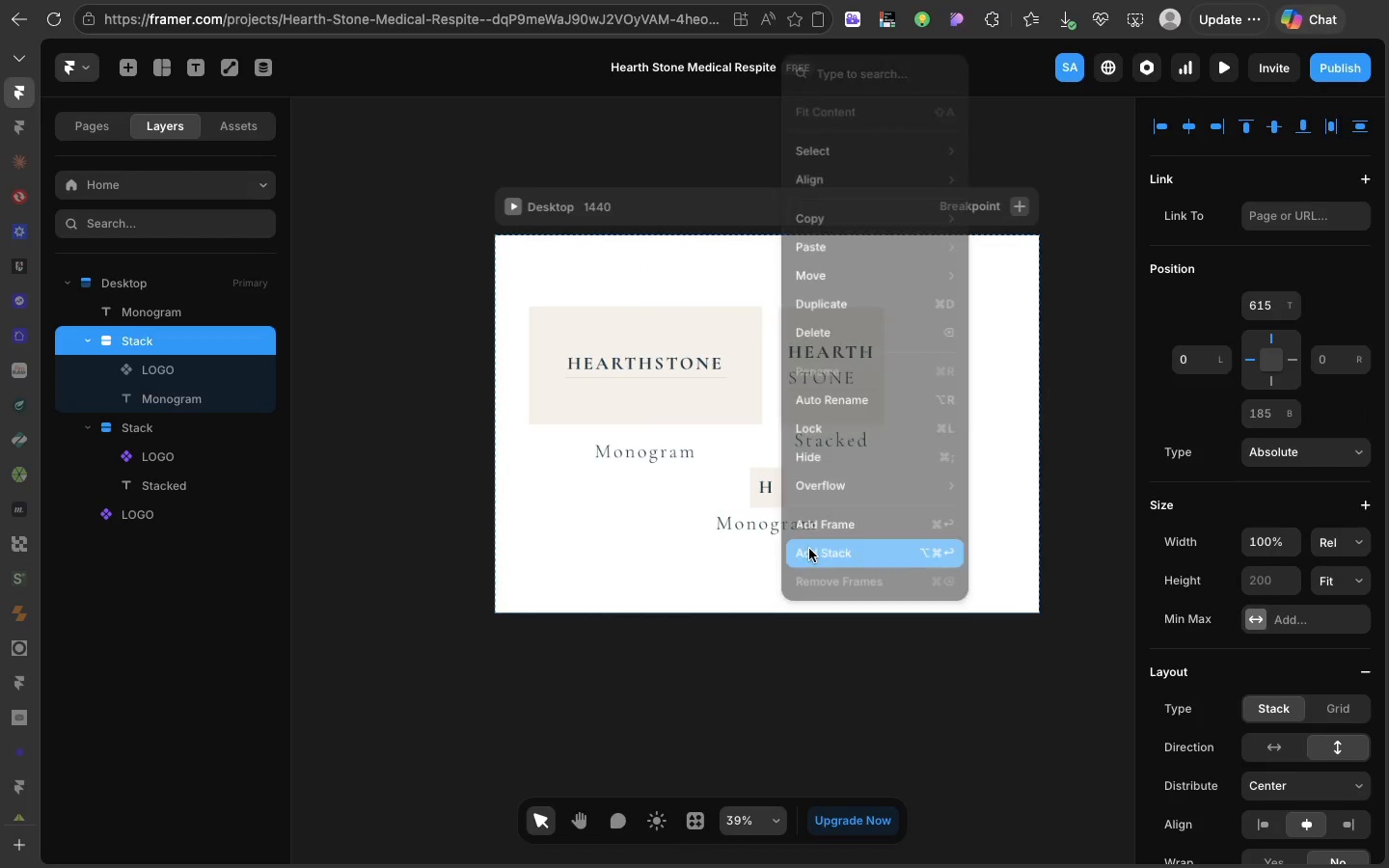 
left_click([809, 549])
 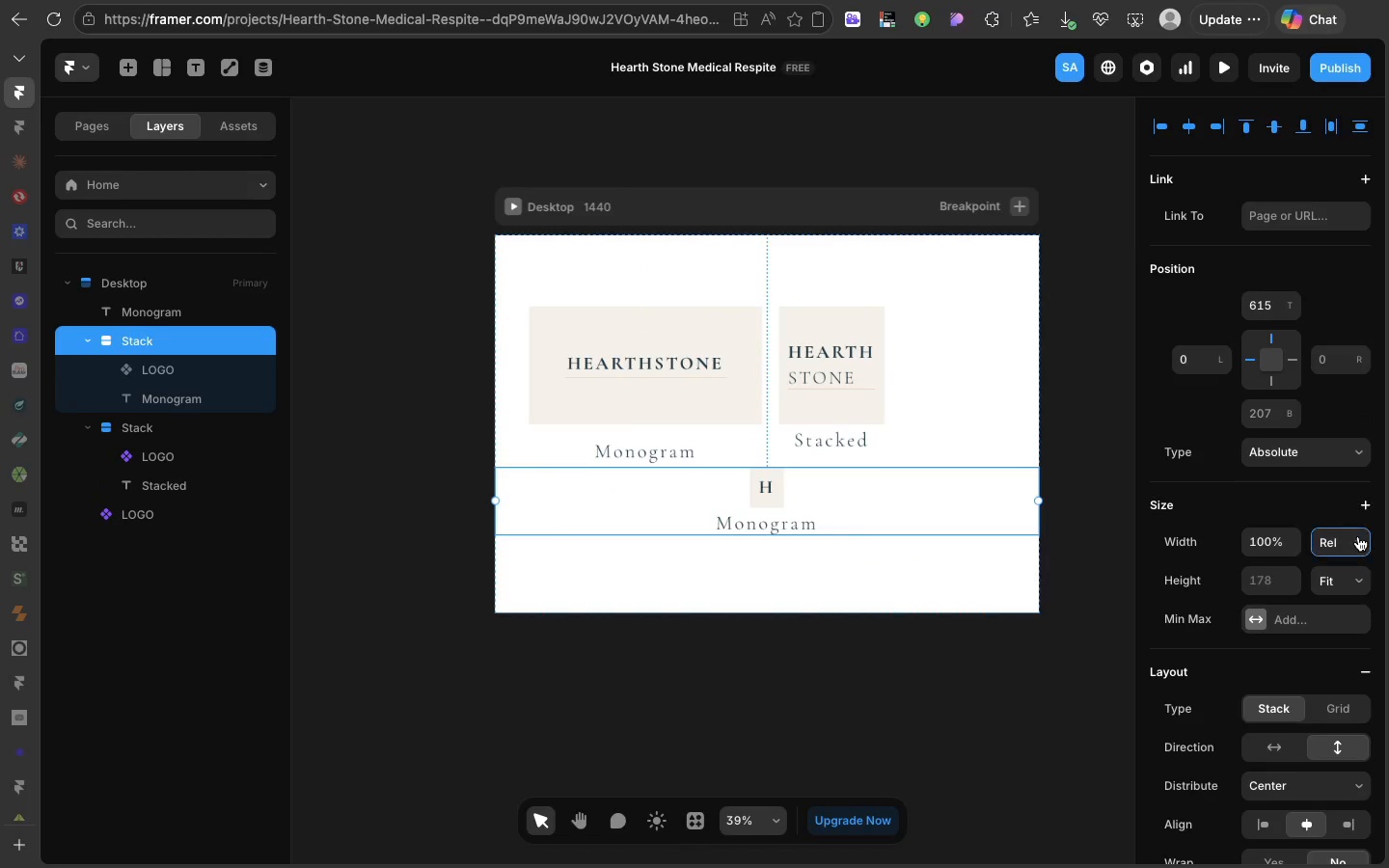 
left_click([1358, 536])
 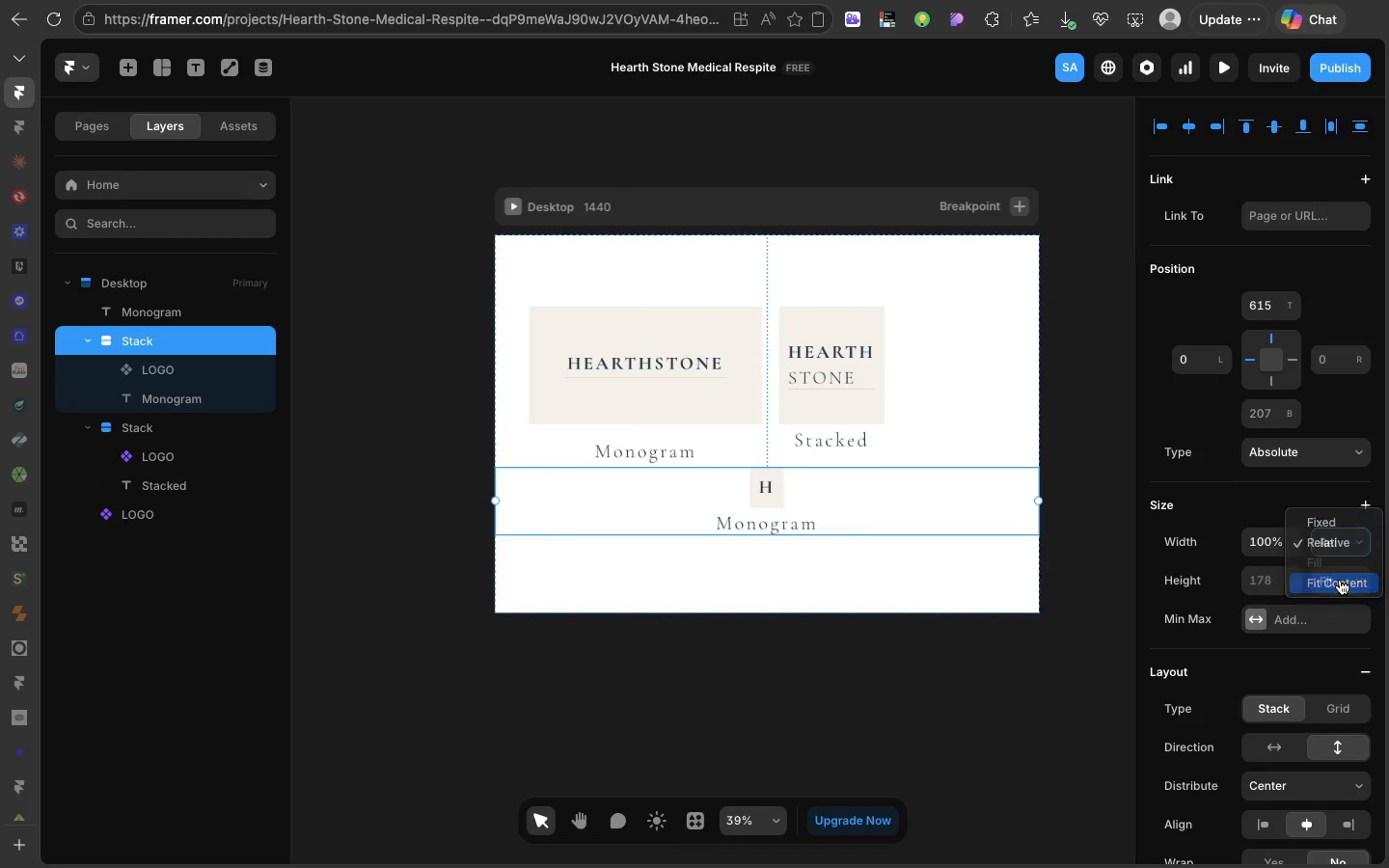 
left_click([1340, 580])
 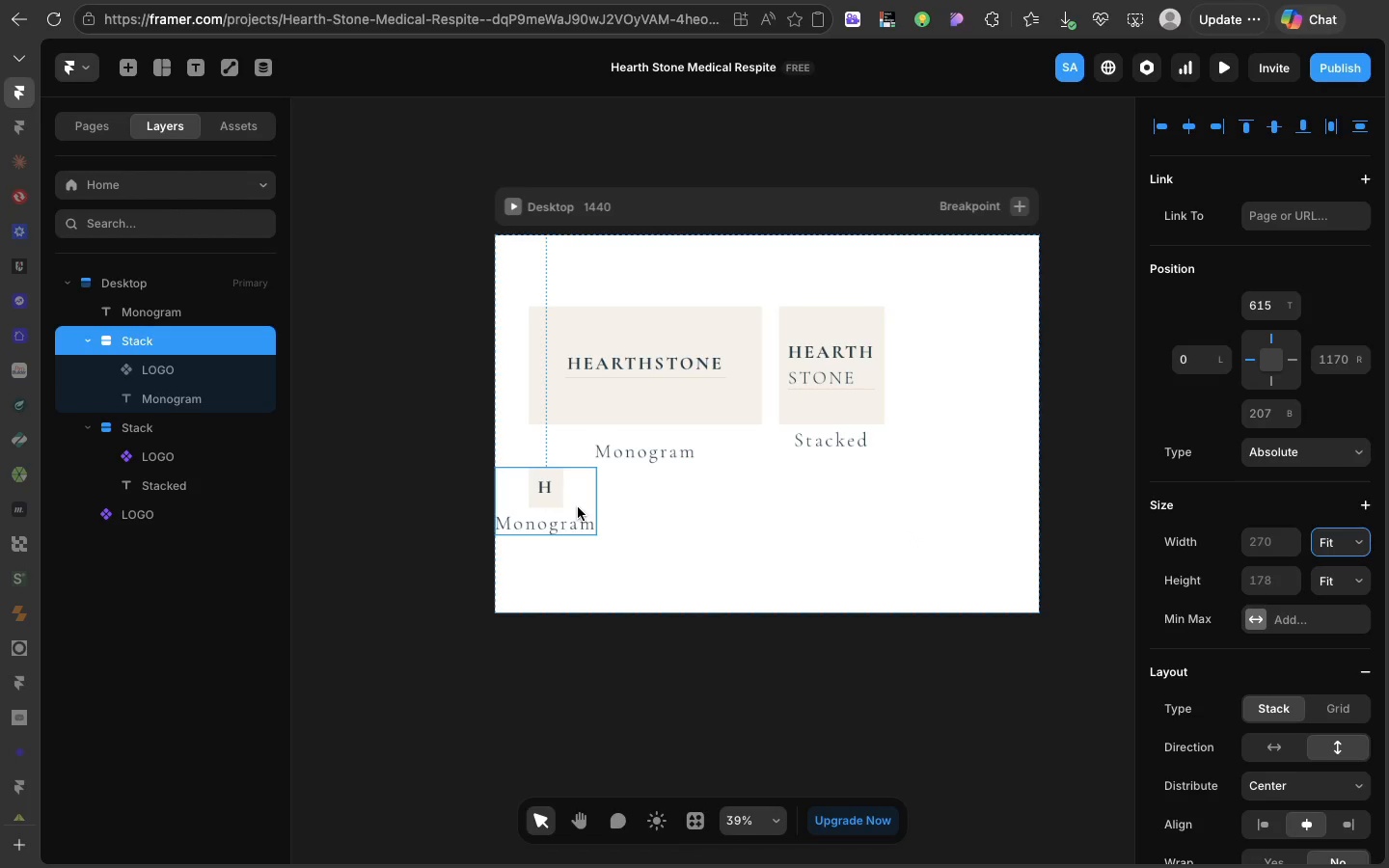 
left_click_drag(start_coordinate=[578, 507], to_coordinate=[996, 349])
 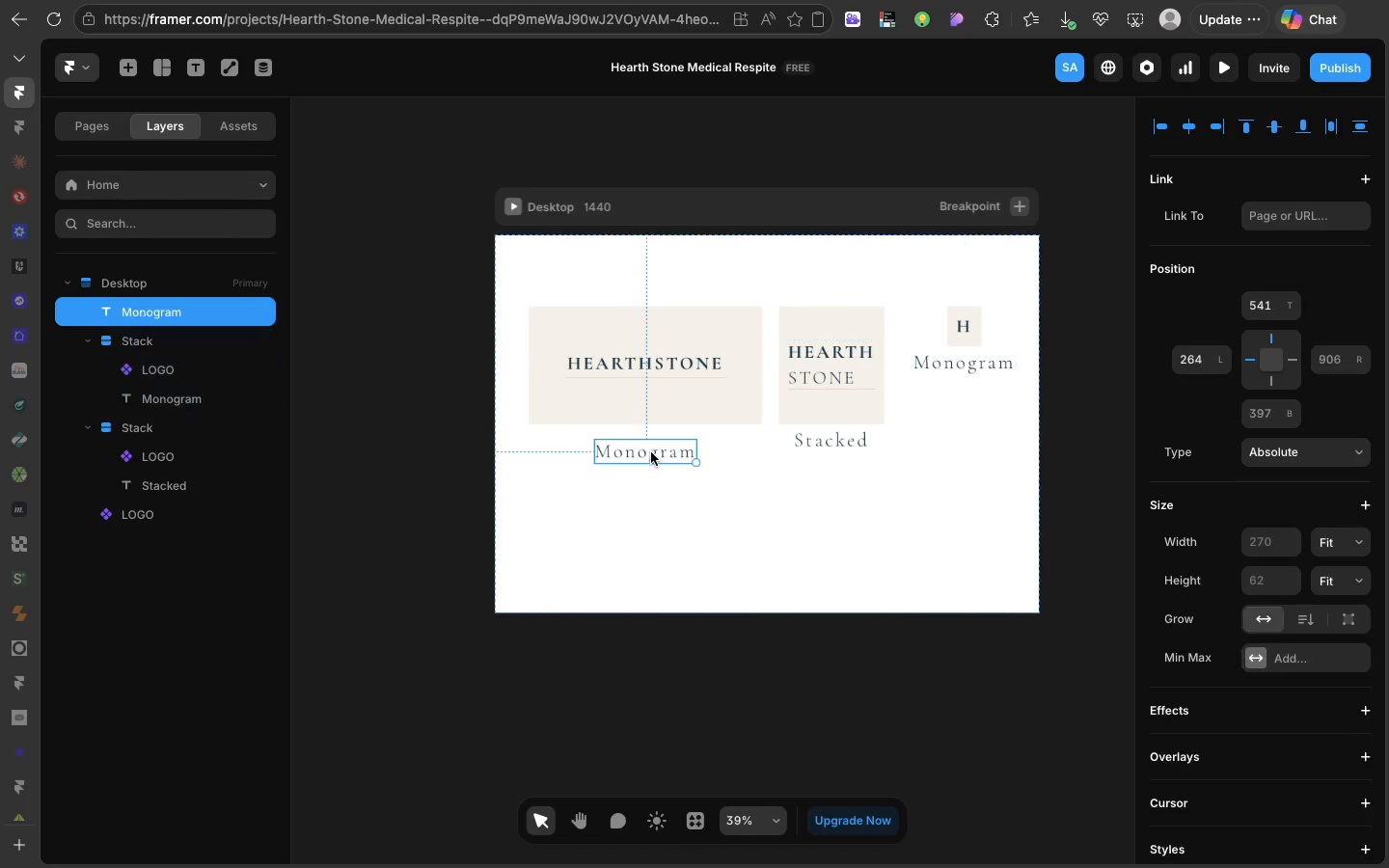 
left_click([651, 452])
 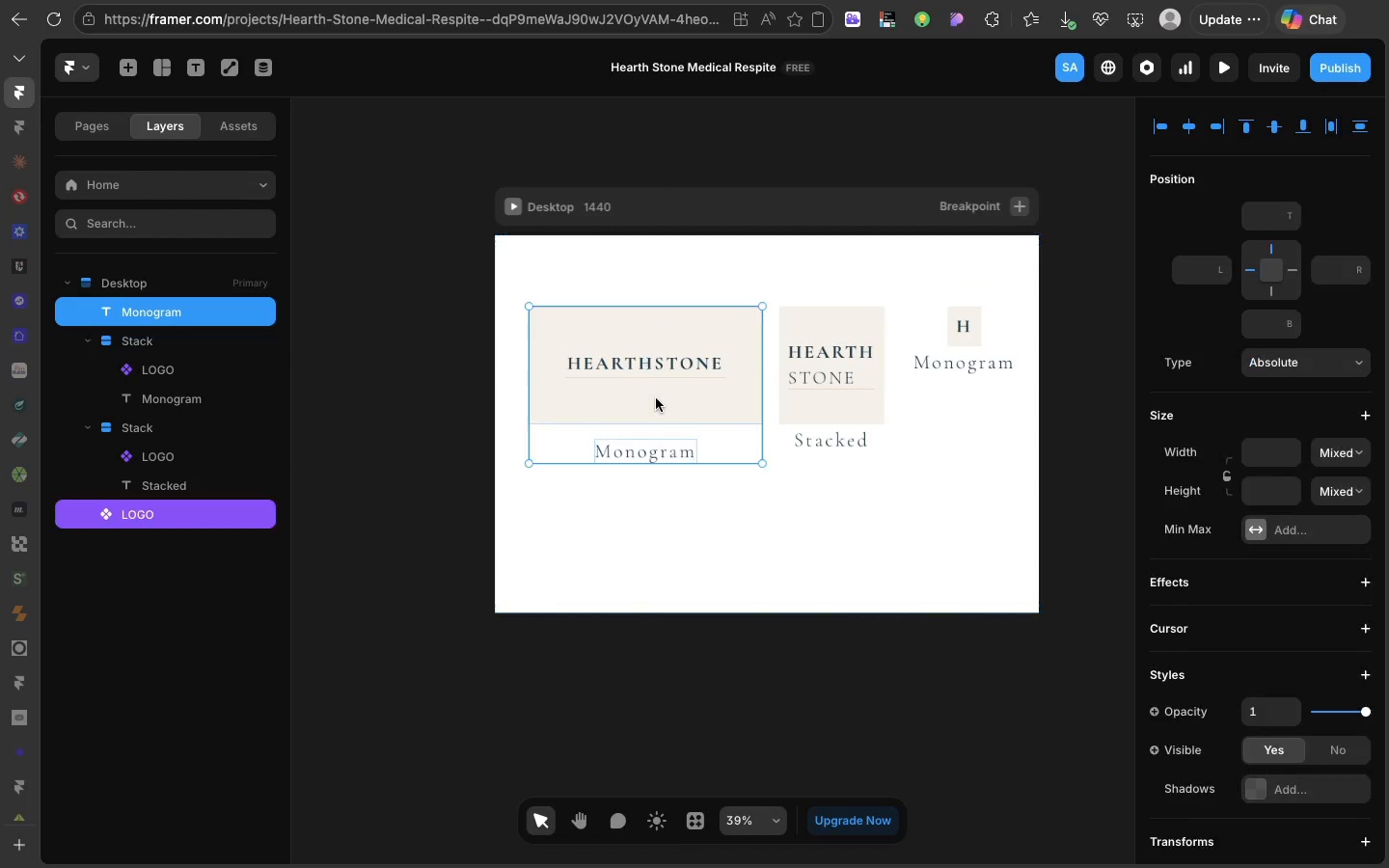 
key(Shift+ShiftLeft)
 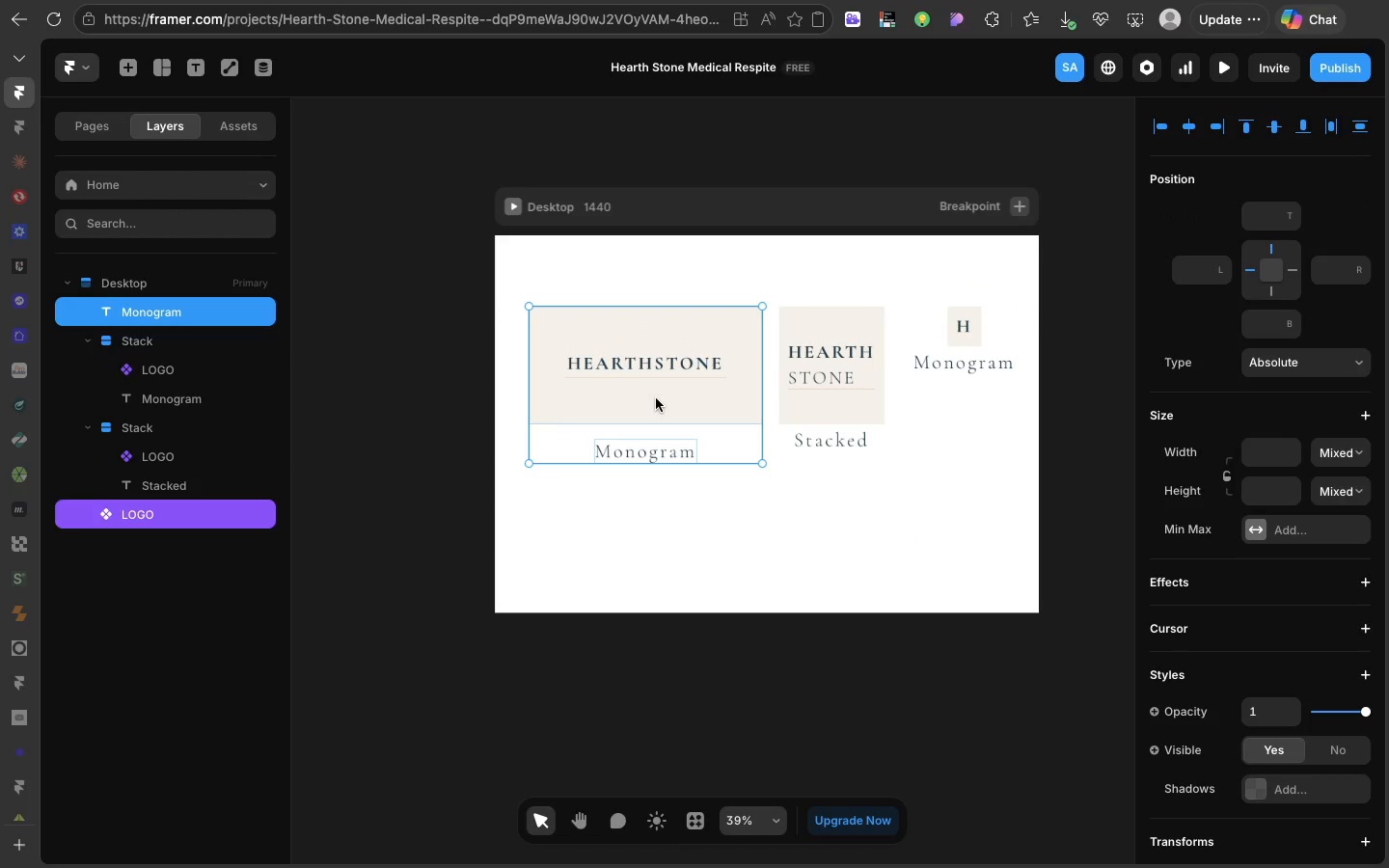 
left_click([656, 398])
 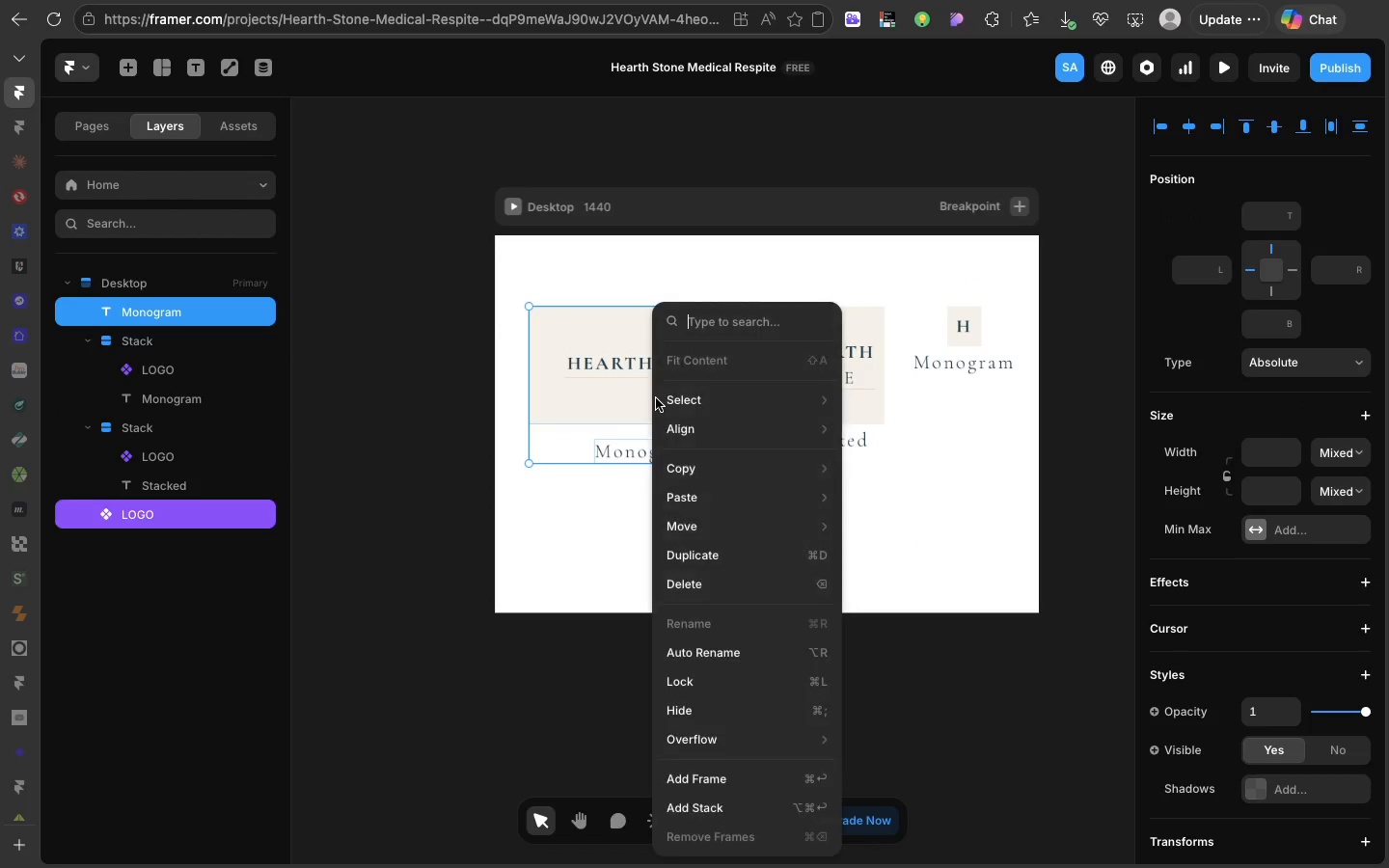 
right_click([656, 398])
 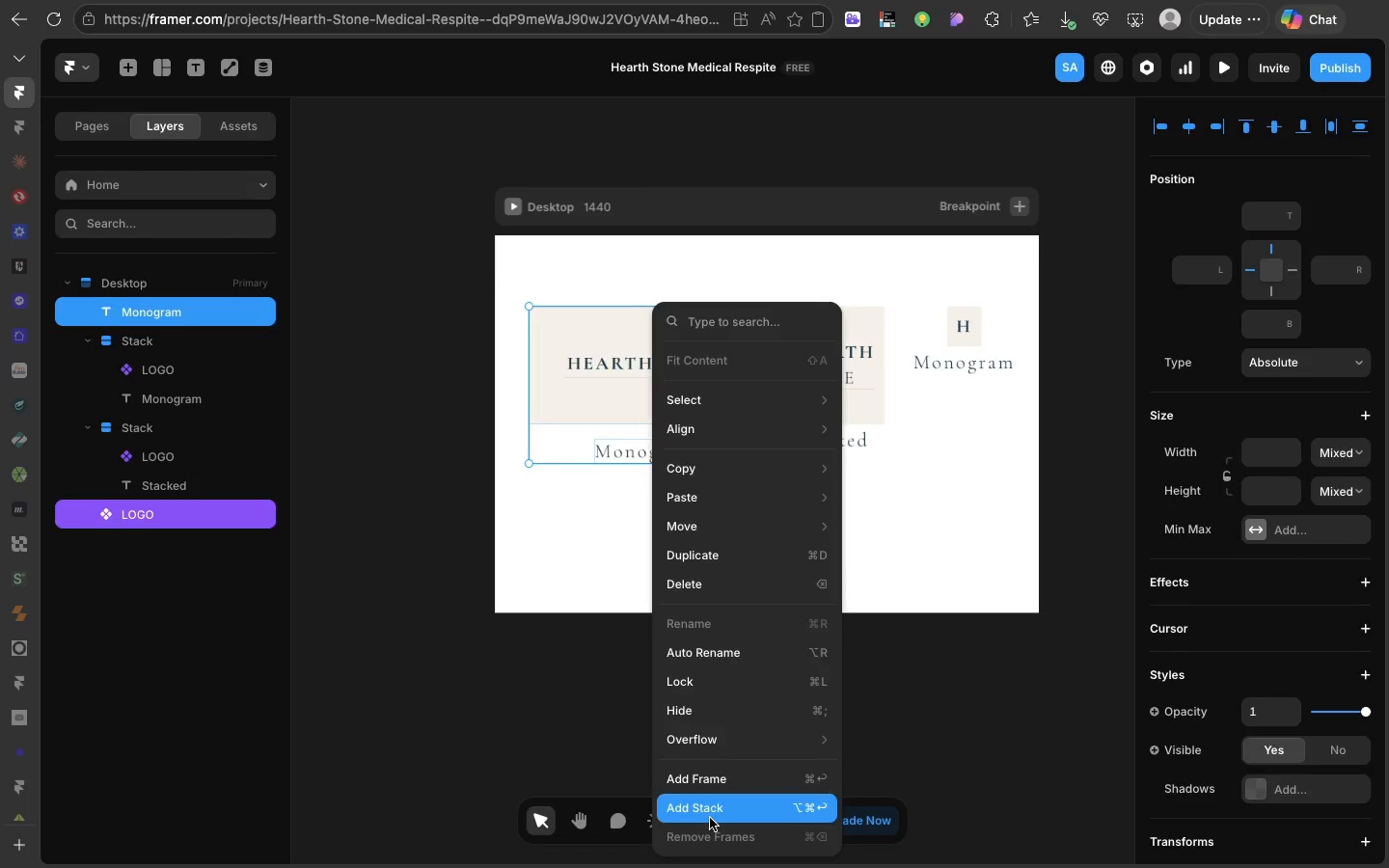 
left_click([710, 818])
 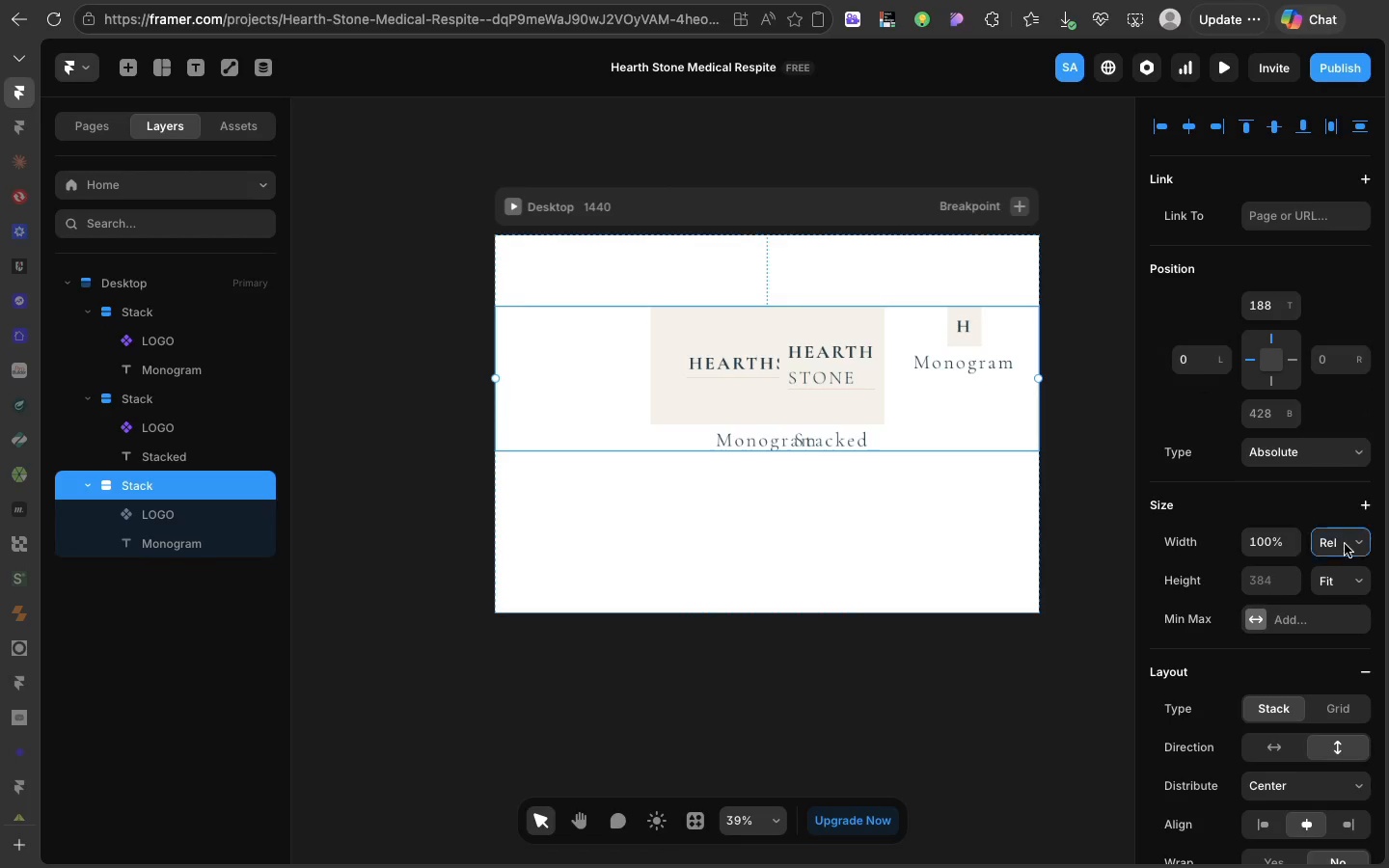 
left_click([1345, 544])
 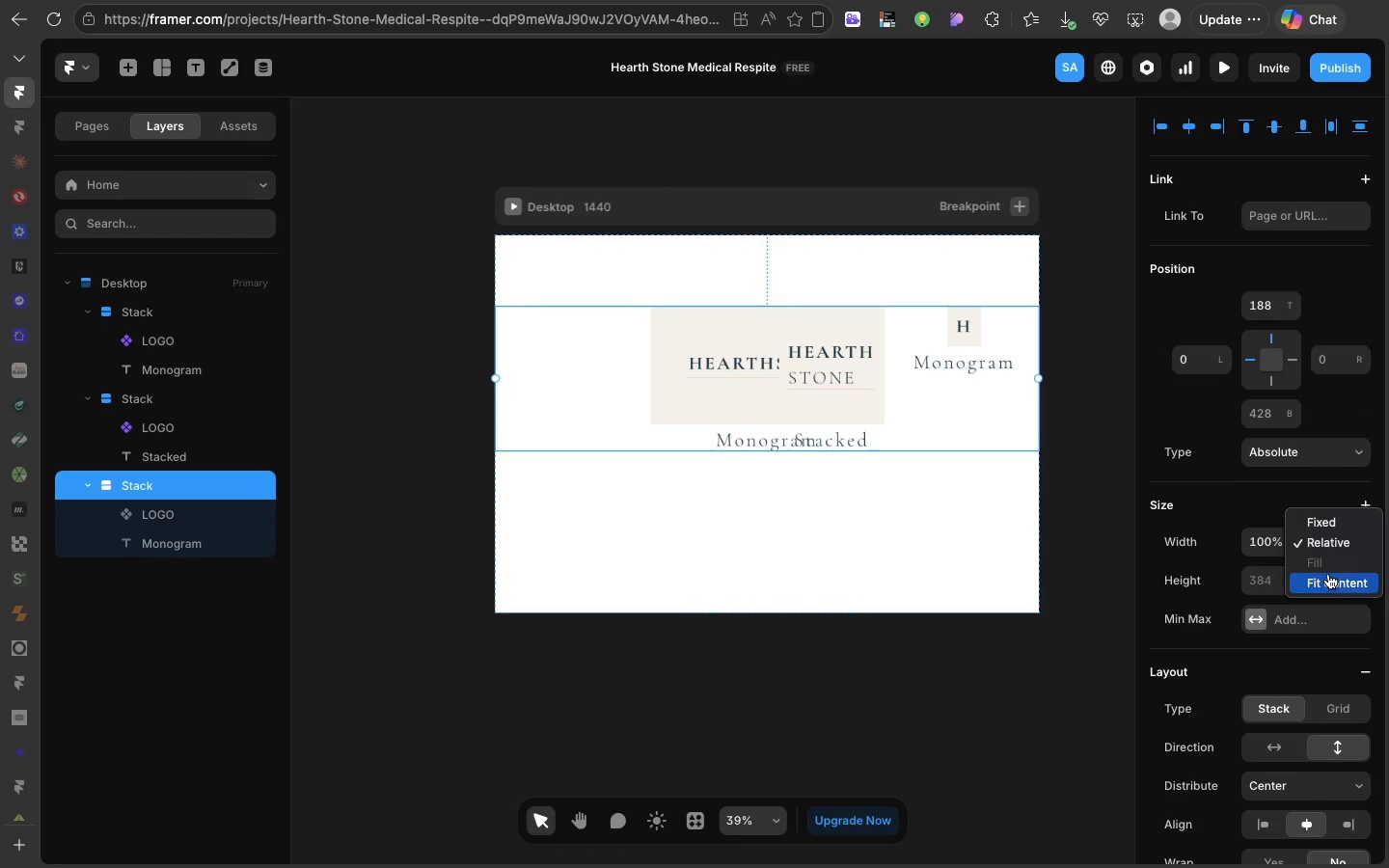 
left_click([1328, 578])
 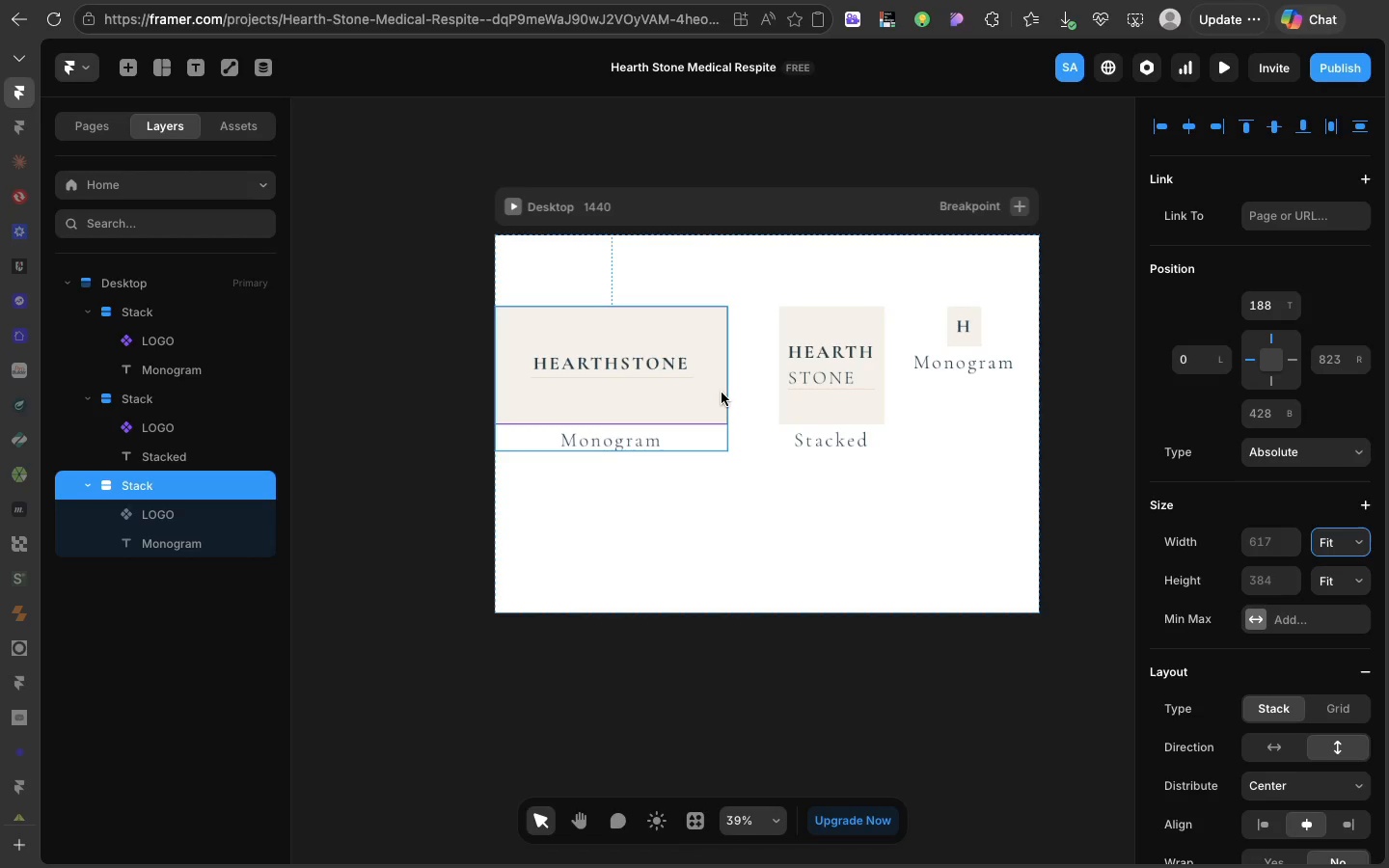 
wait(30.66)
 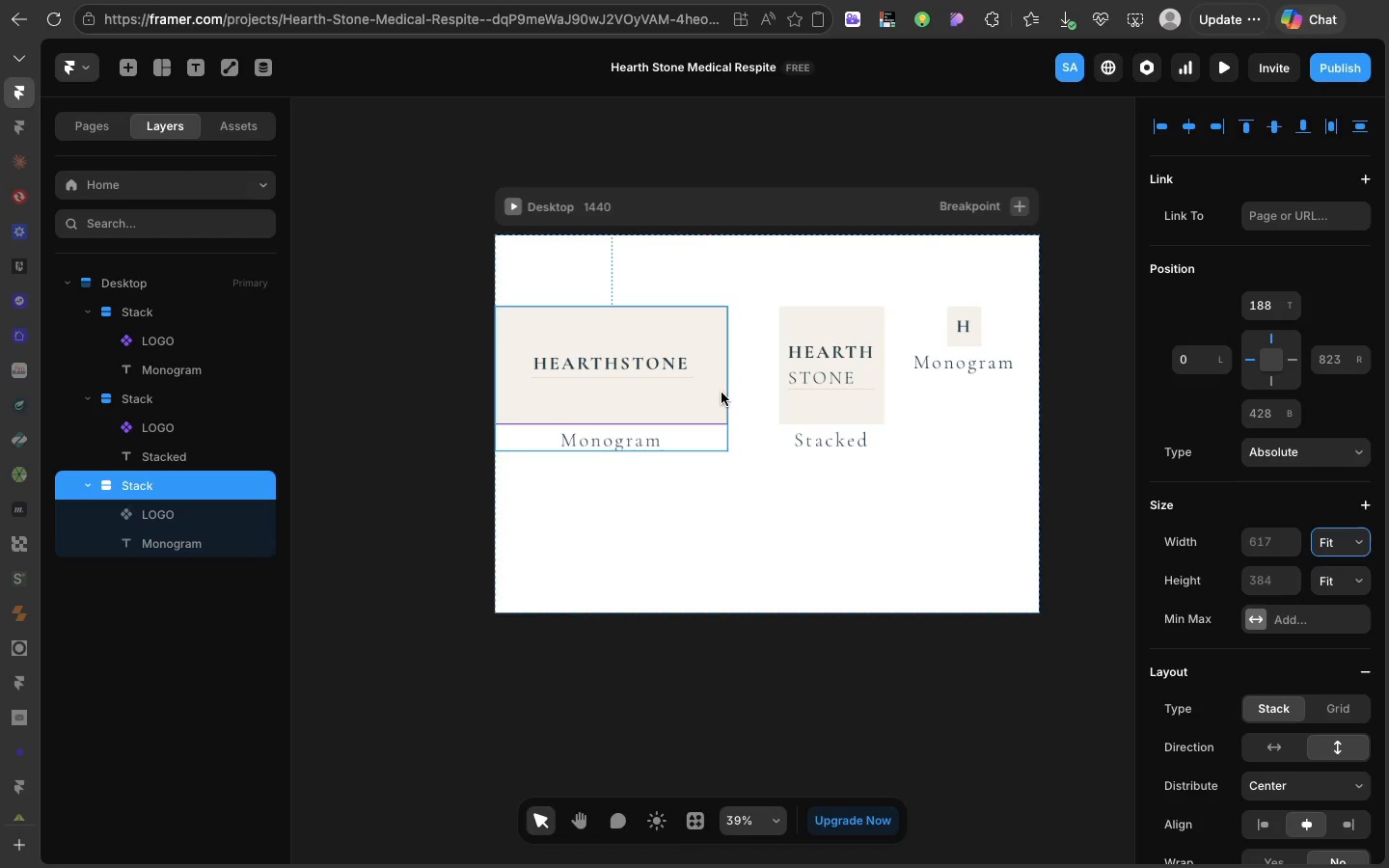 
left_click([659, 461])
 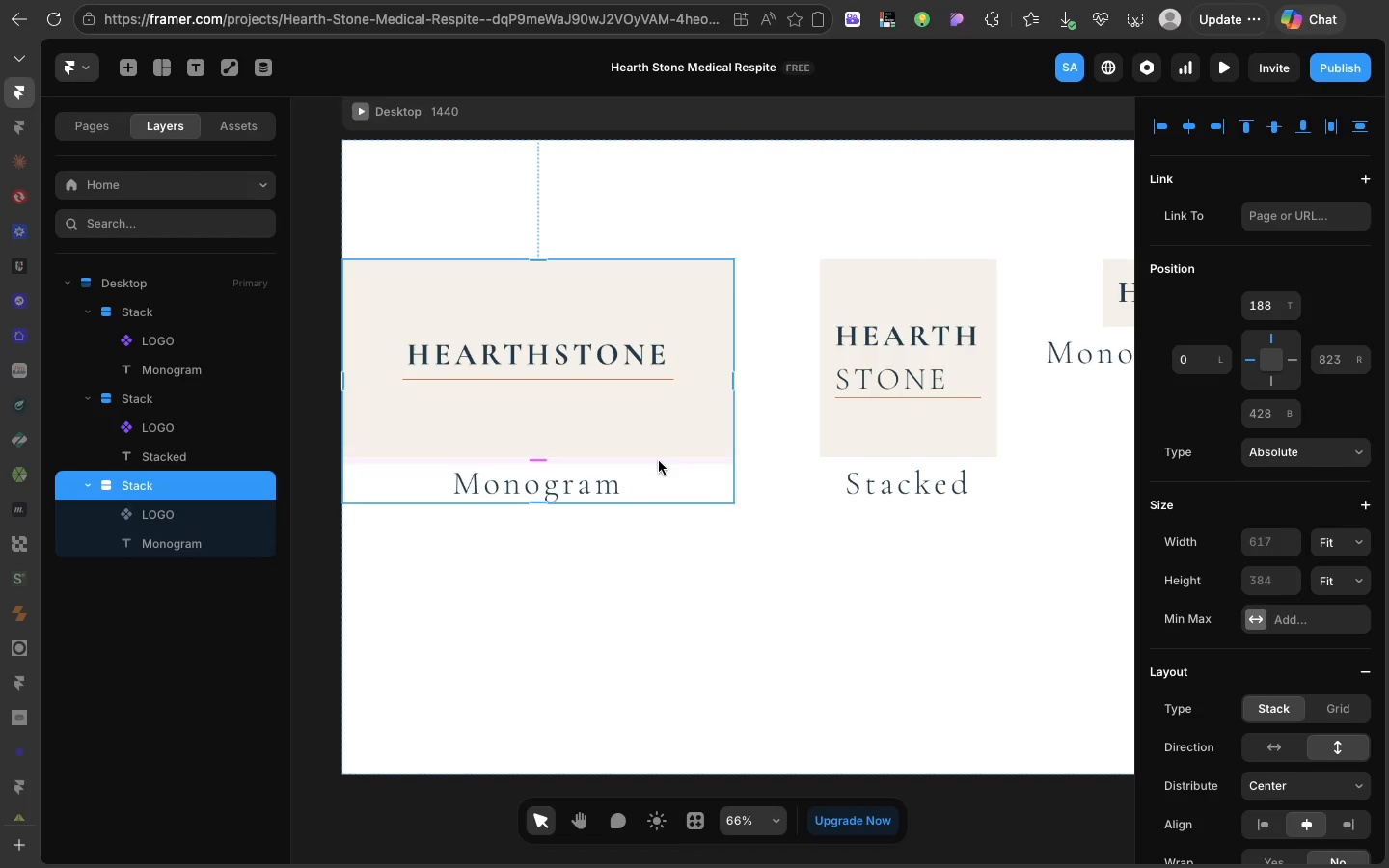 
wait(55.84)
 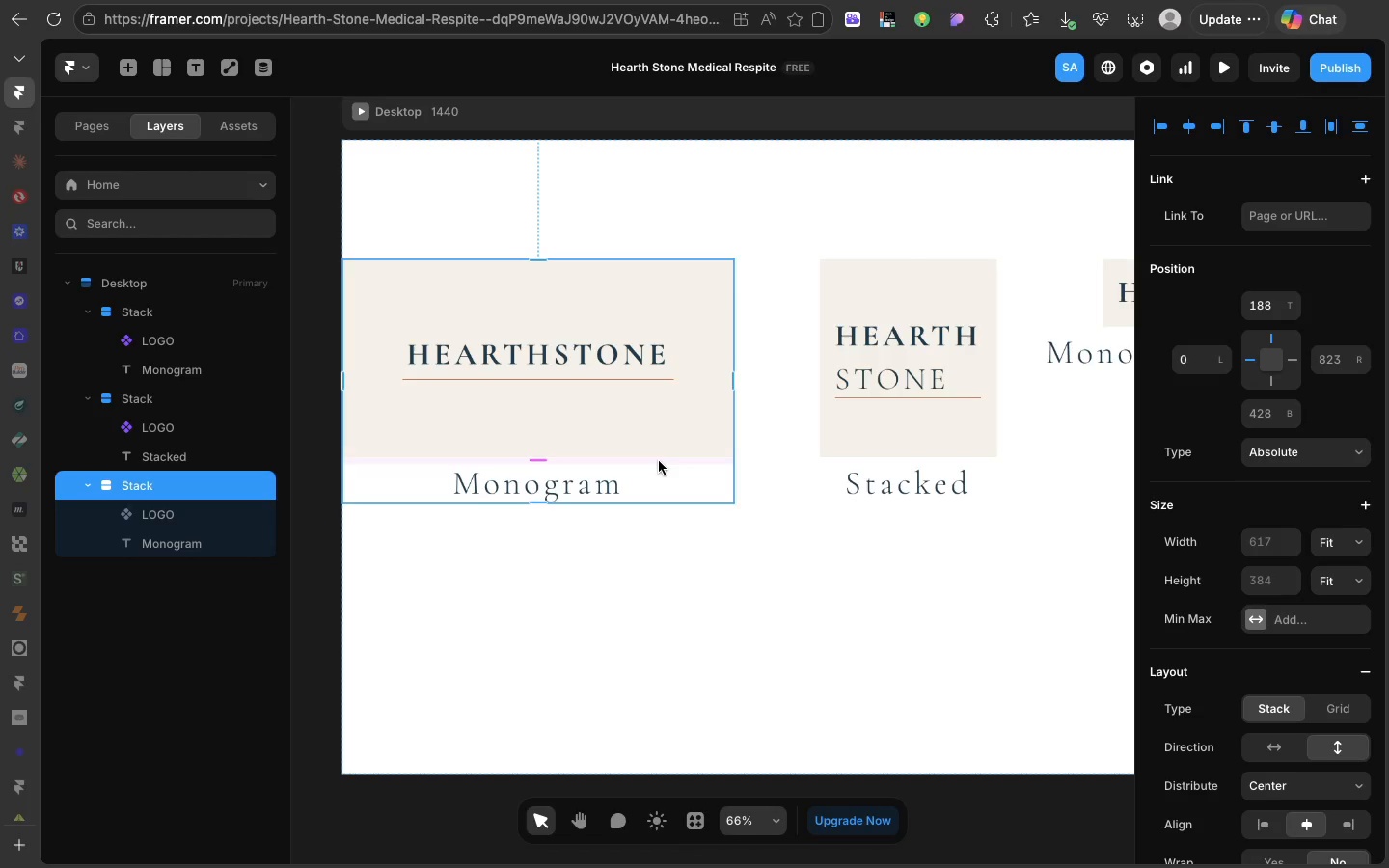 
scroll: coordinate [659, 461], scroll_direction: up, amount: 11.0
 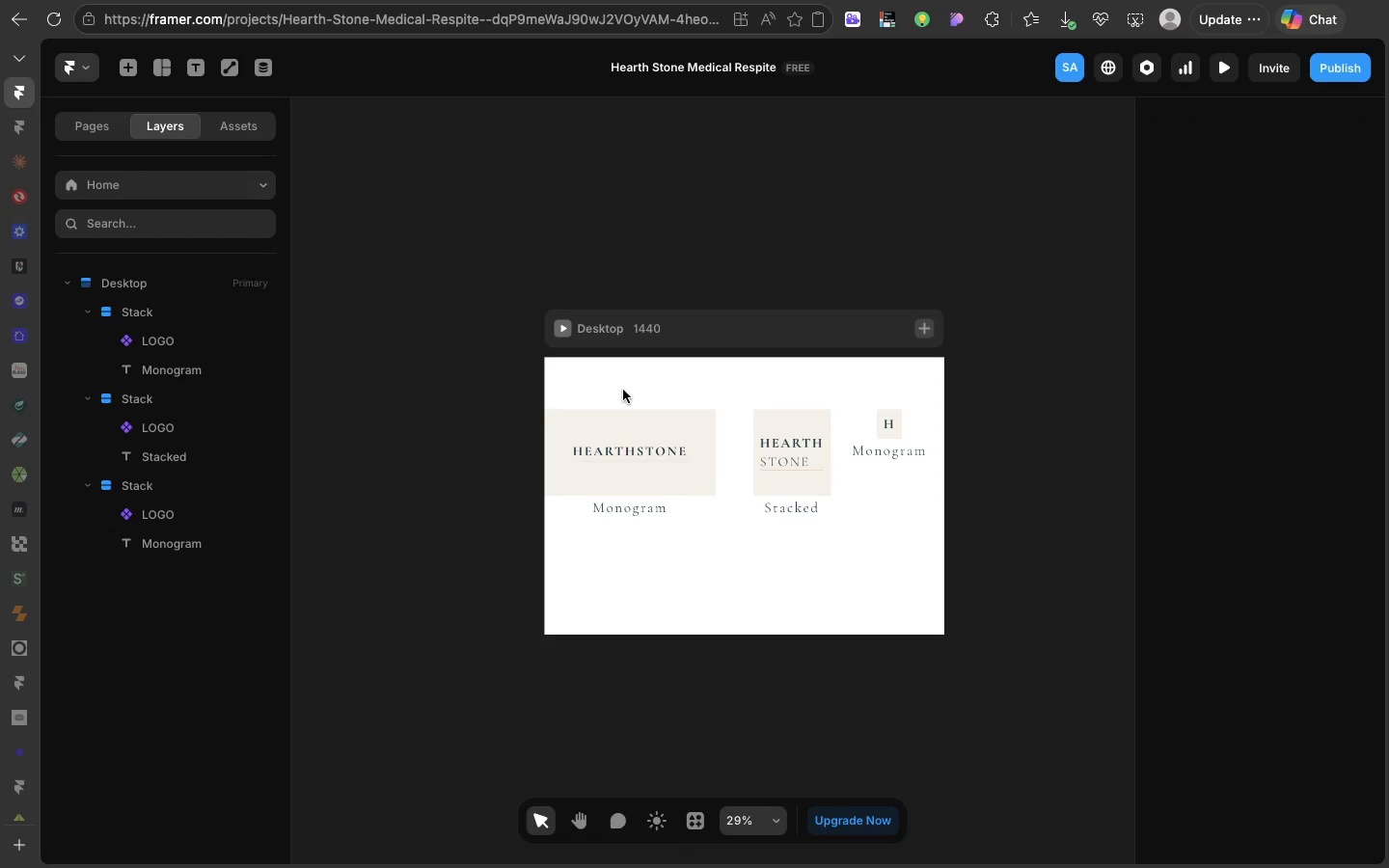 
left_click([623, 390])
 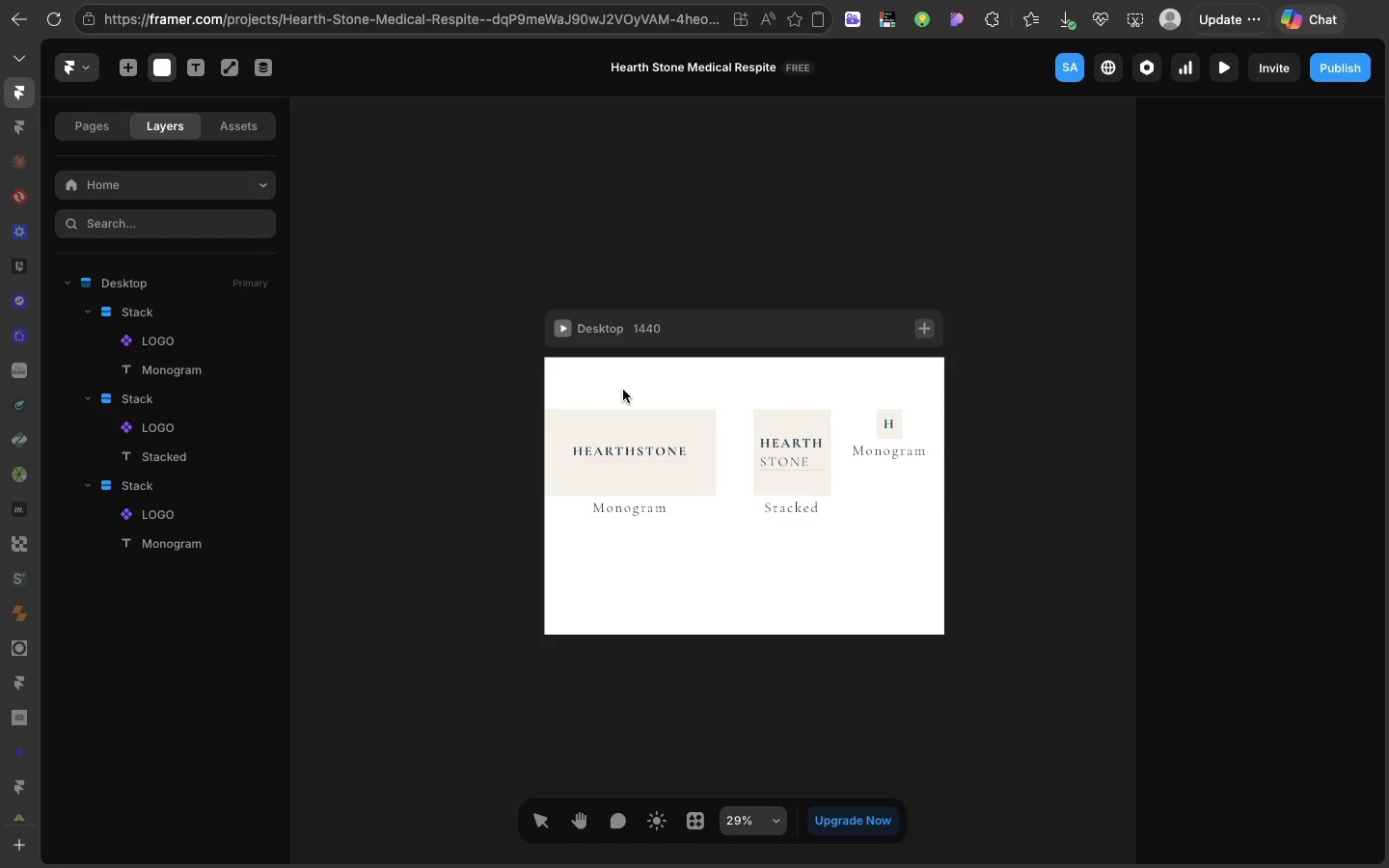 
key(F)
 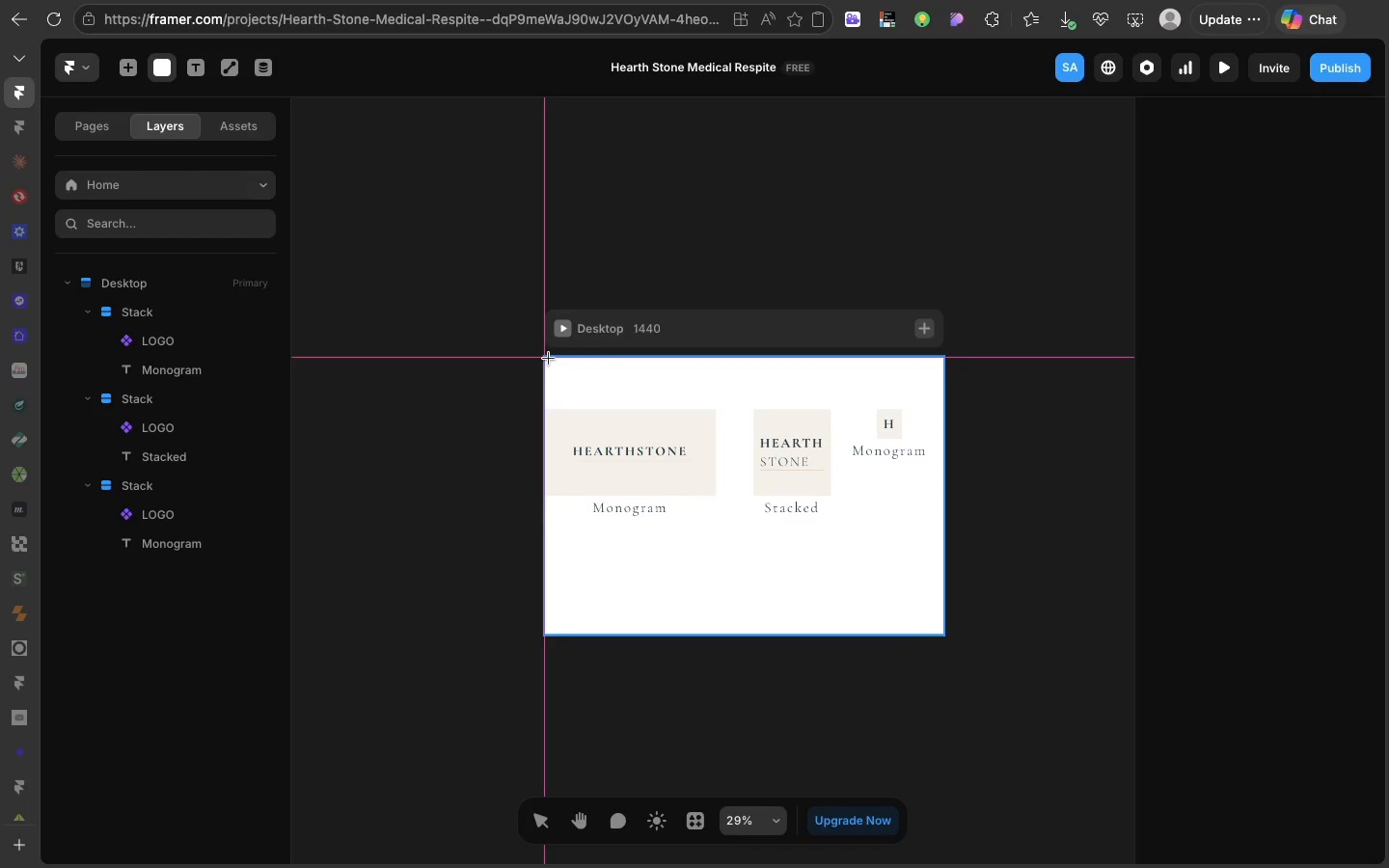 
left_click_drag(start_coordinate=[548, 358], to_coordinate=[944, 557])
 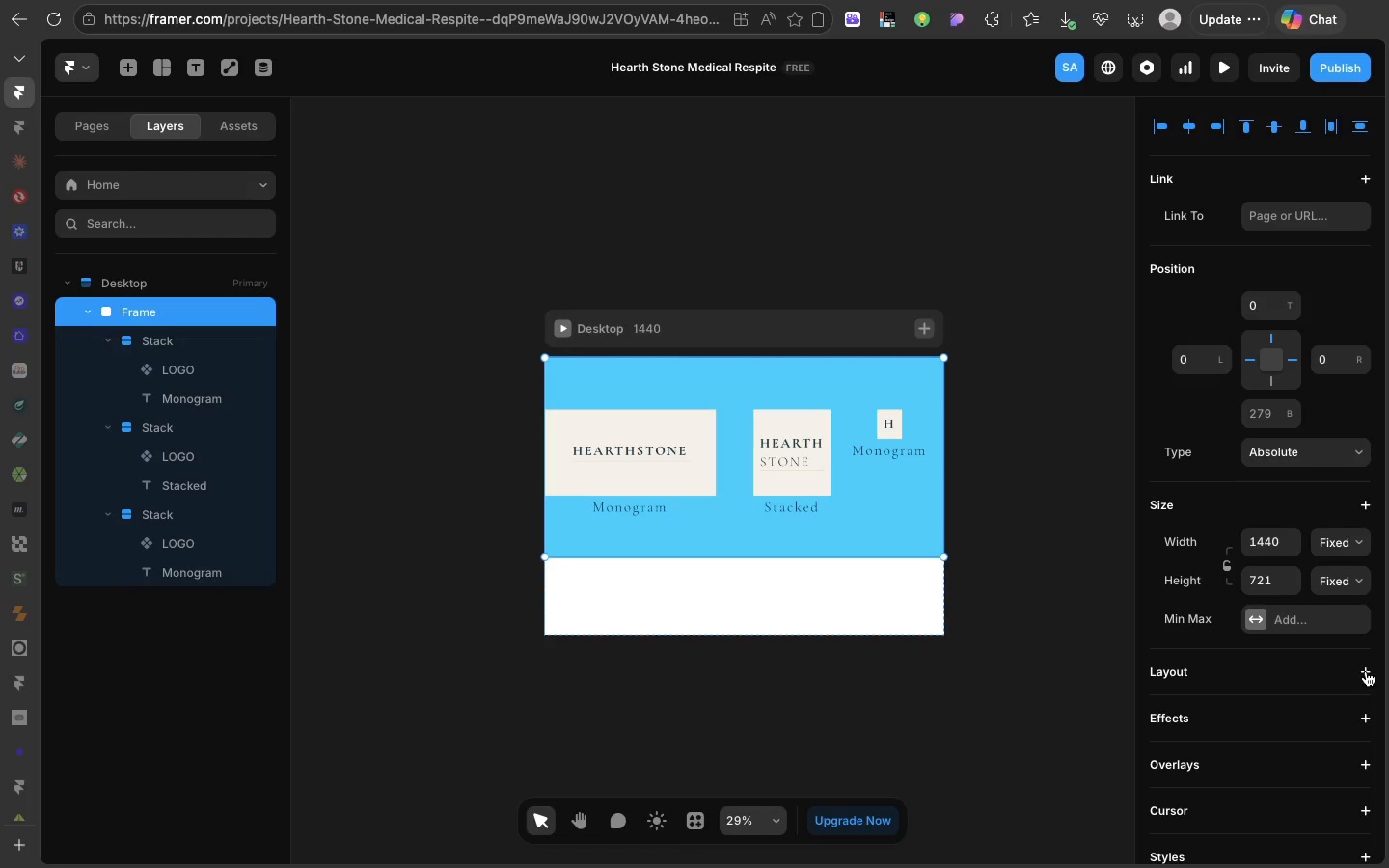 
left_click([1366, 671])
 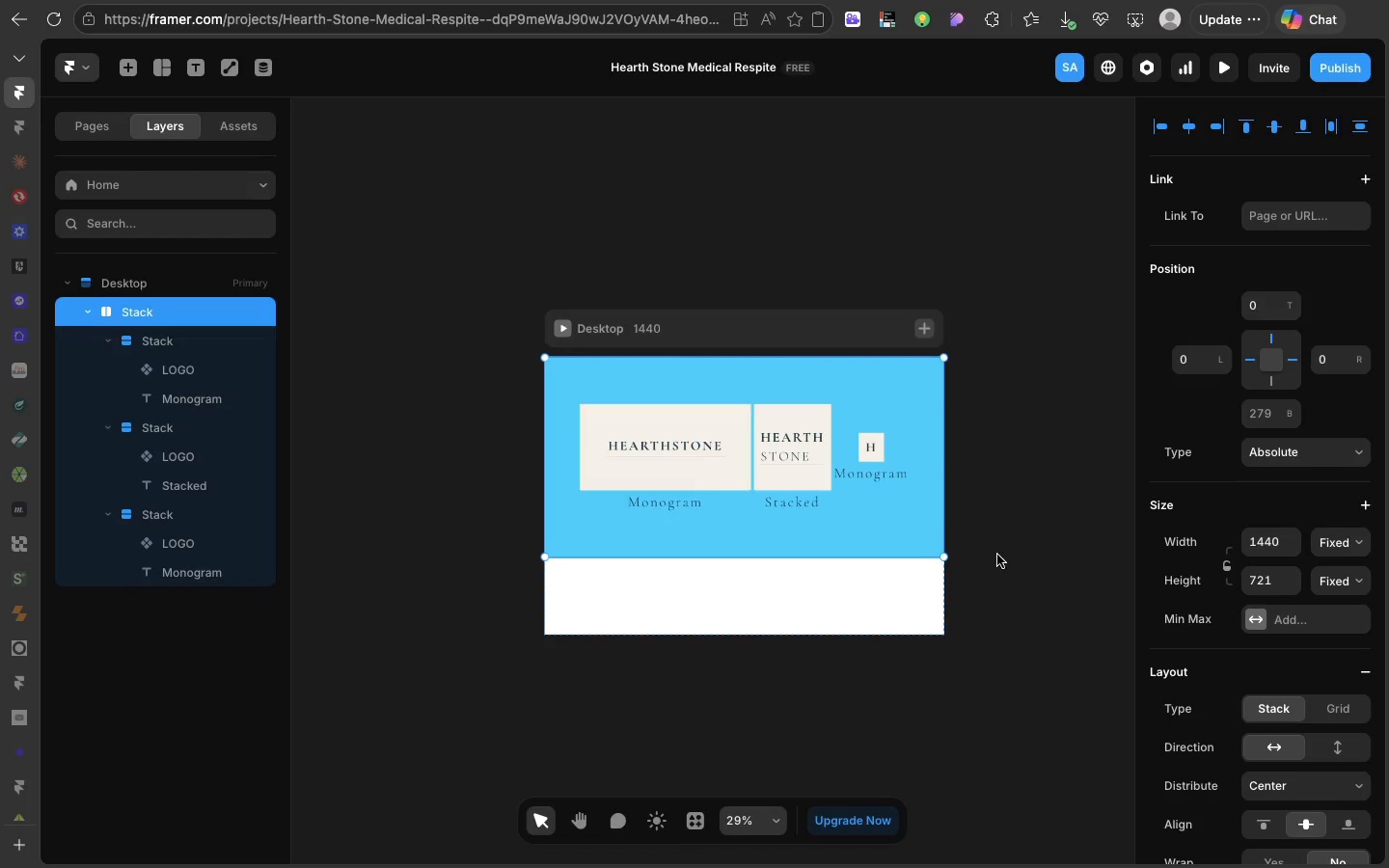 
scroll: coordinate [1317, 783], scroll_direction: down, amount: 7.0
 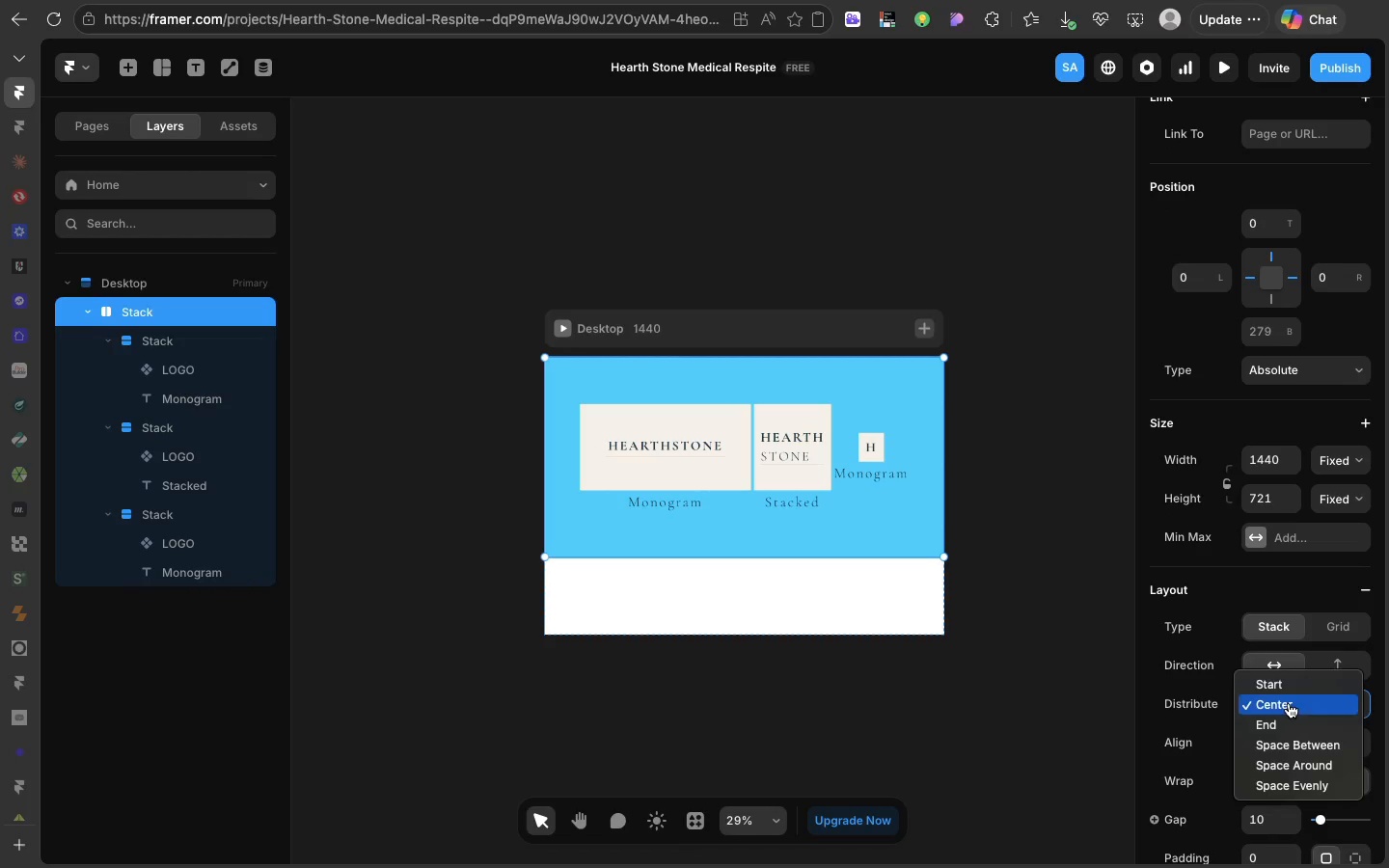 
left_click([1289, 703])
 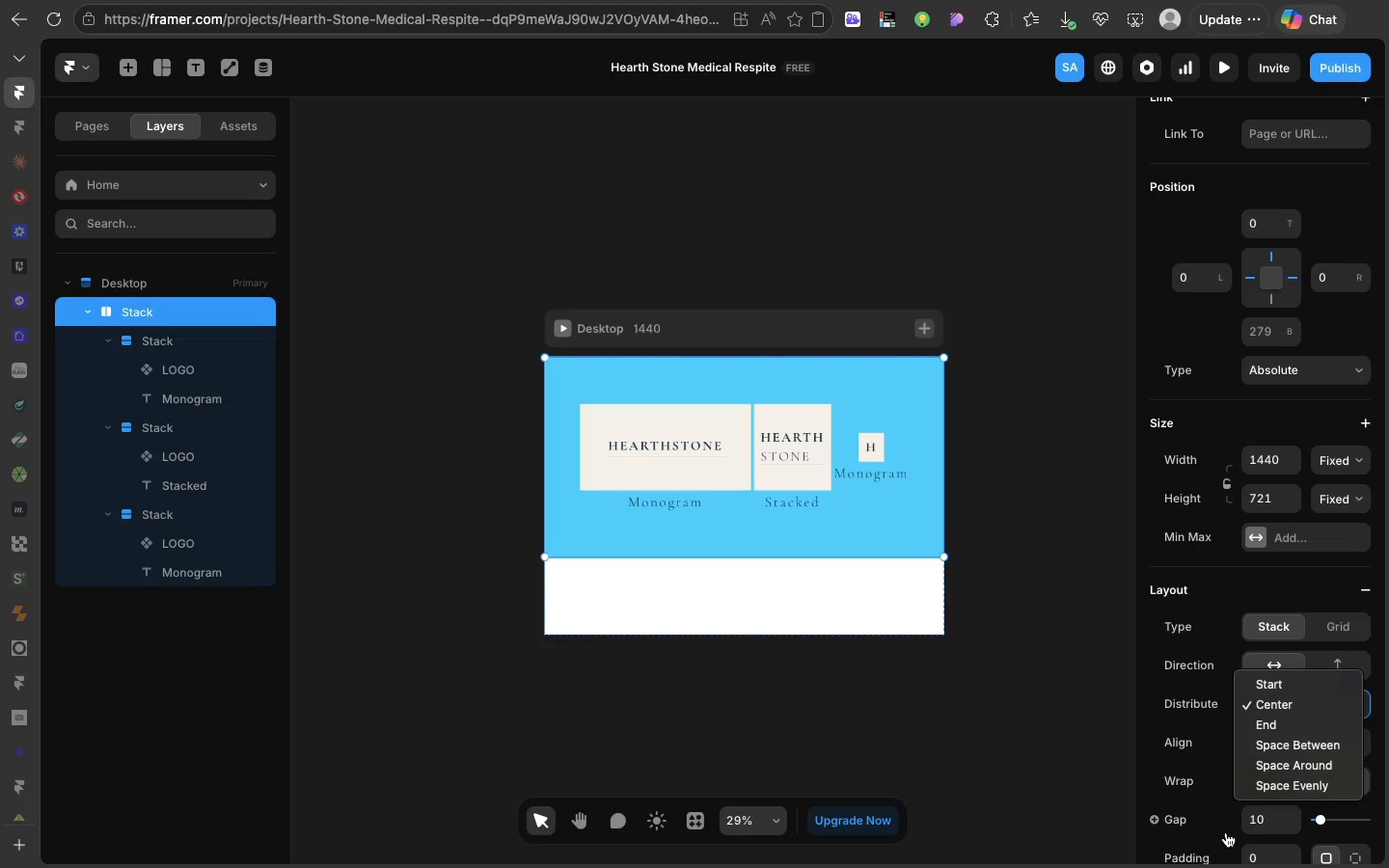 
left_click([1226, 831])
 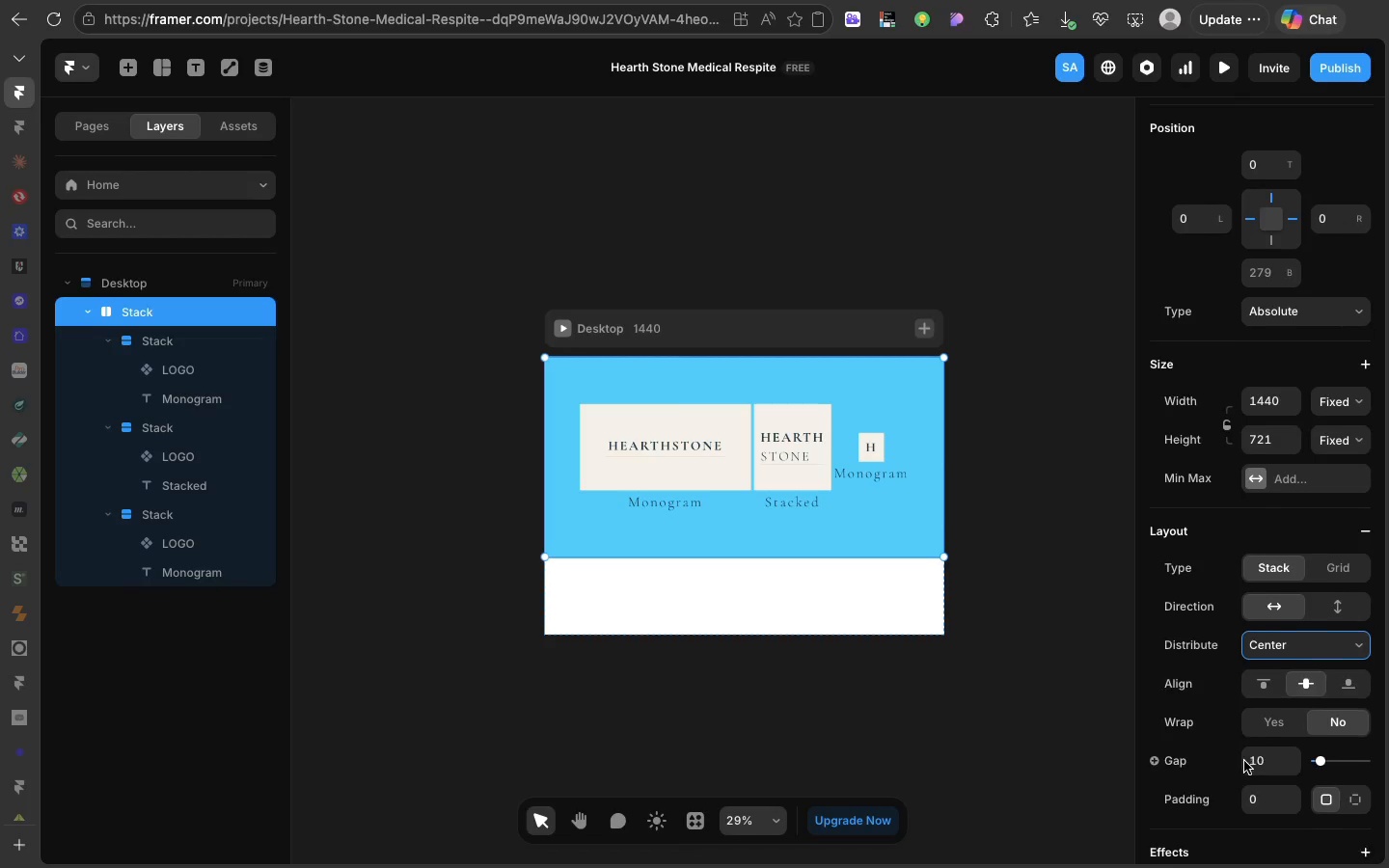 
scroll: coordinate [1246, 756], scroll_direction: down, amount: 18.0
 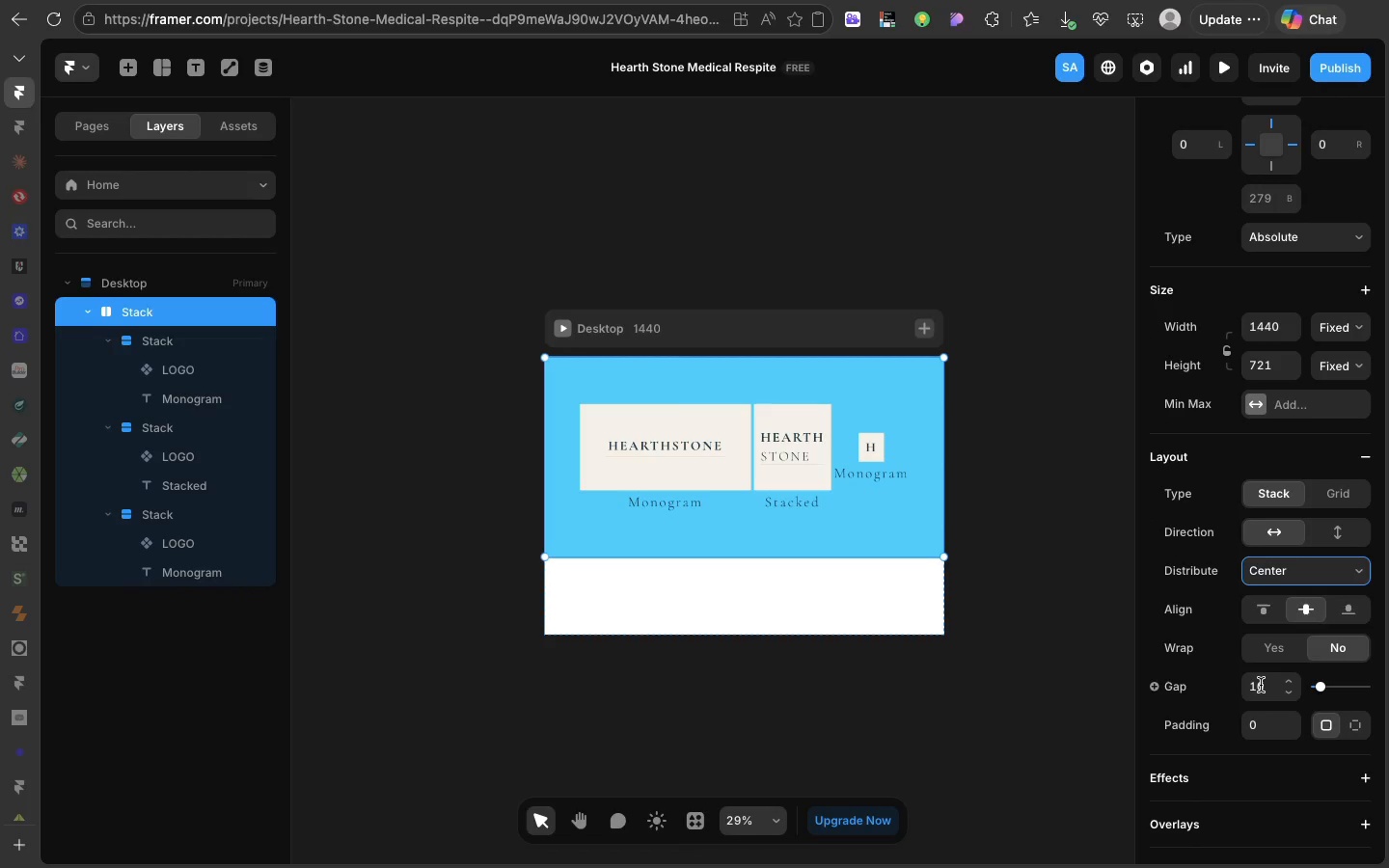 
left_click([1261, 685])
 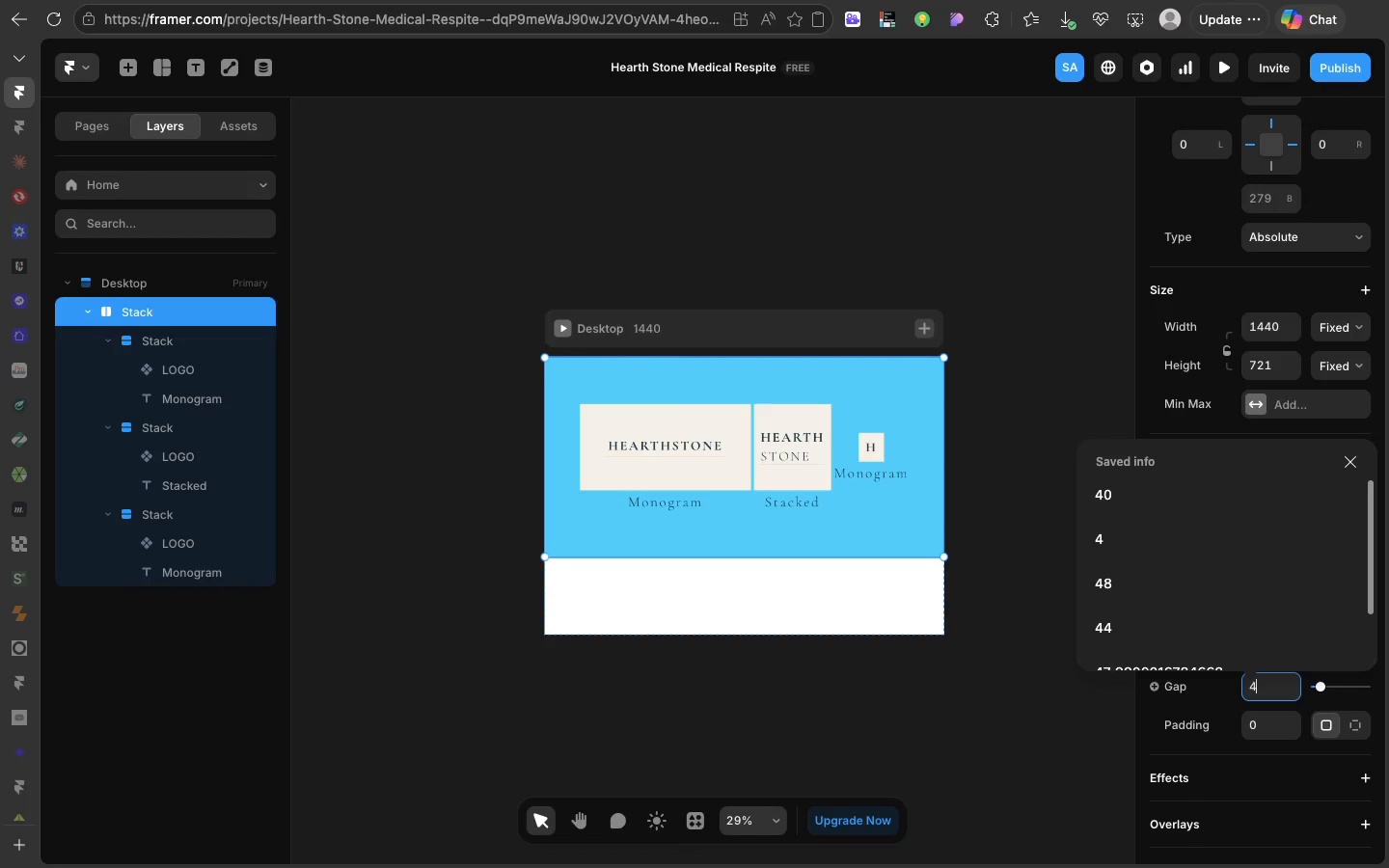 
type(40)
 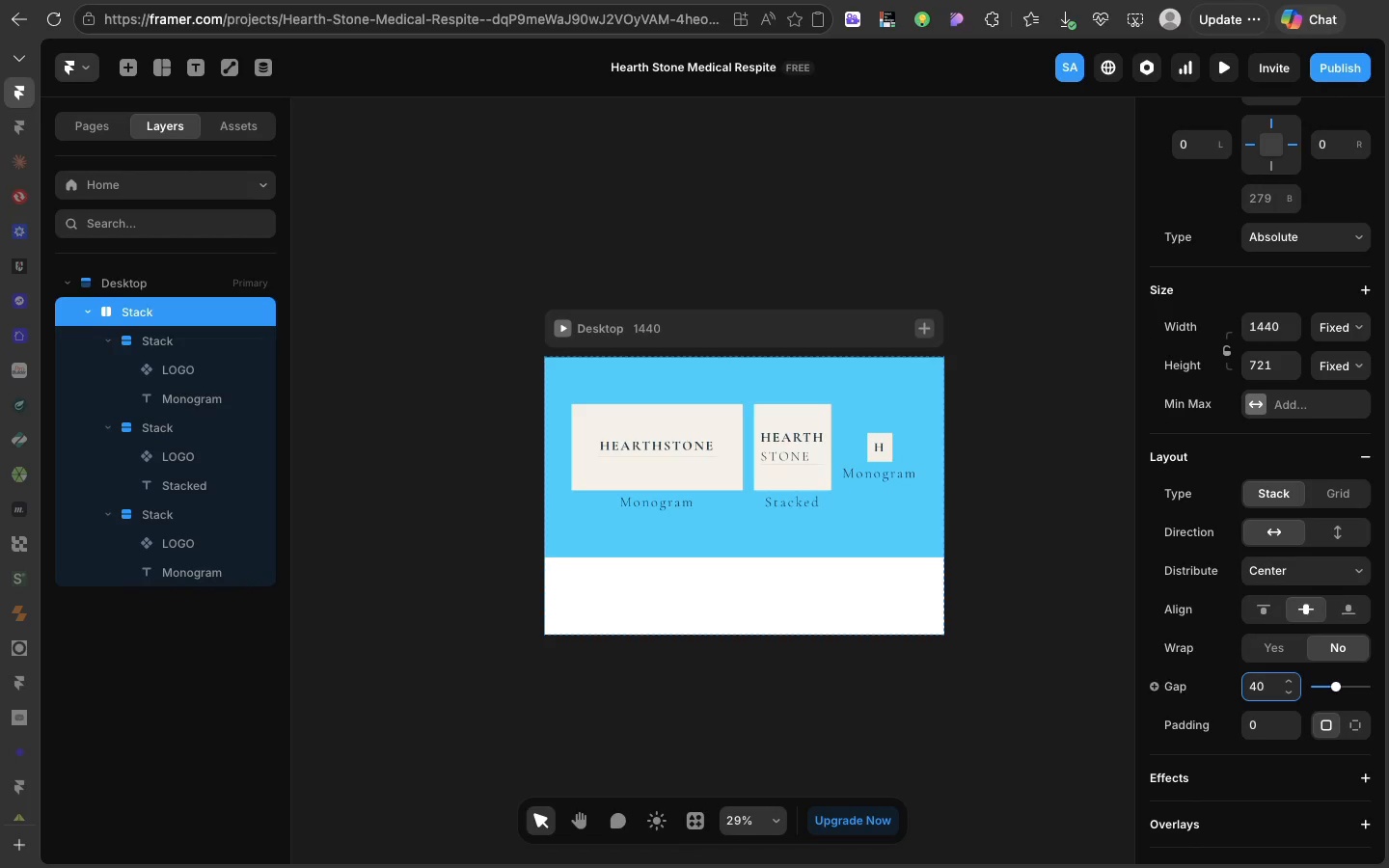 
key(Enter)
 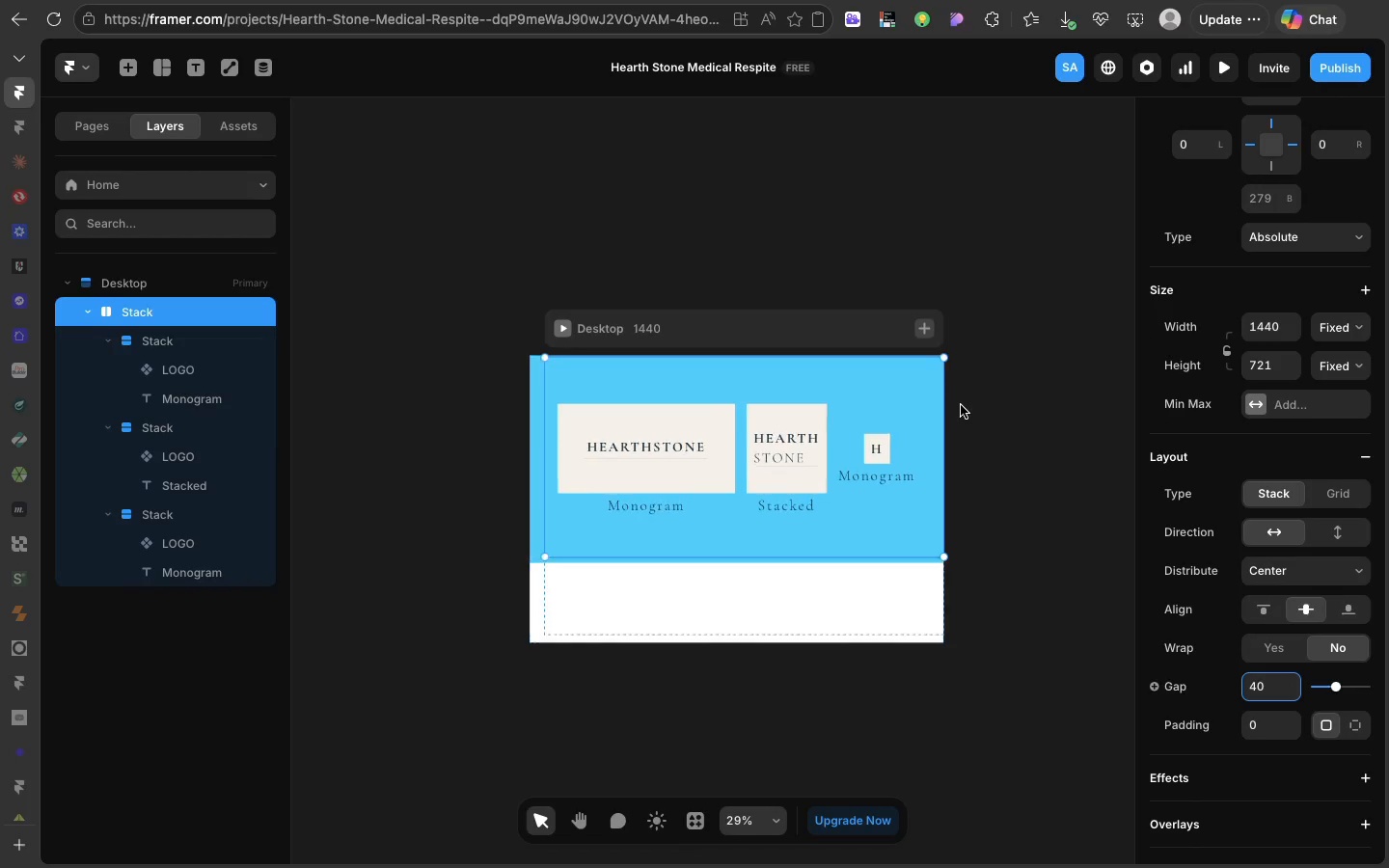 
mouse_move([985, 410])
 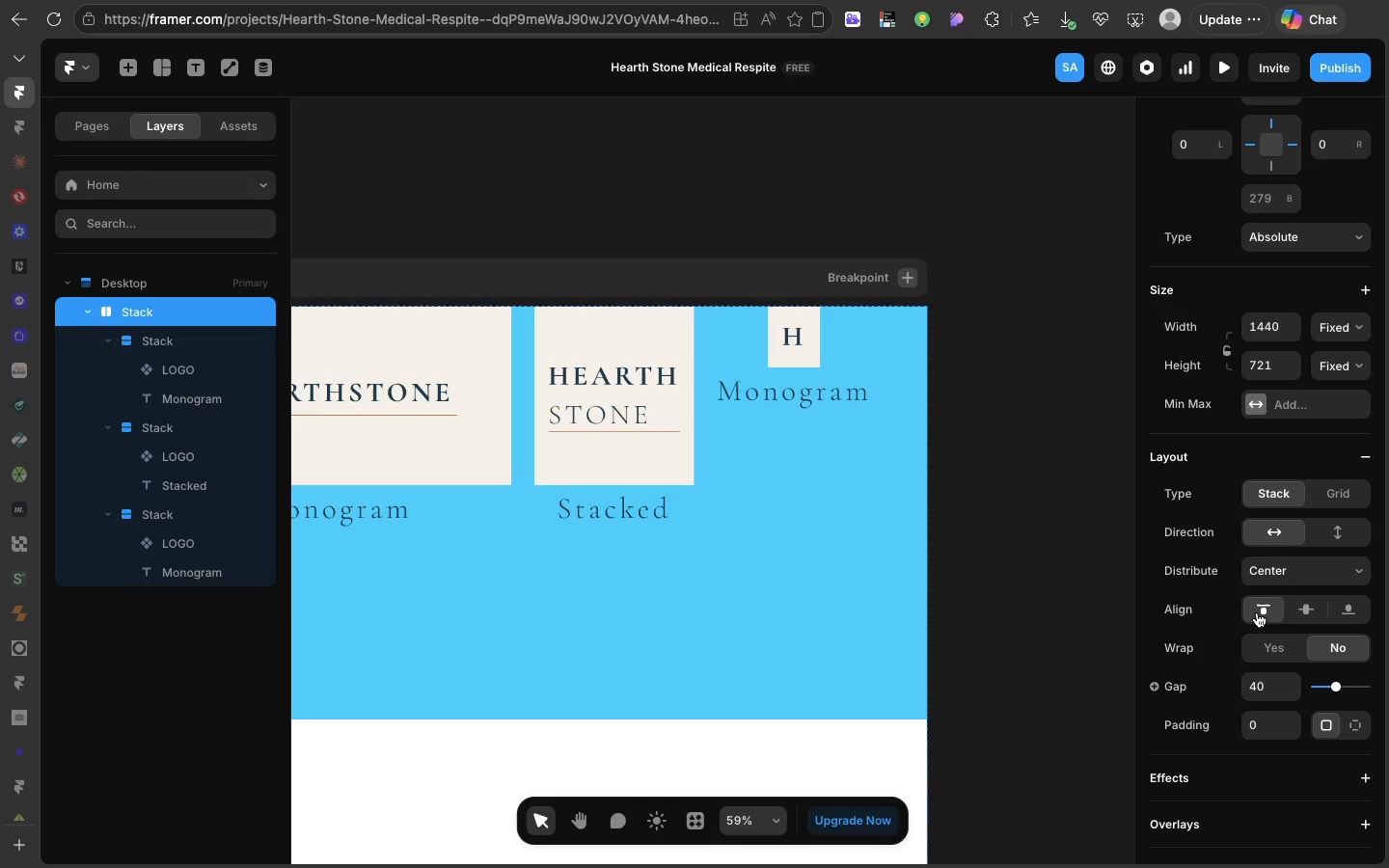 
left_click([1257, 612])
 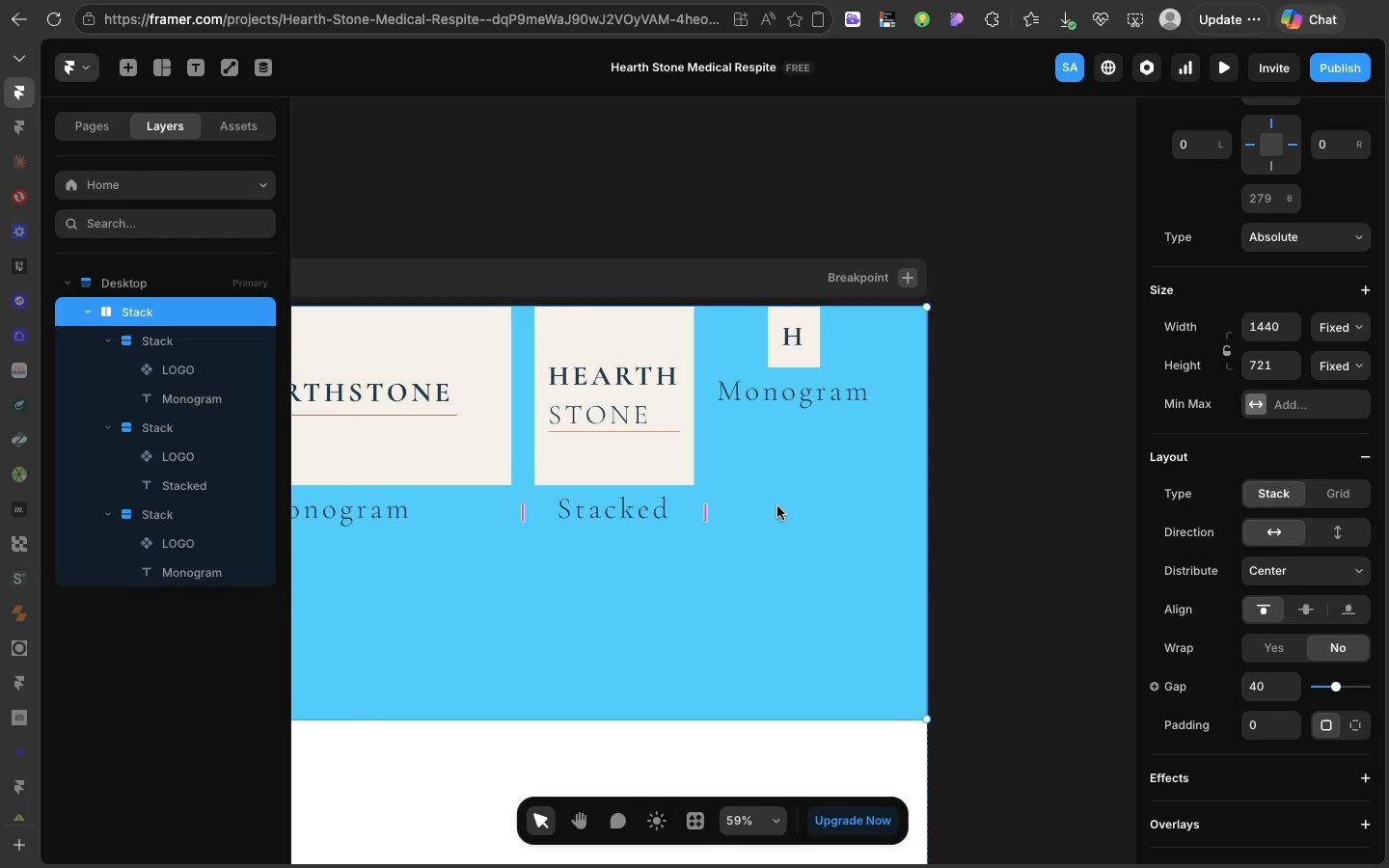 
double_click([777, 506])
 